 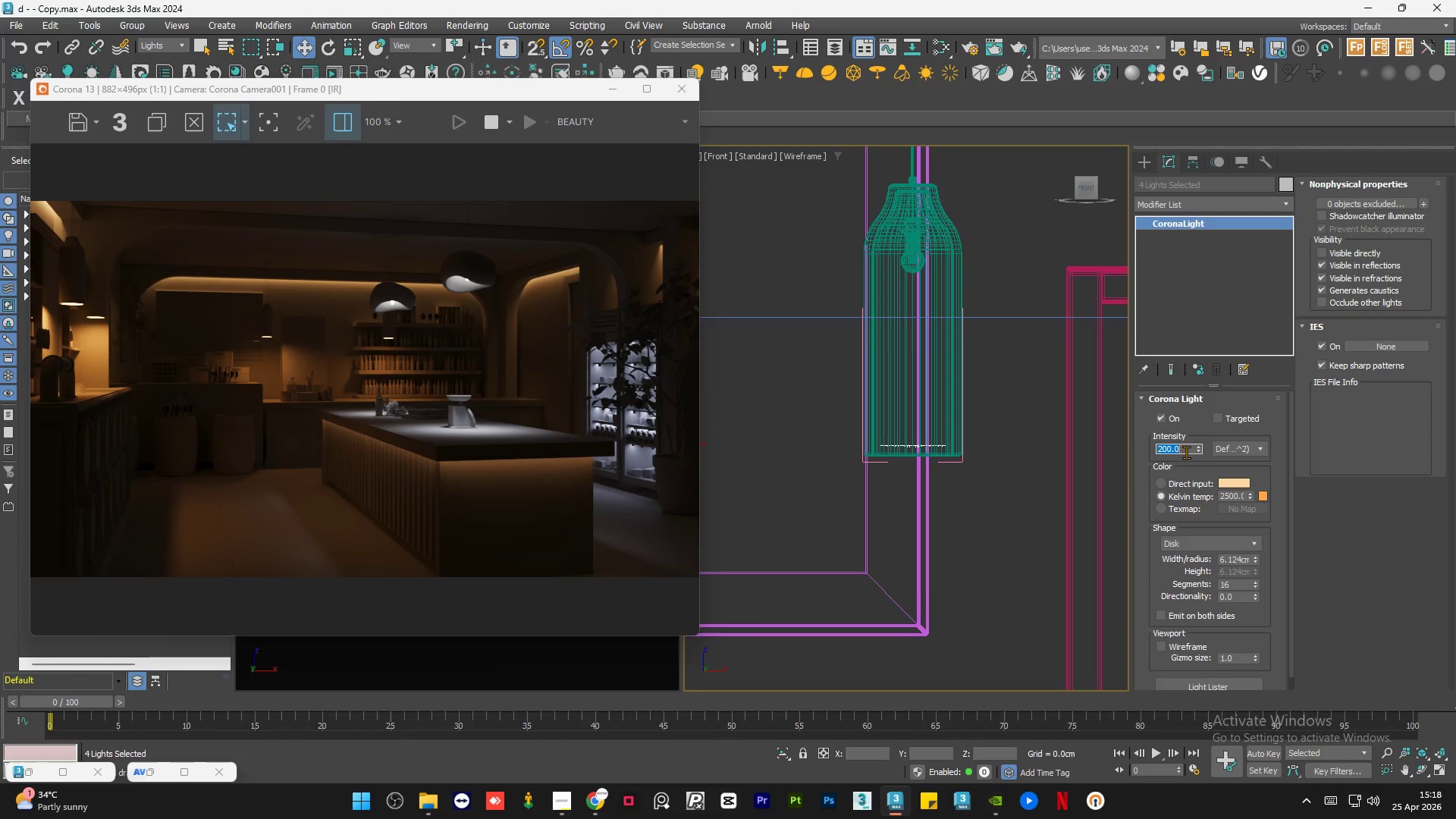 
key(Numpad2)
 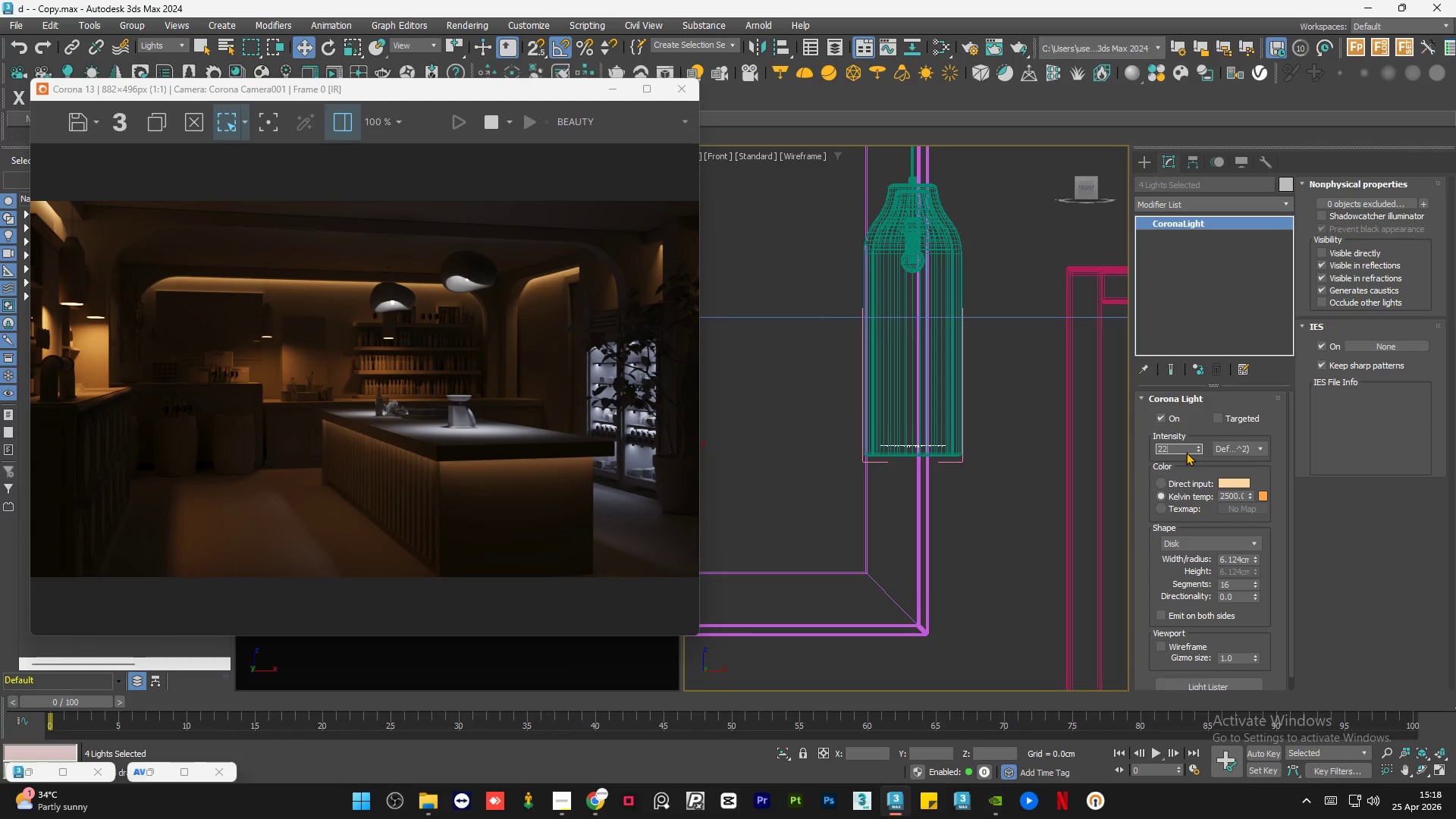 
key(Numpad2)
 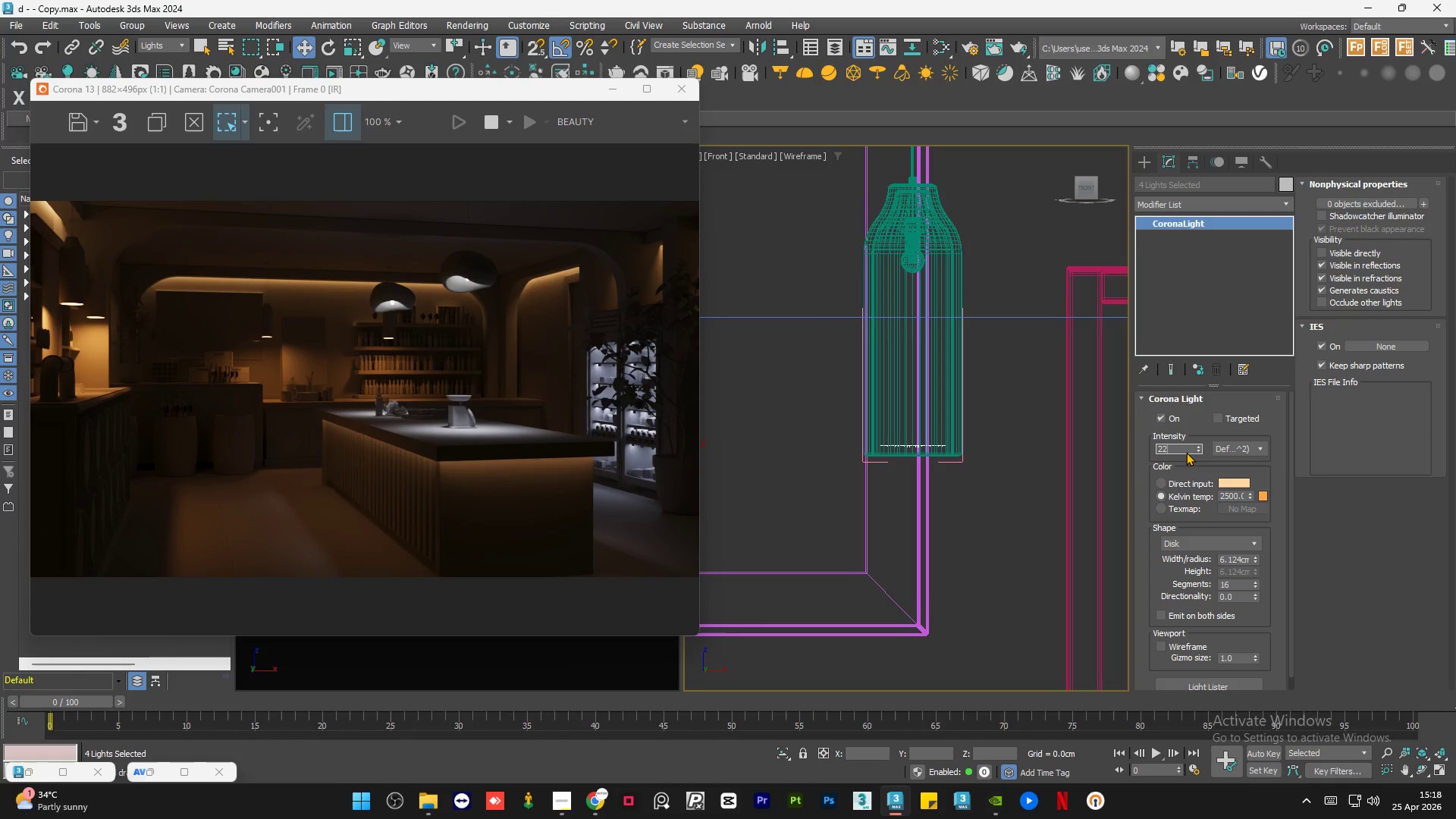 
key(Numpad0)
 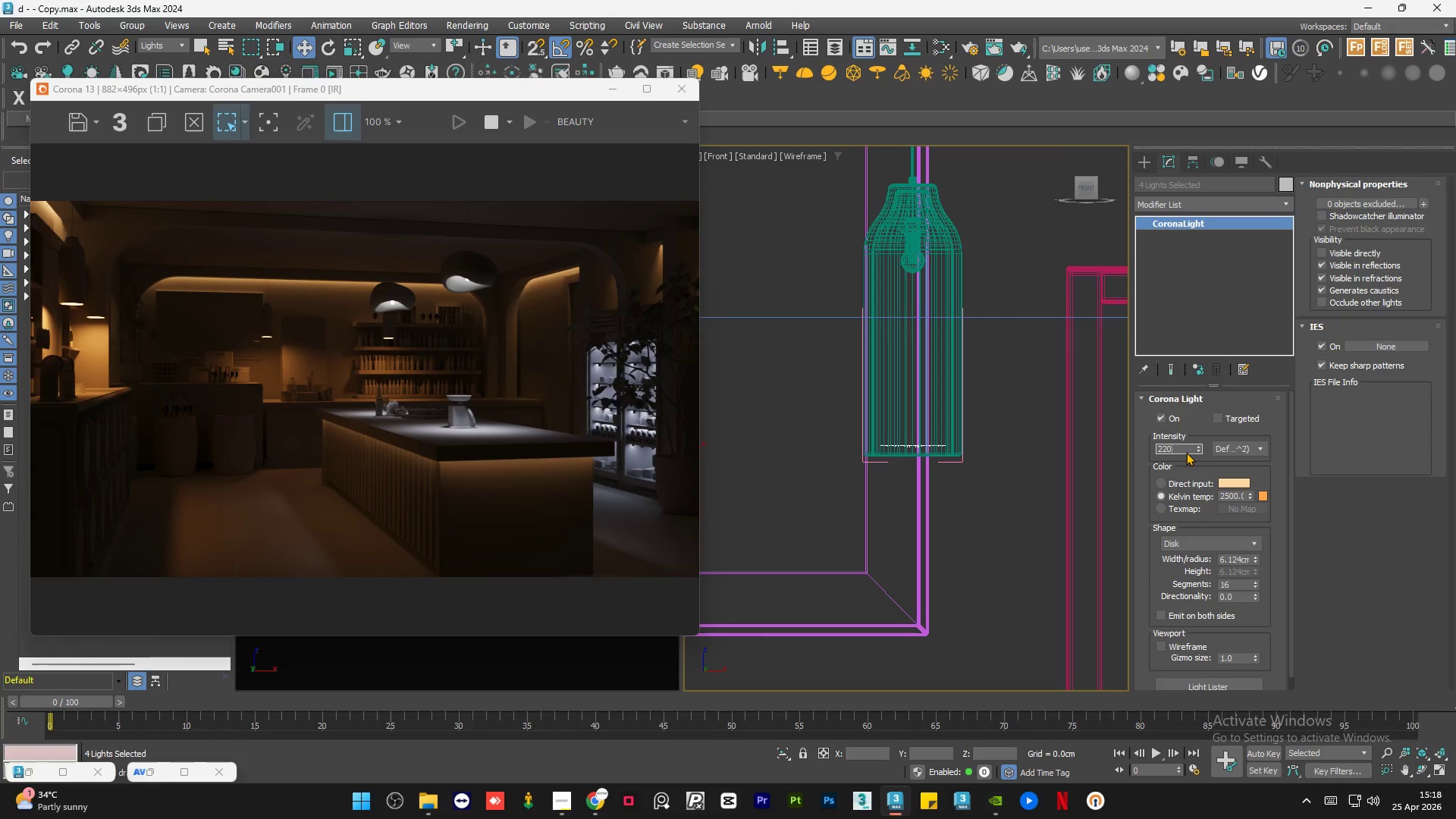 
key(NumpadEnter)
 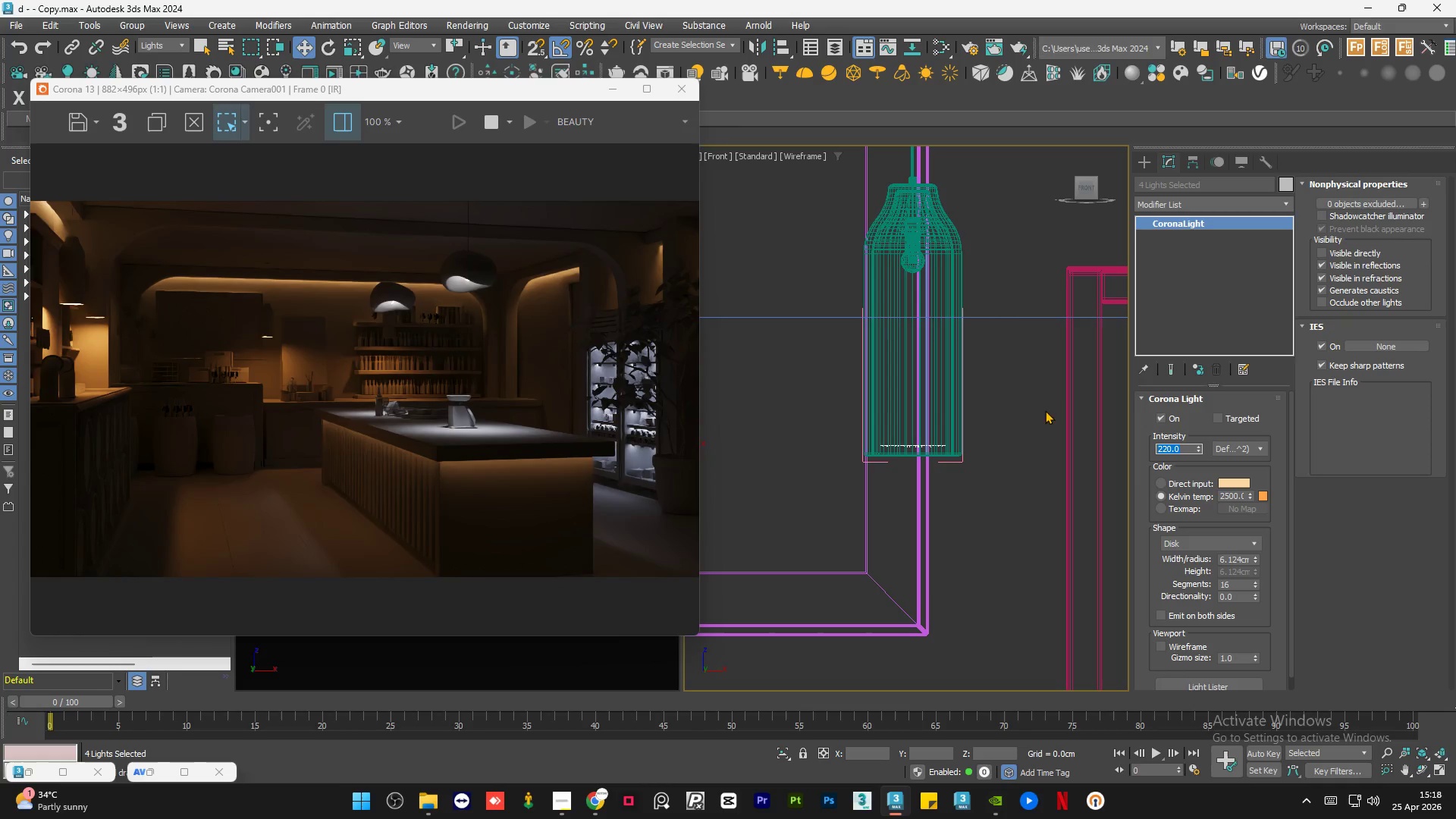 
scroll: coordinate [999, 403], scroll_direction: down, amount: 6.0
 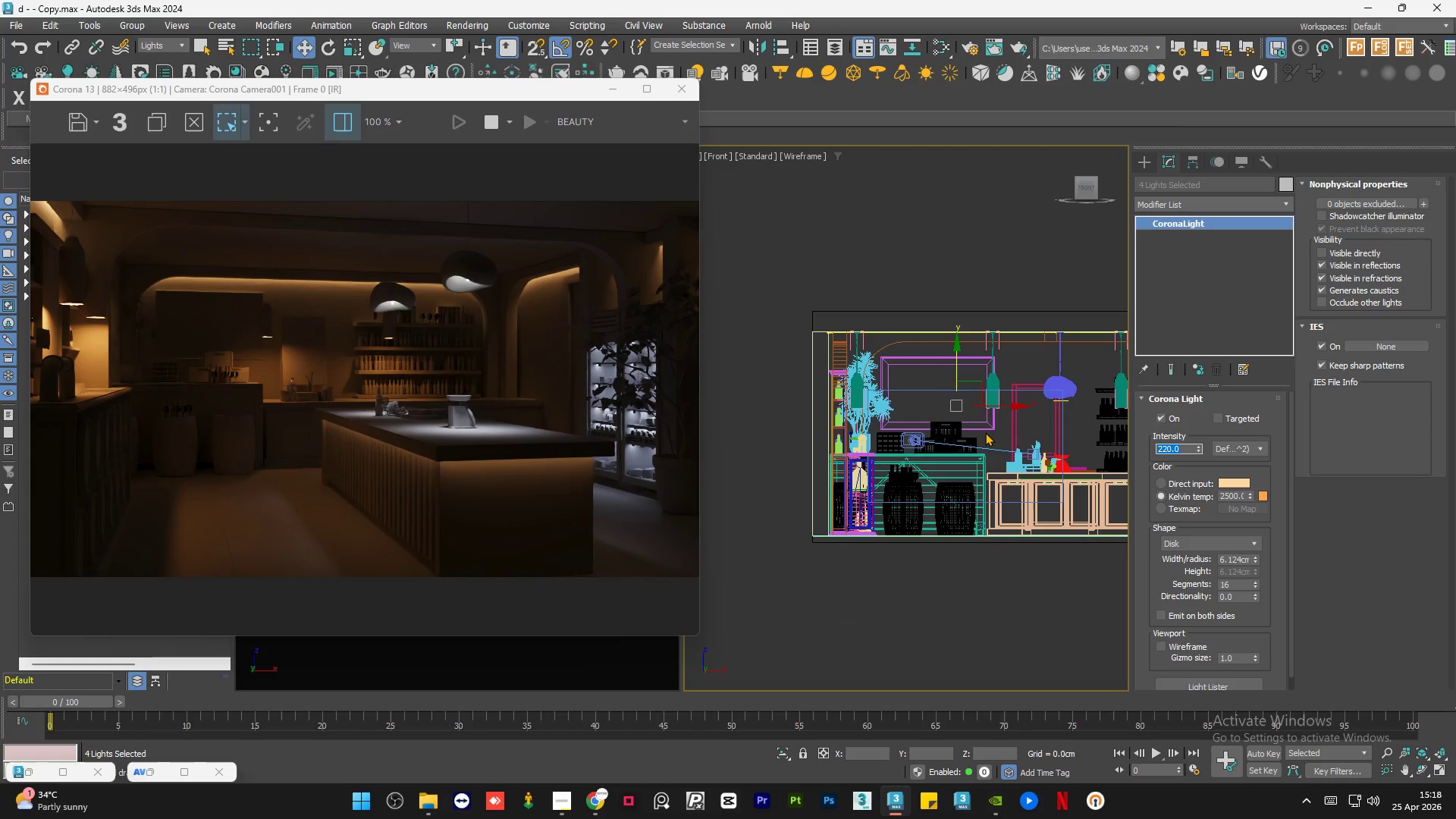 
hold_key(key=AltLeft, duration=1.47)
 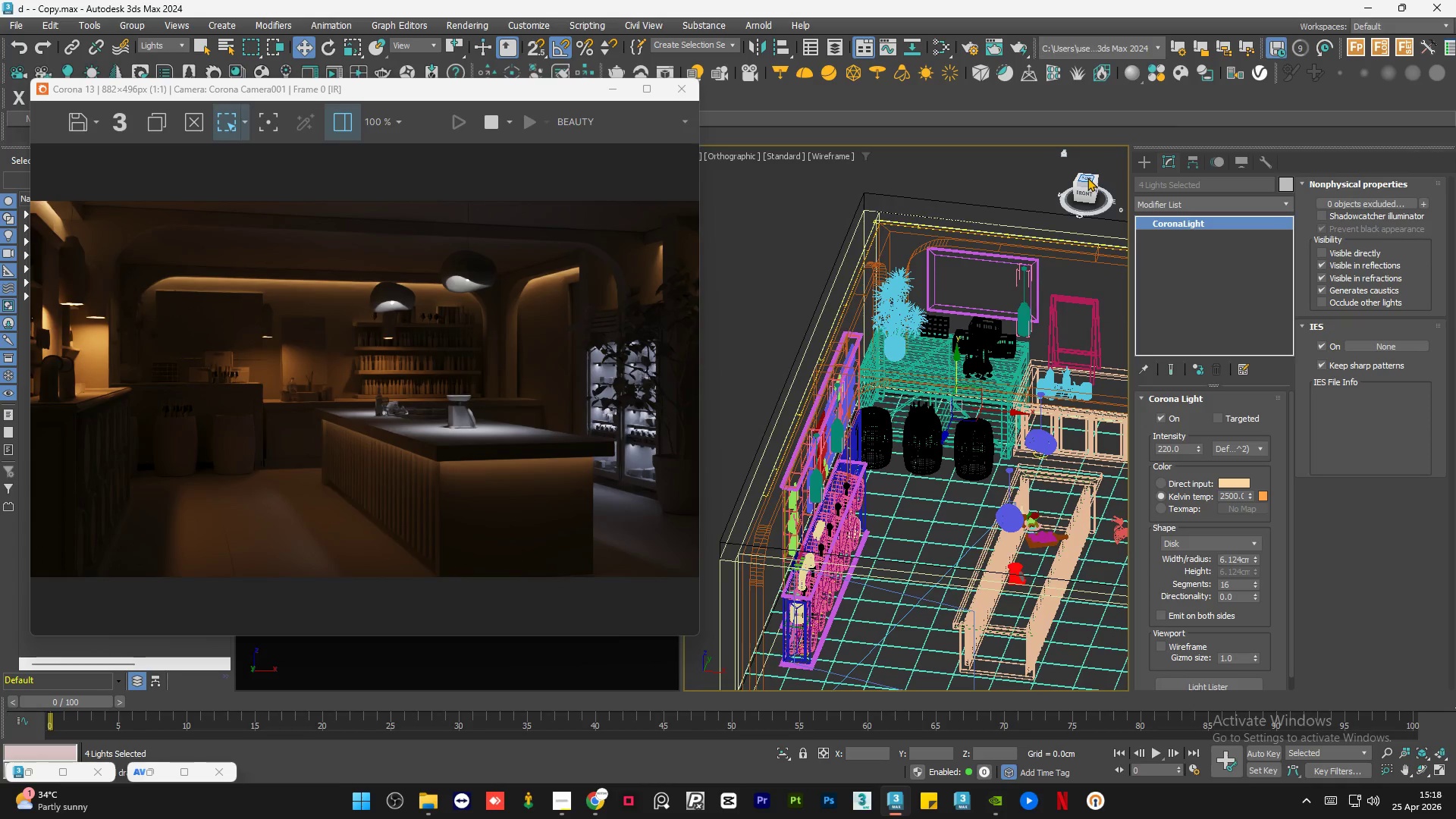 
left_click([1087, 177])
 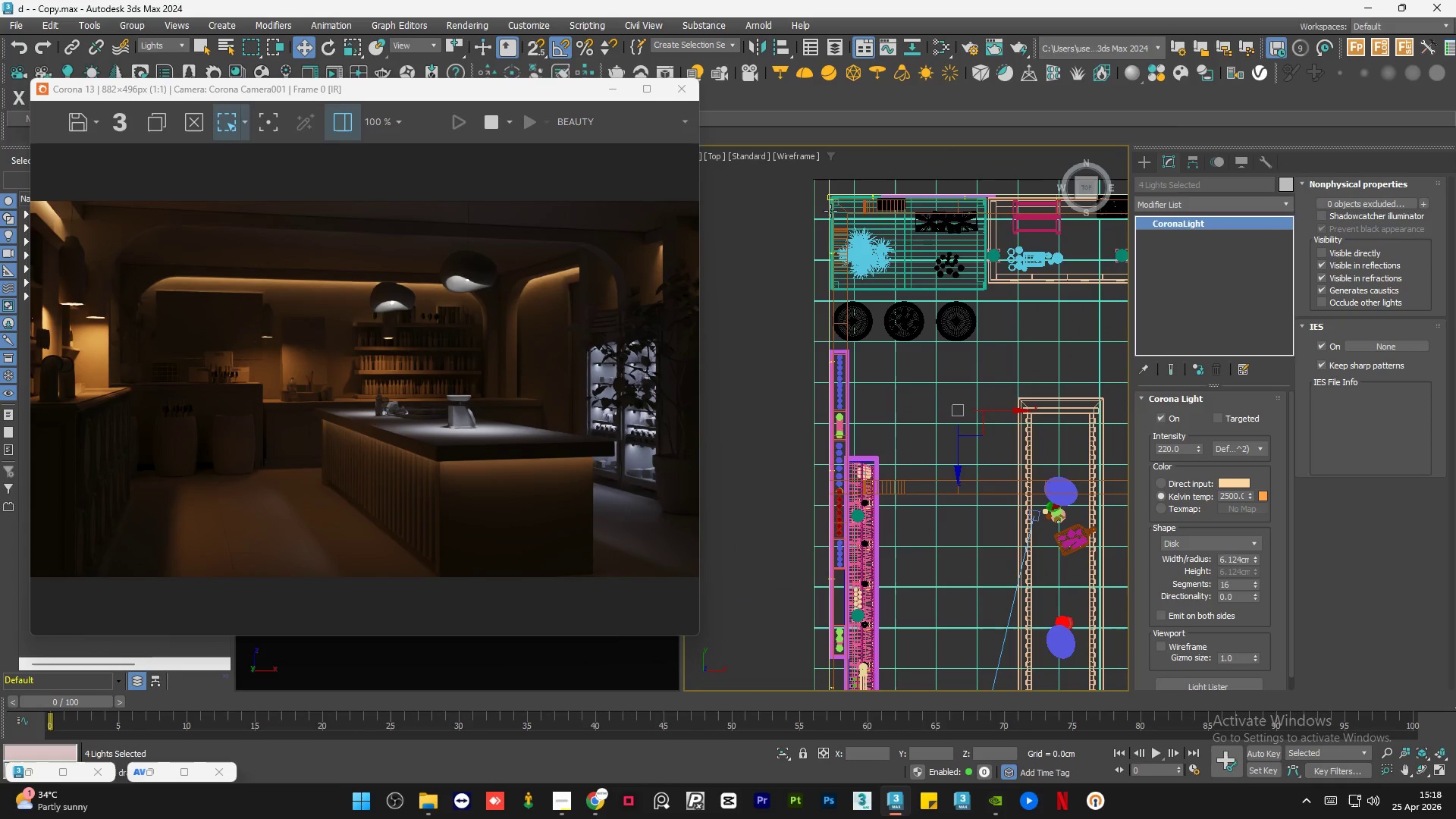 
scroll: coordinate [857, 200], scroll_direction: up, amount: 4.0
 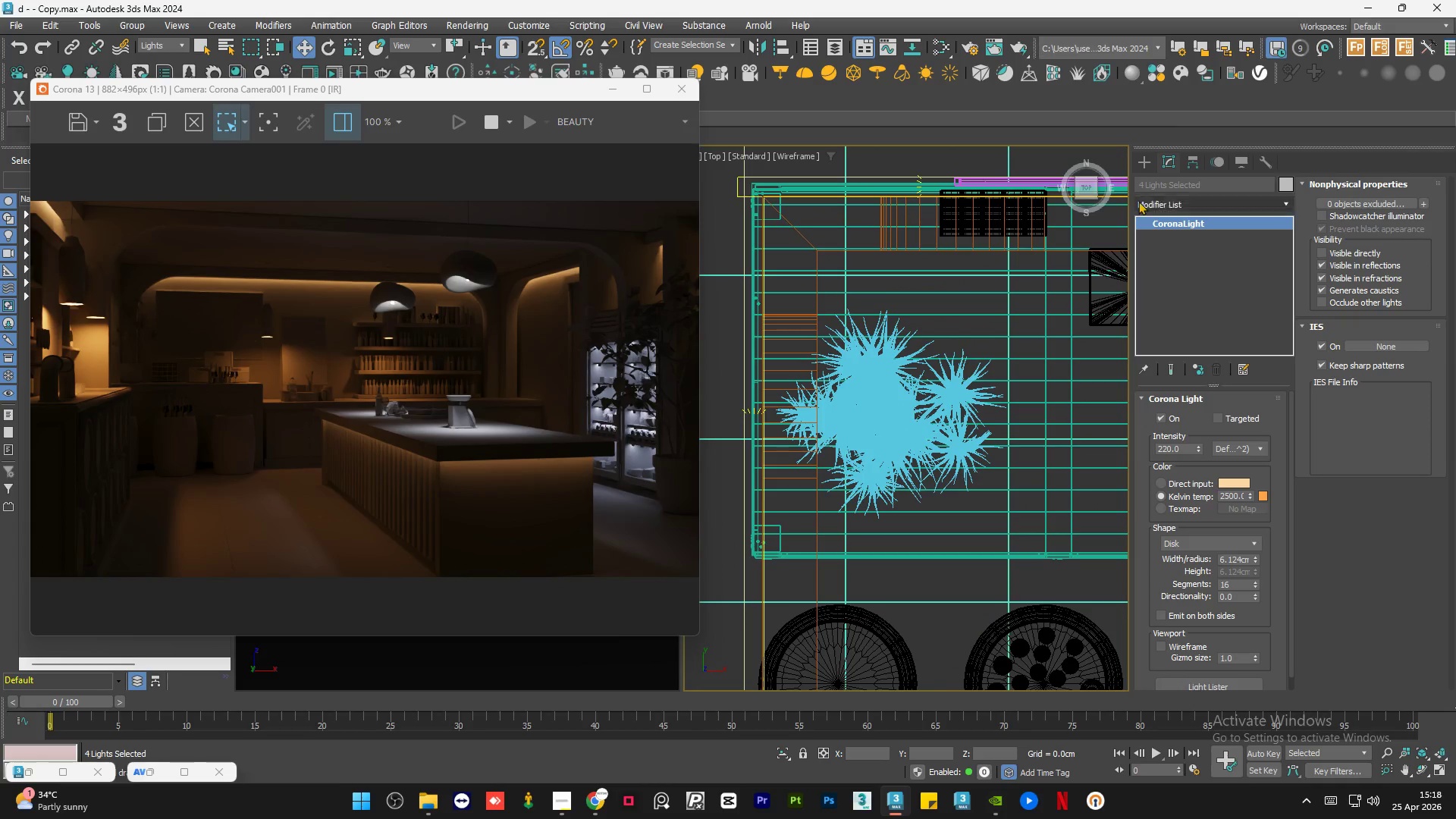 
left_click([1142, 165])
 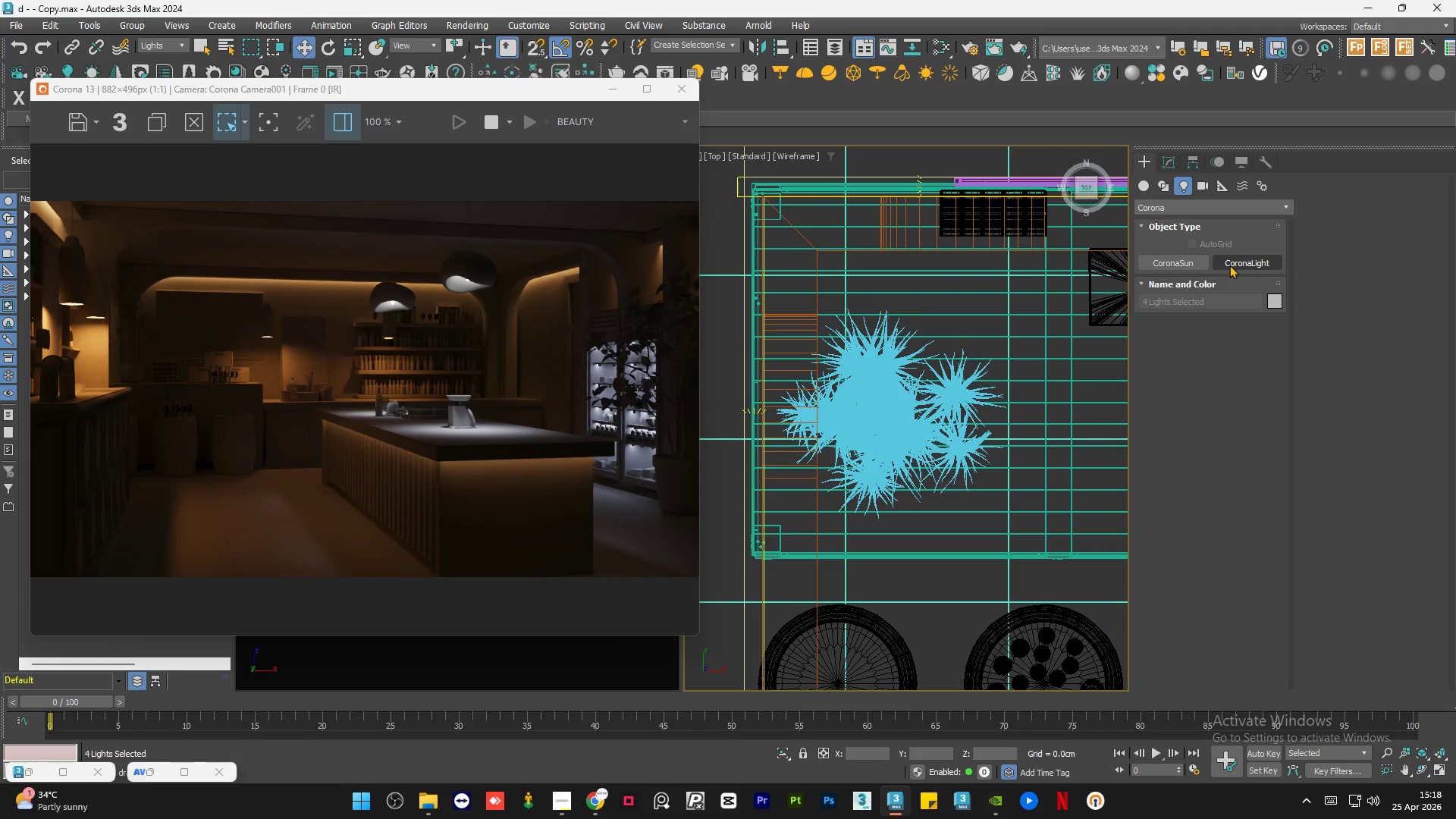 
left_click([1235, 260])
 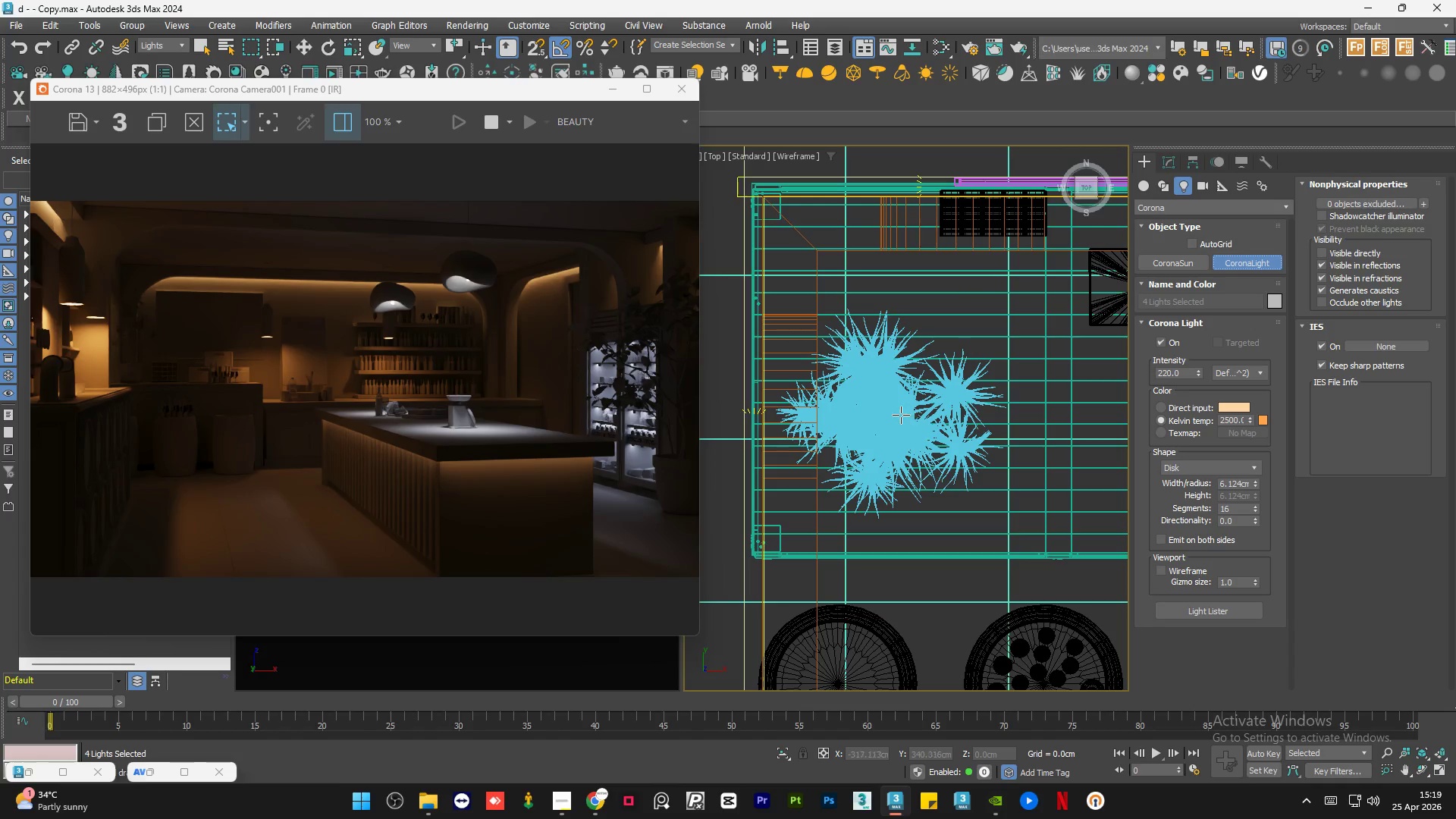 
left_click_drag(start_coordinate=[883, 410], to_coordinate=[924, 382])
 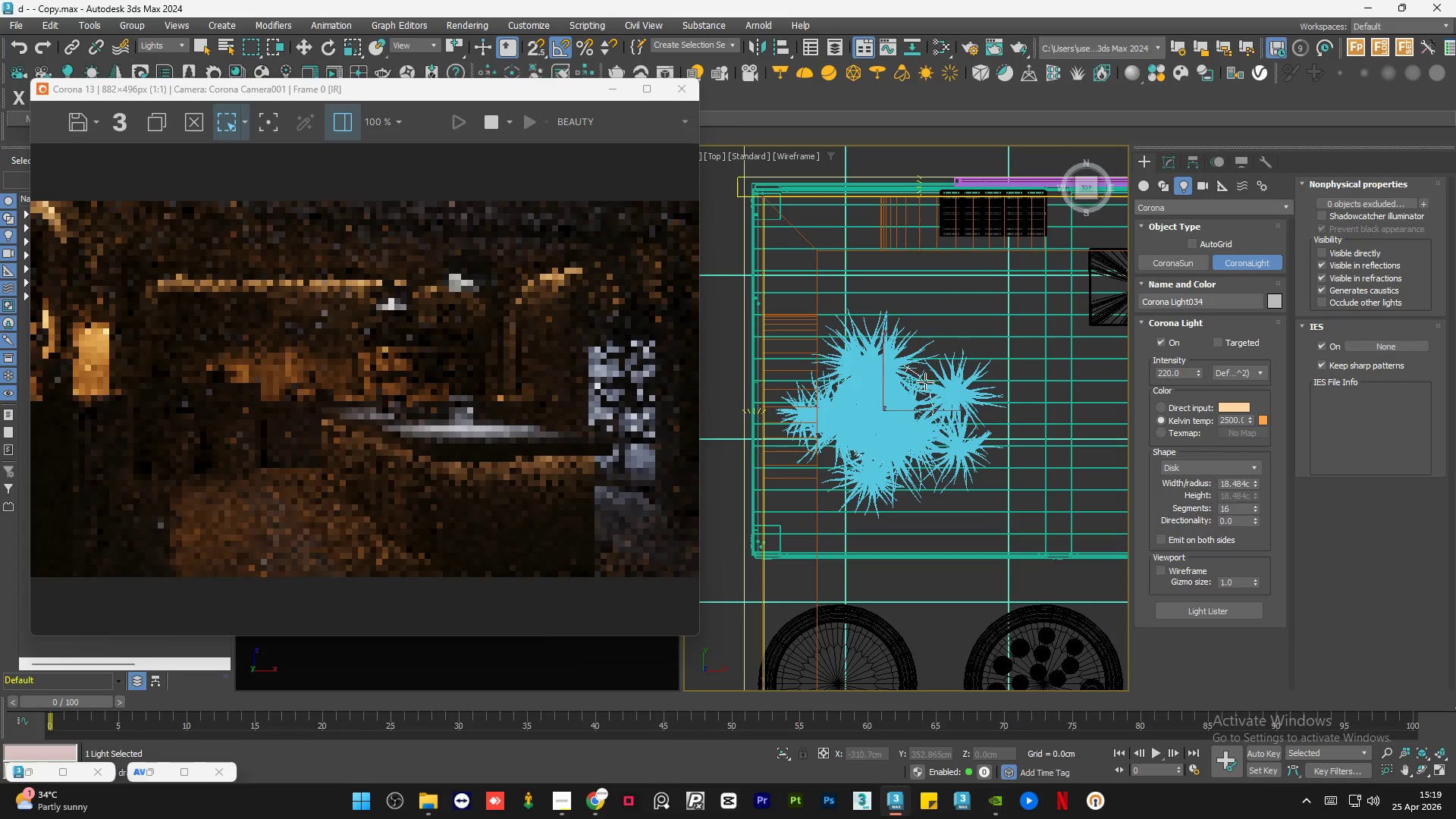 
key(W)
 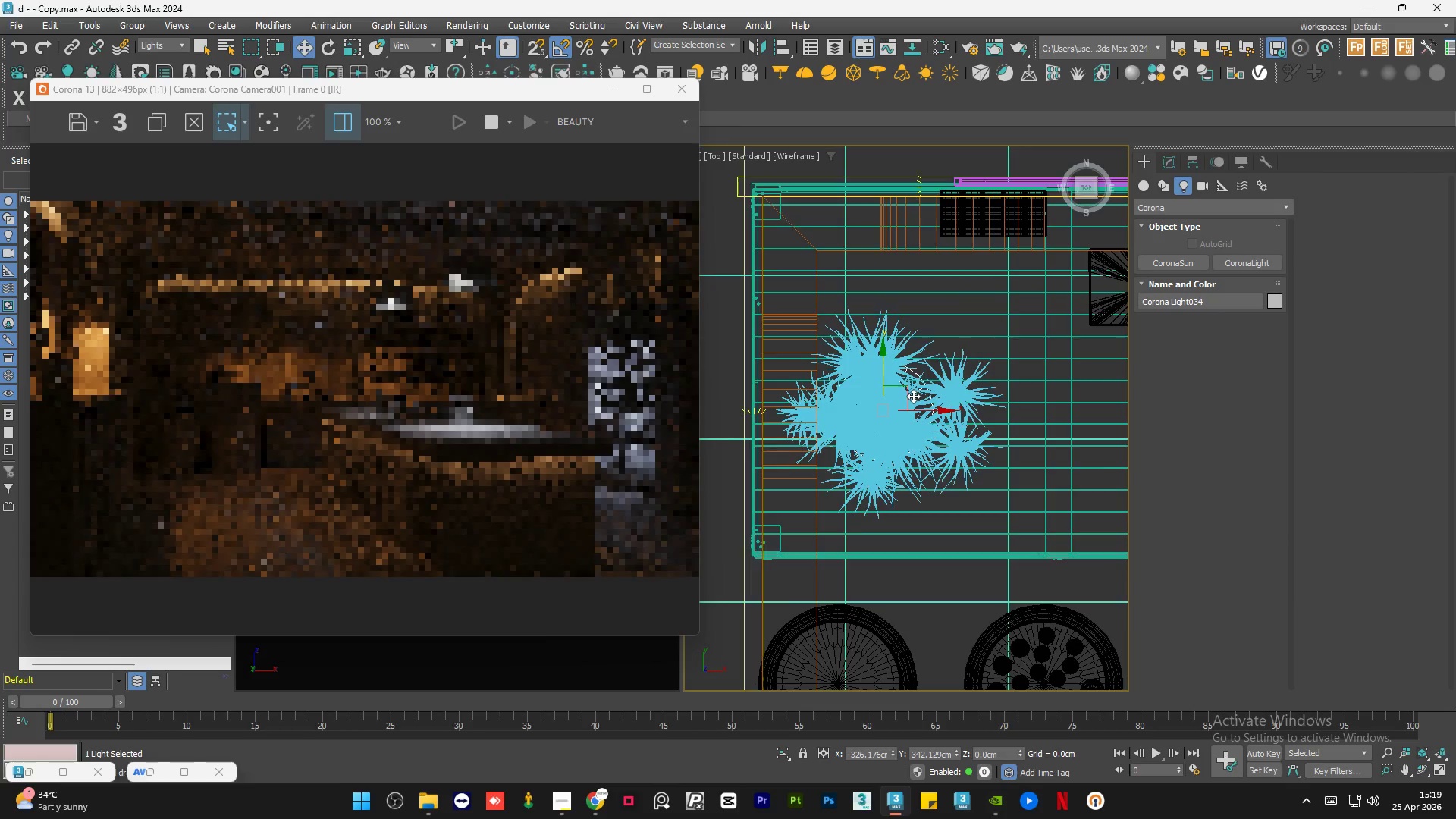 
hold_key(key=AltLeft, duration=0.89)
scroll: coordinate [927, 479], scroll_direction: down, amount: 4.0
 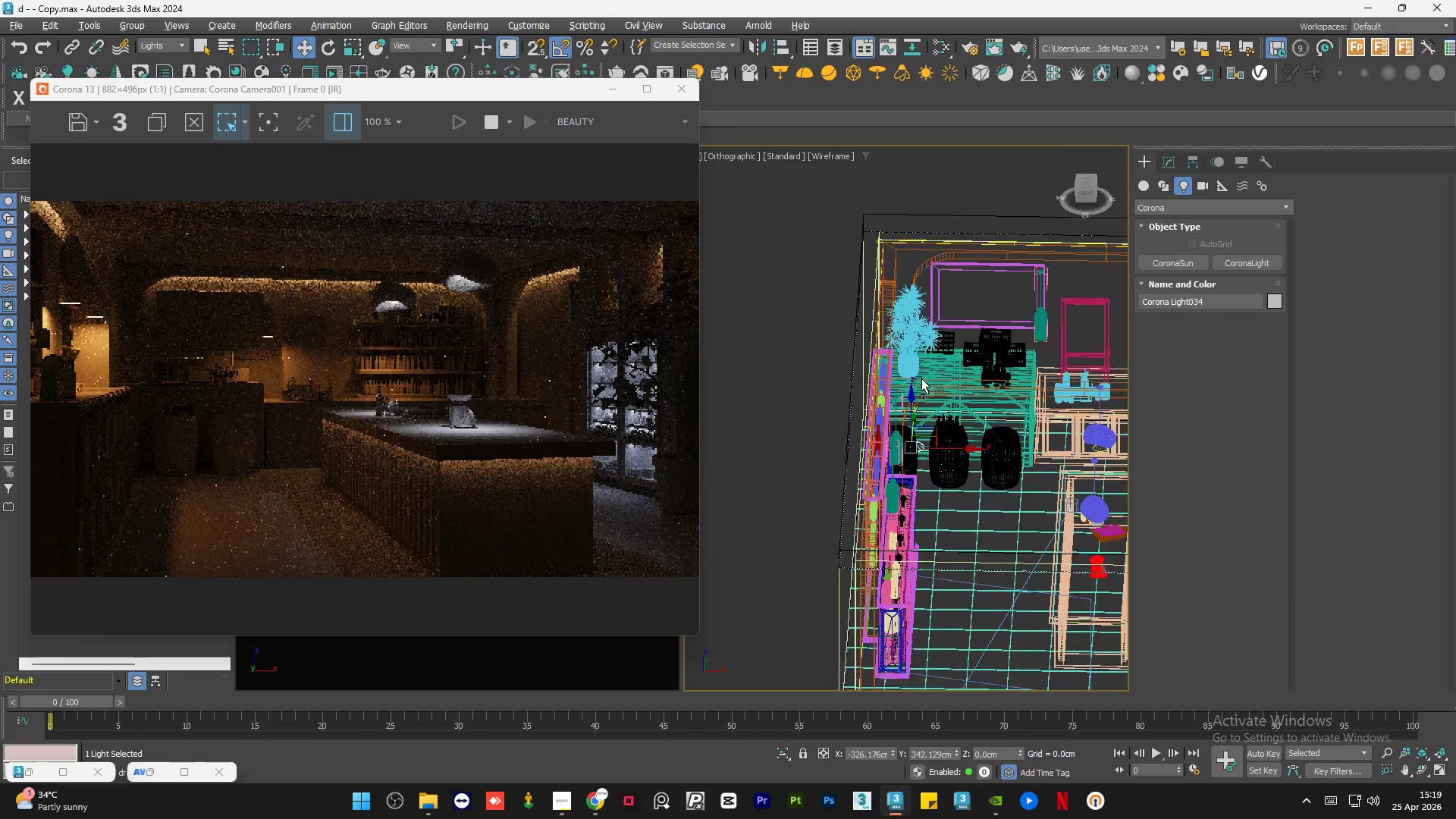 
left_click([1084, 192])
 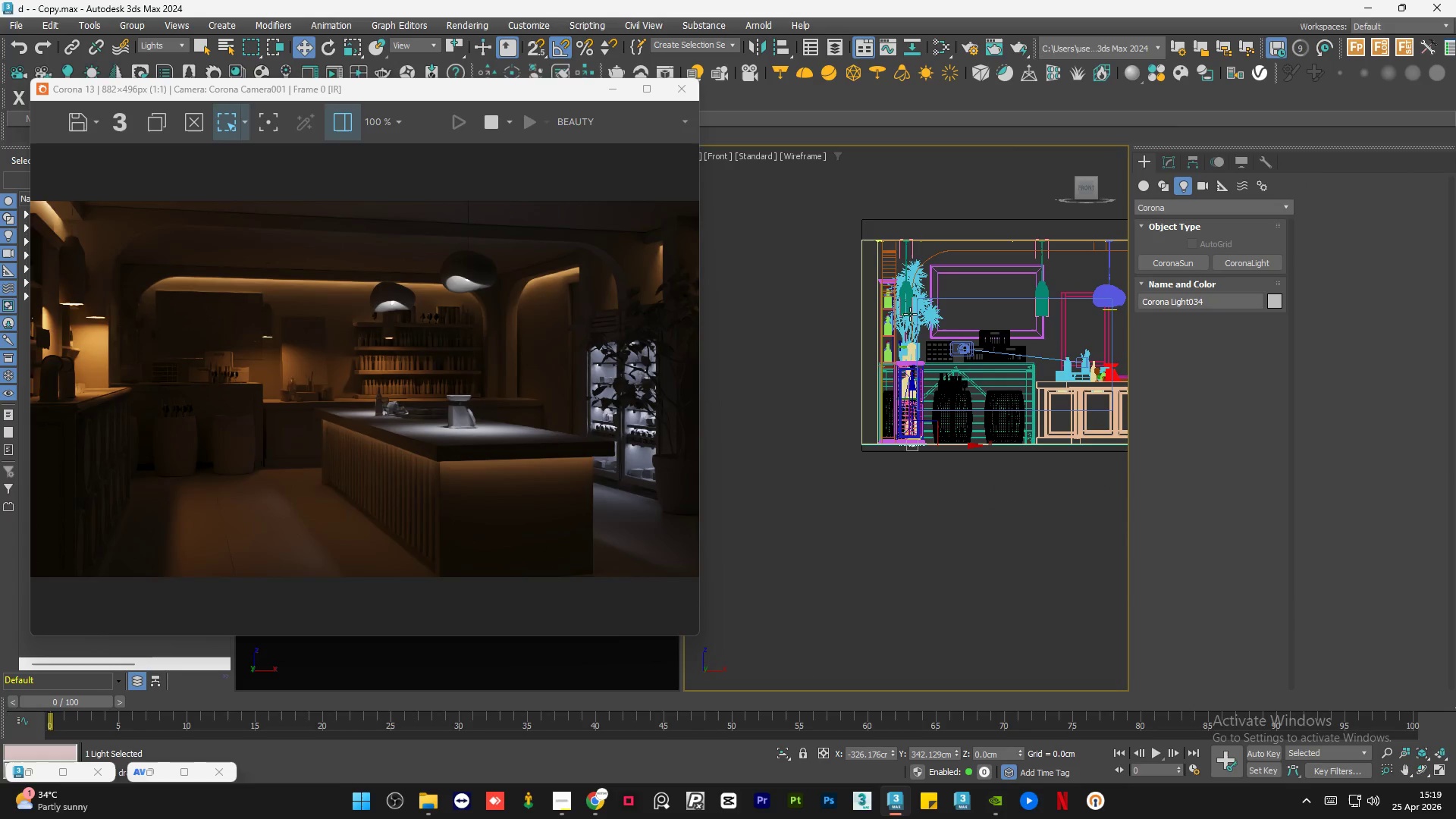 
scroll: coordinate [925, 361], scroll_direction: up, amount: 2.0
 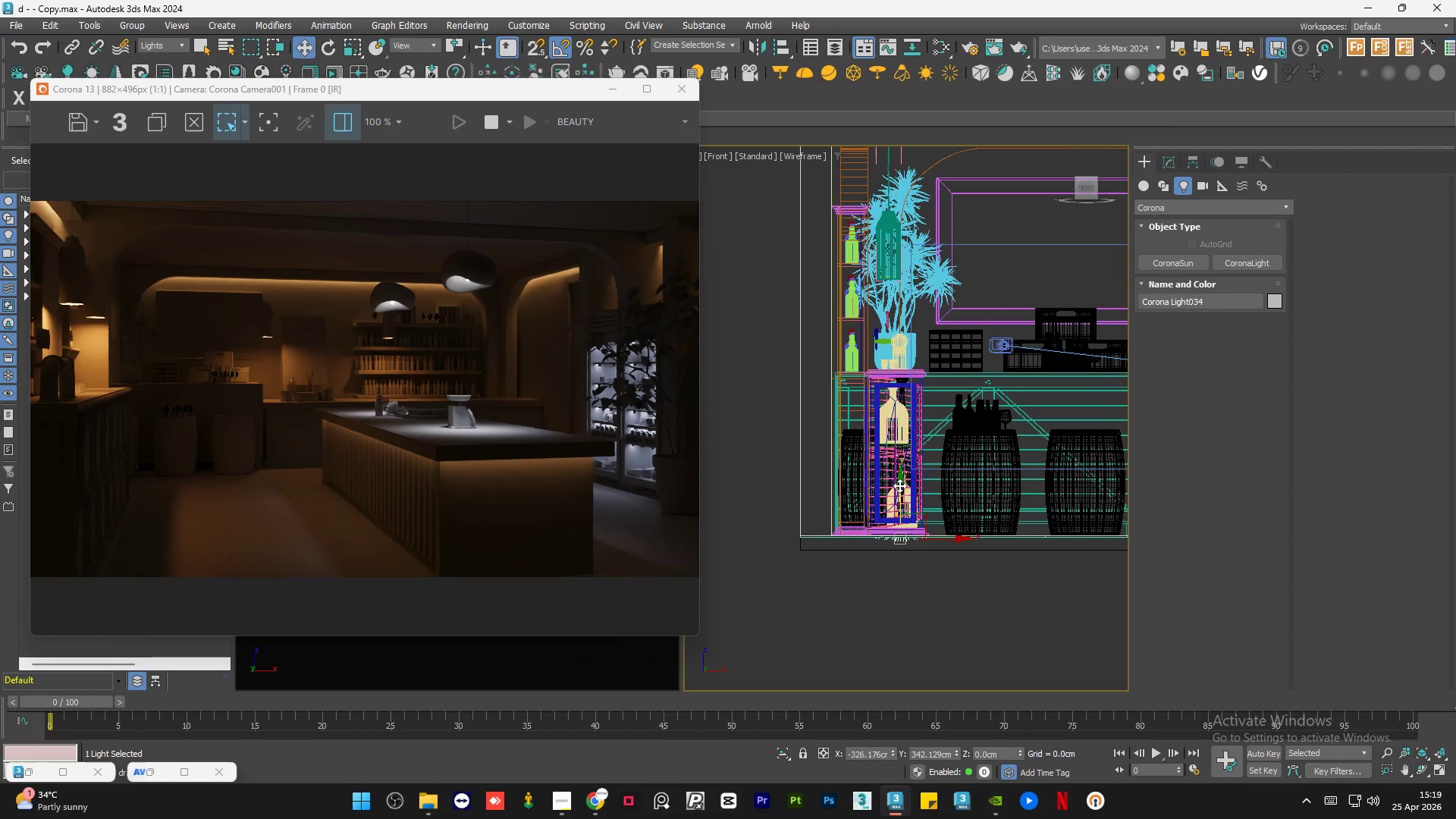 
left_click_drag(start_coordinate=[899, 486], to_coordinate=[894, 159])
 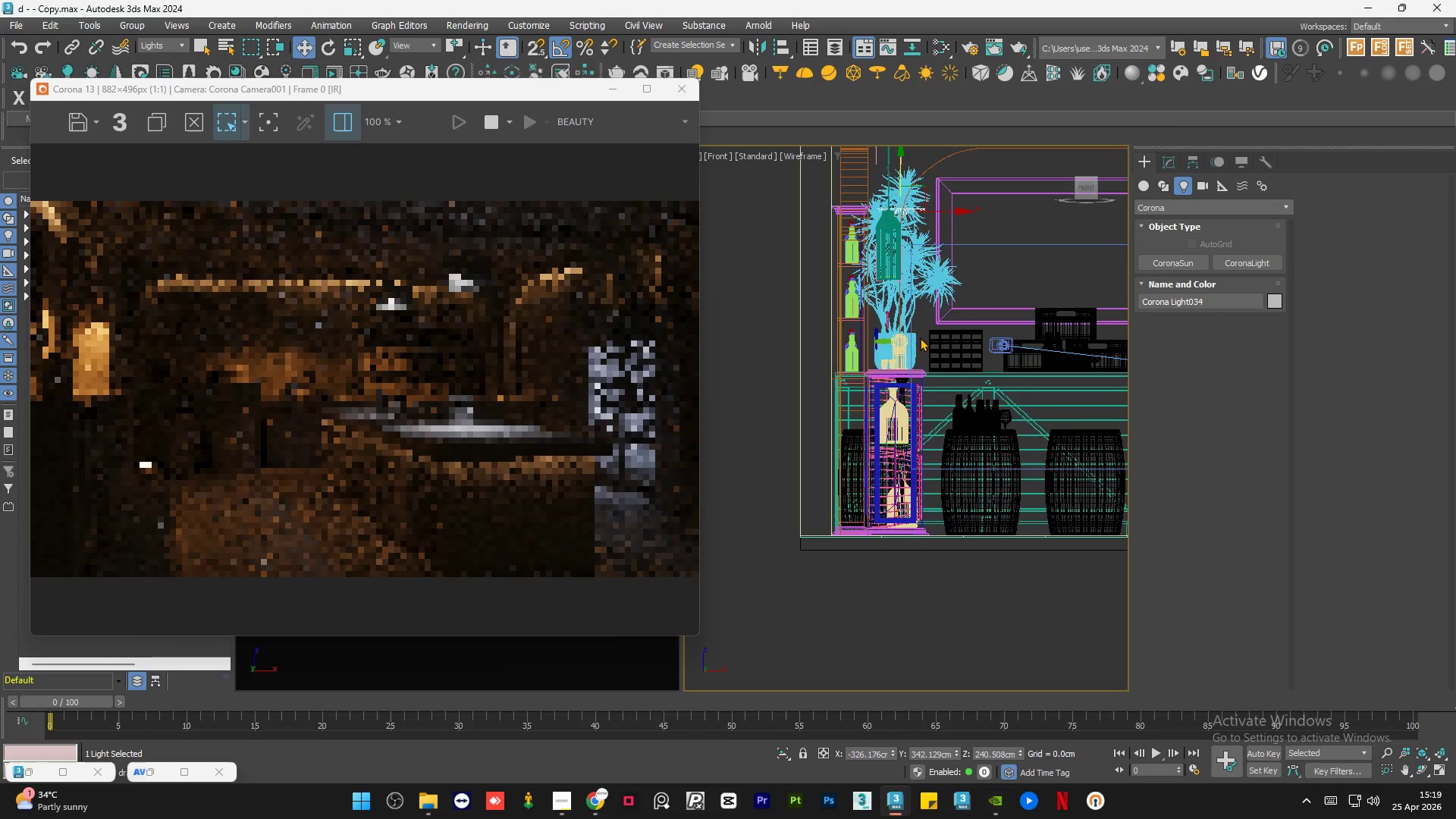 
scroll: coordinate [920, 320], scroll_direction: up, amount: 2.0
 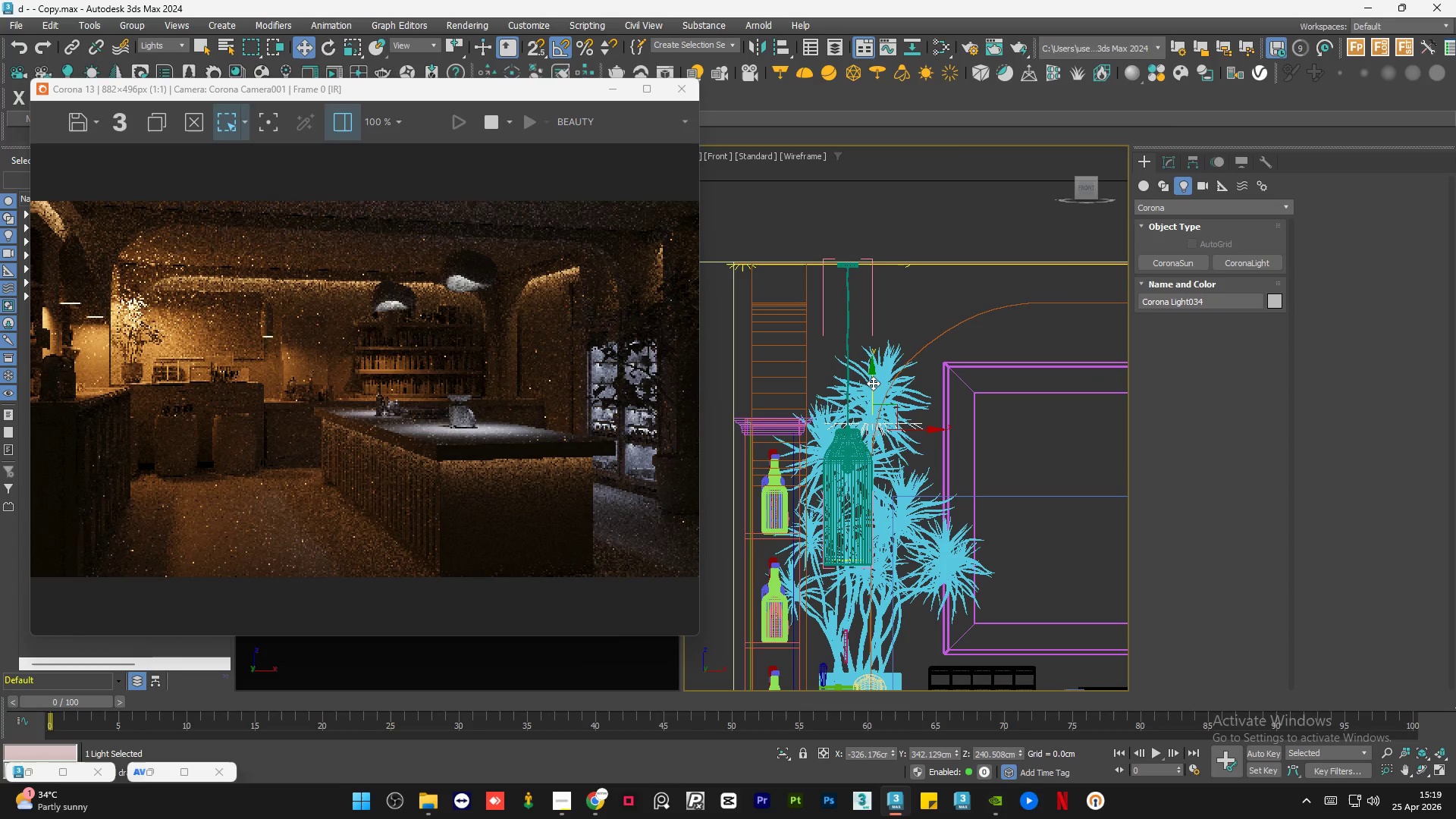 
left_click_drag(start_coordinate=[872, 383], to_coordinate=[880, 231])
 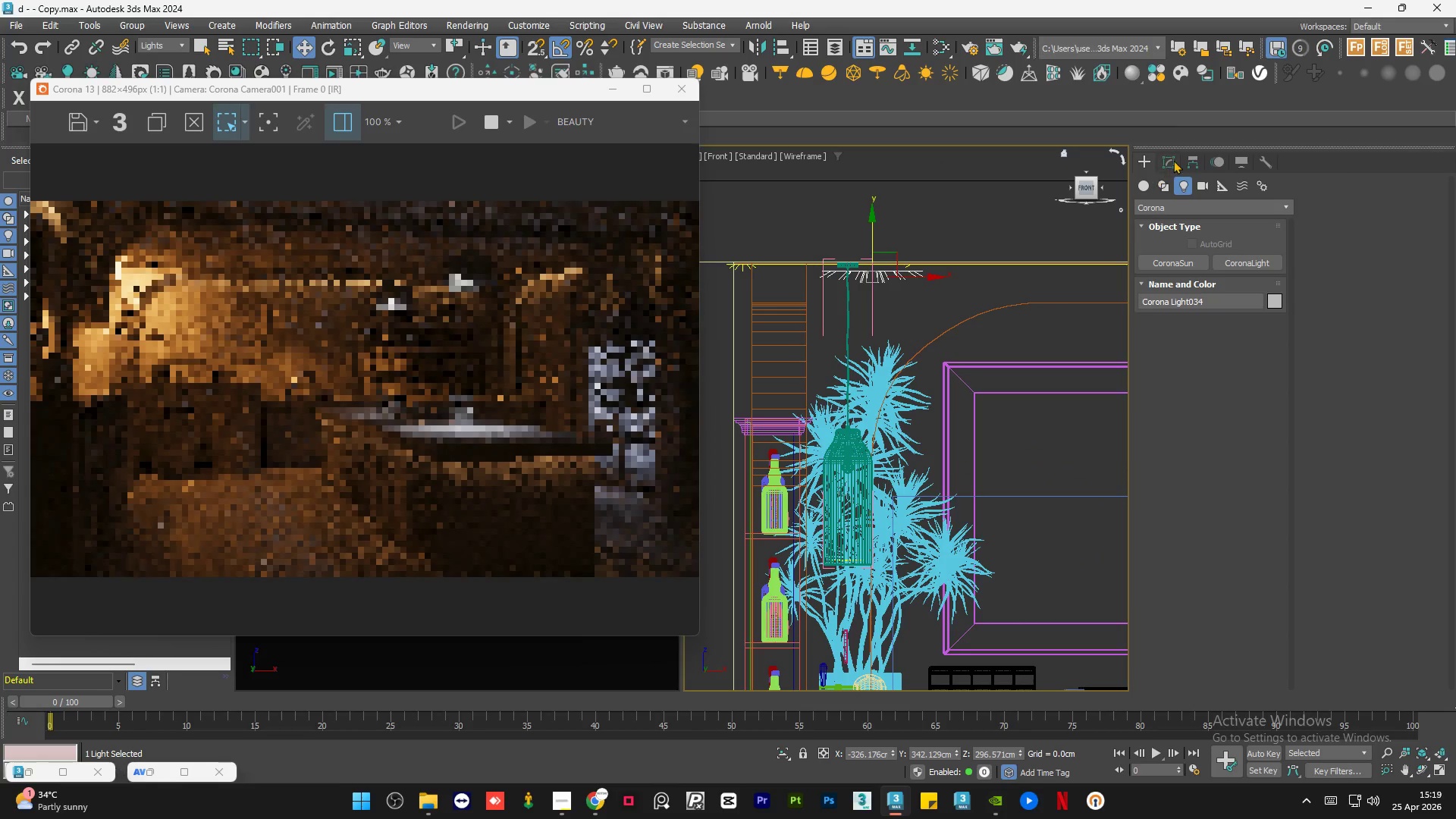 
left_click([1173, 160])
 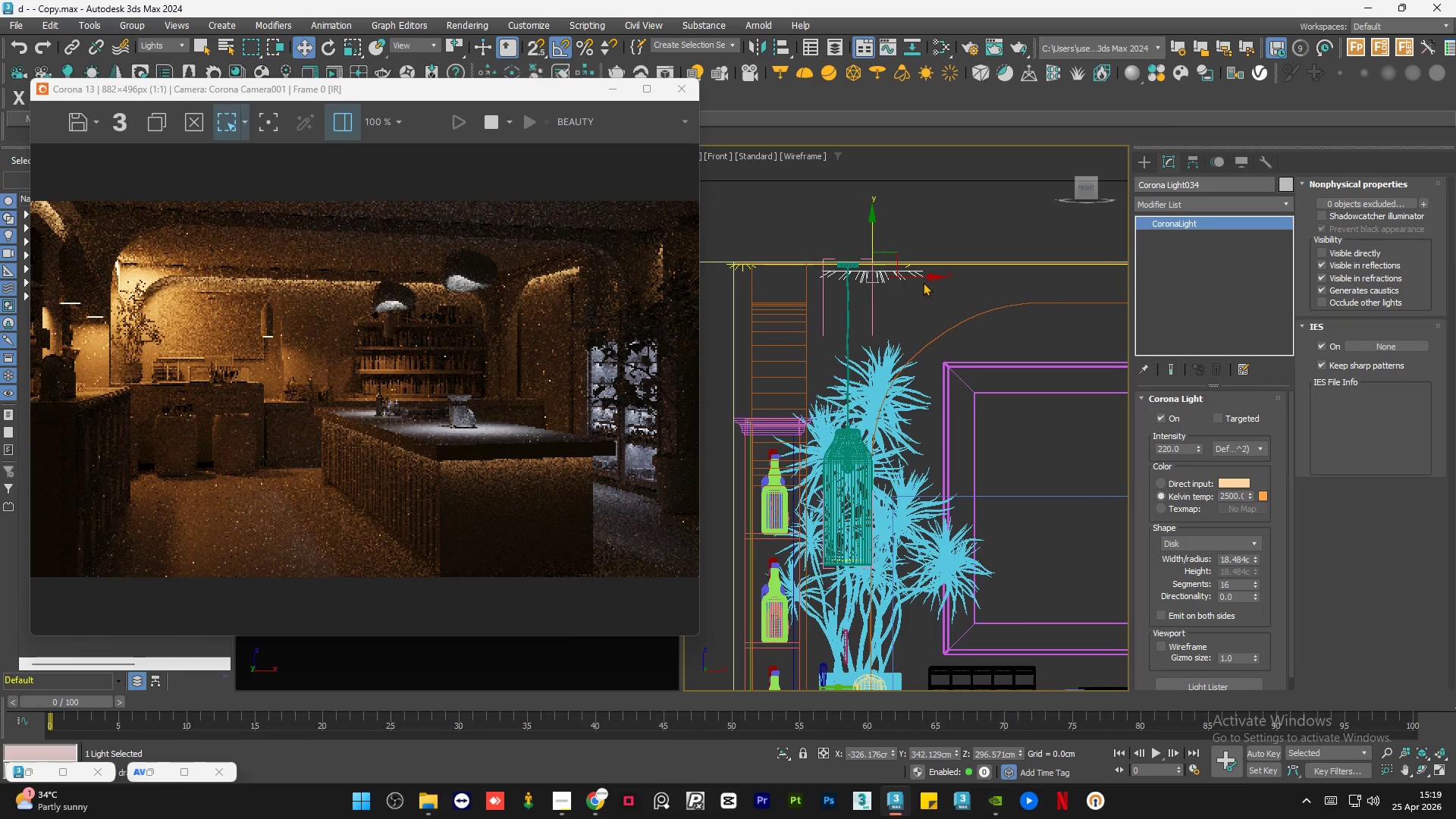 
left_click_drag(start_coordinate=[923, 276], to_coordinate=[944, 276])
 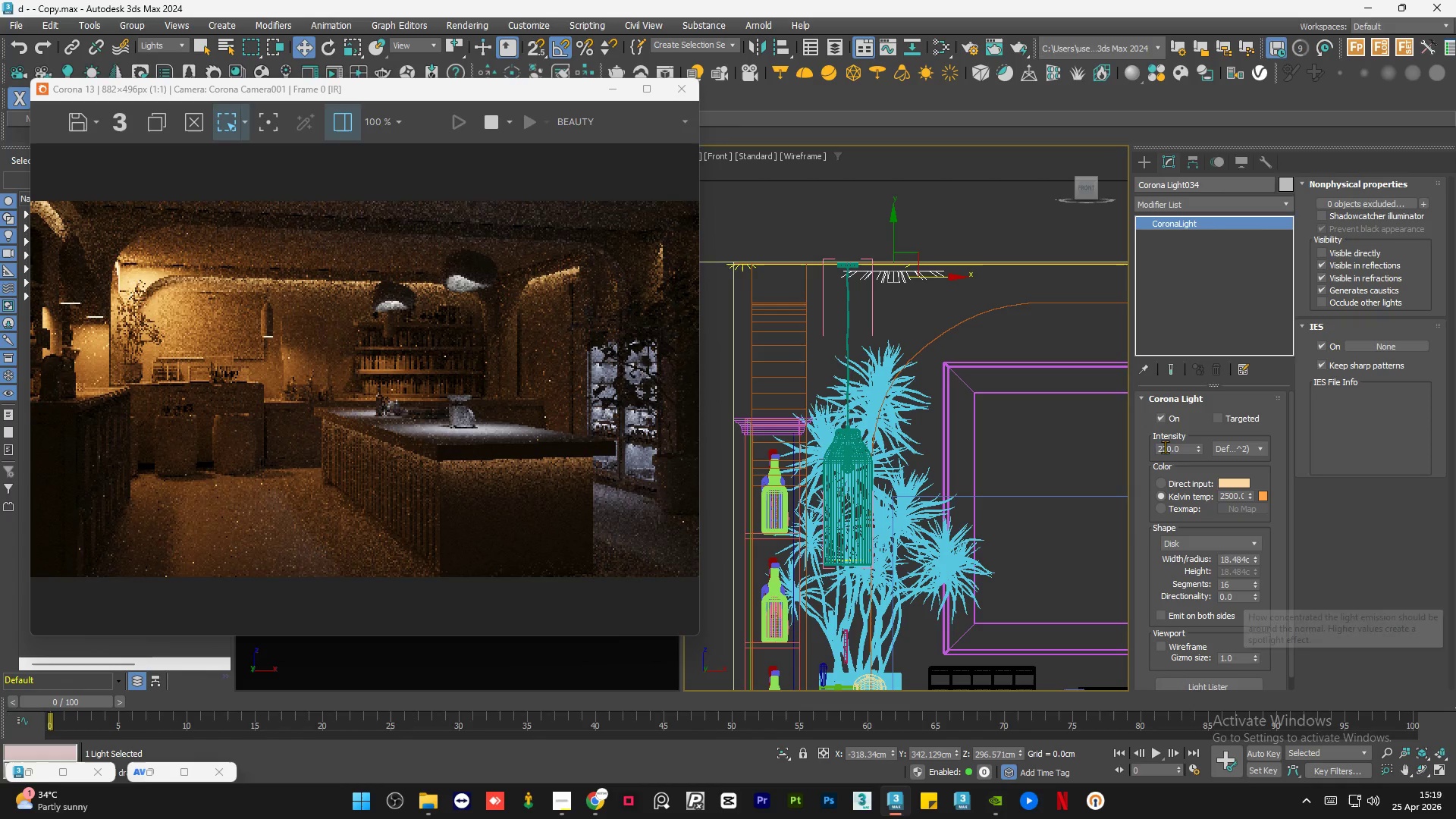 
left_click([1183, 450])
 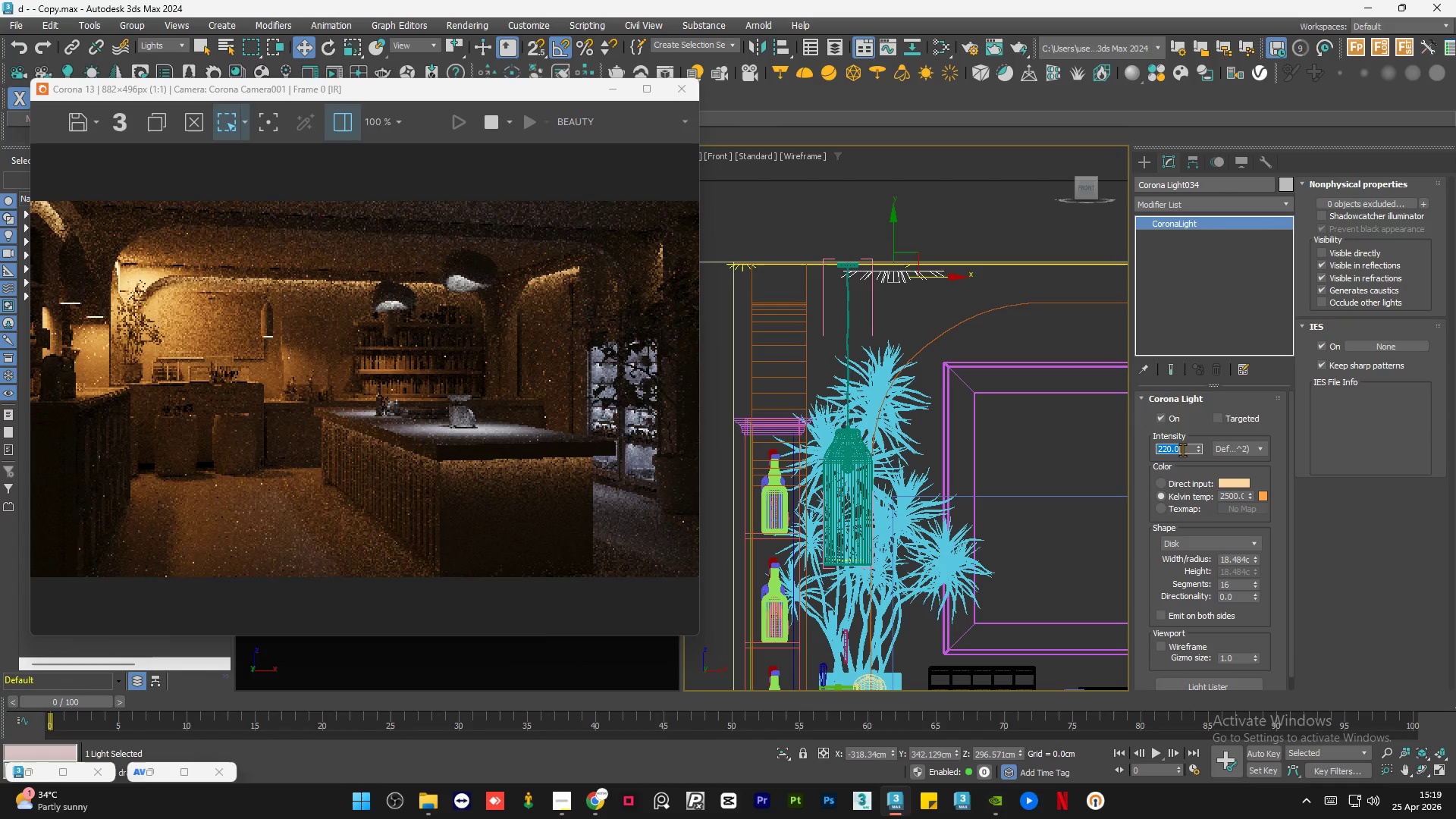 
key(Numpad5)
 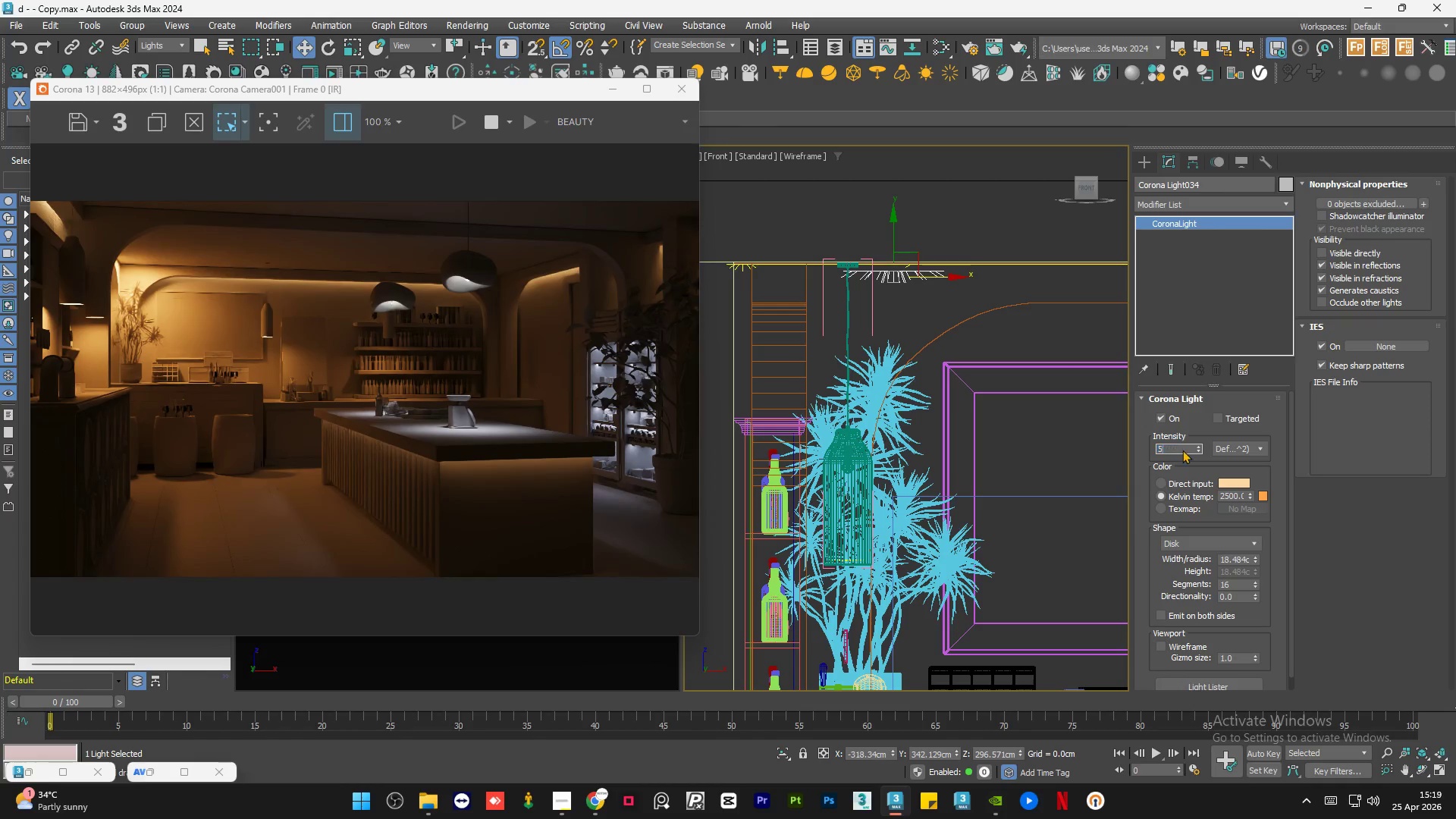 
key(Numpad0)
 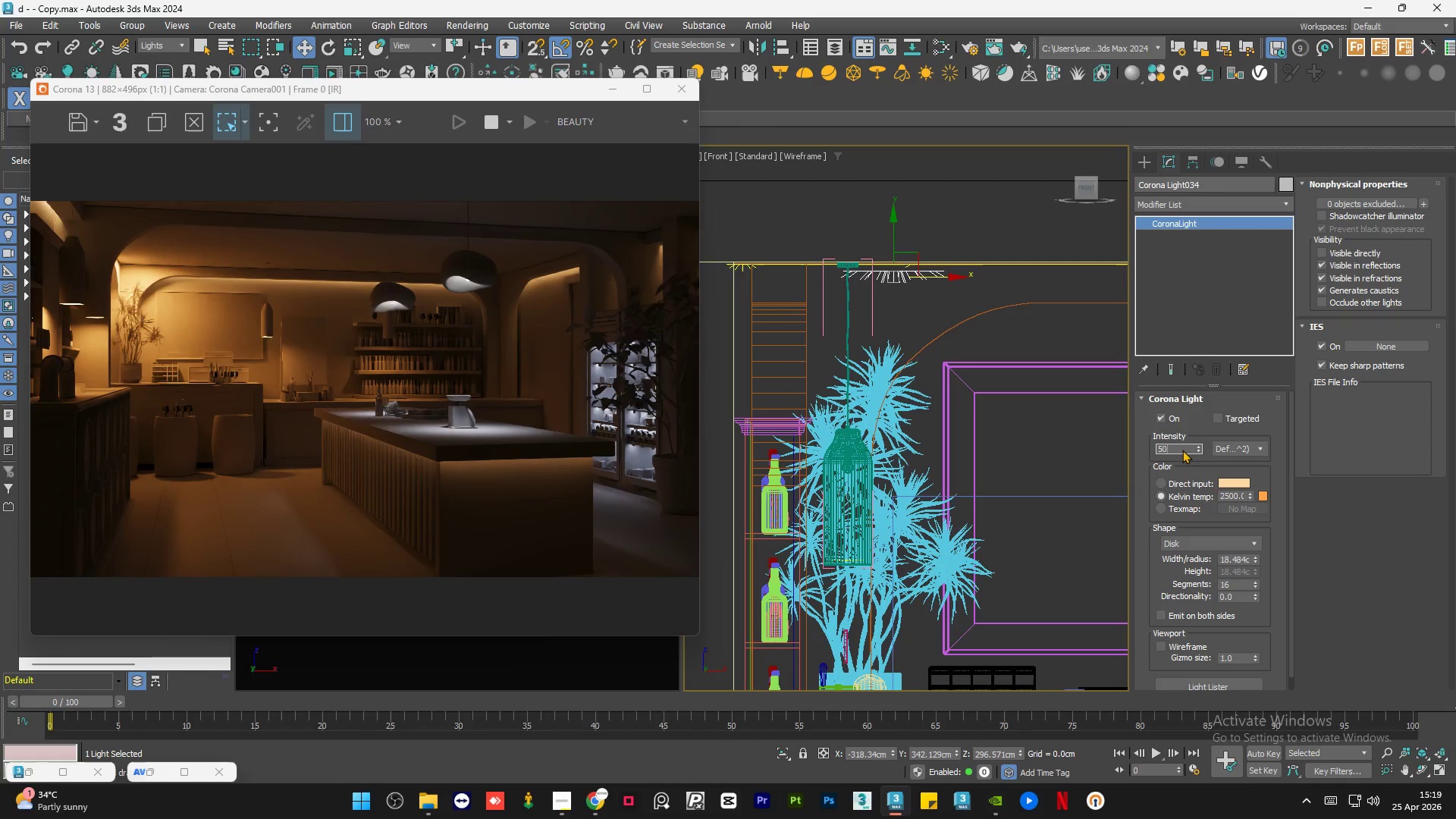 
key(NumpadEnter)
 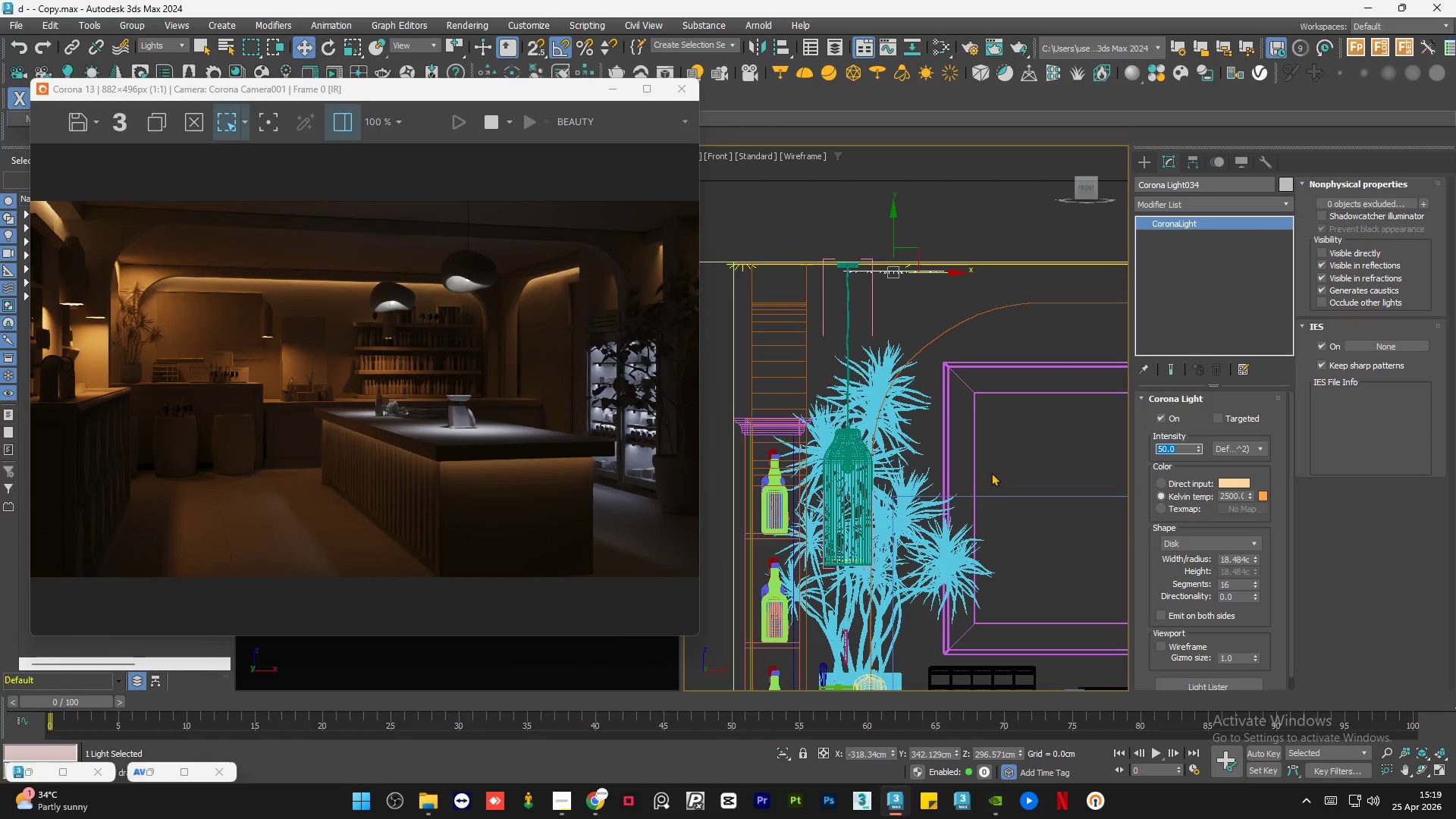 
wait(5.66)
 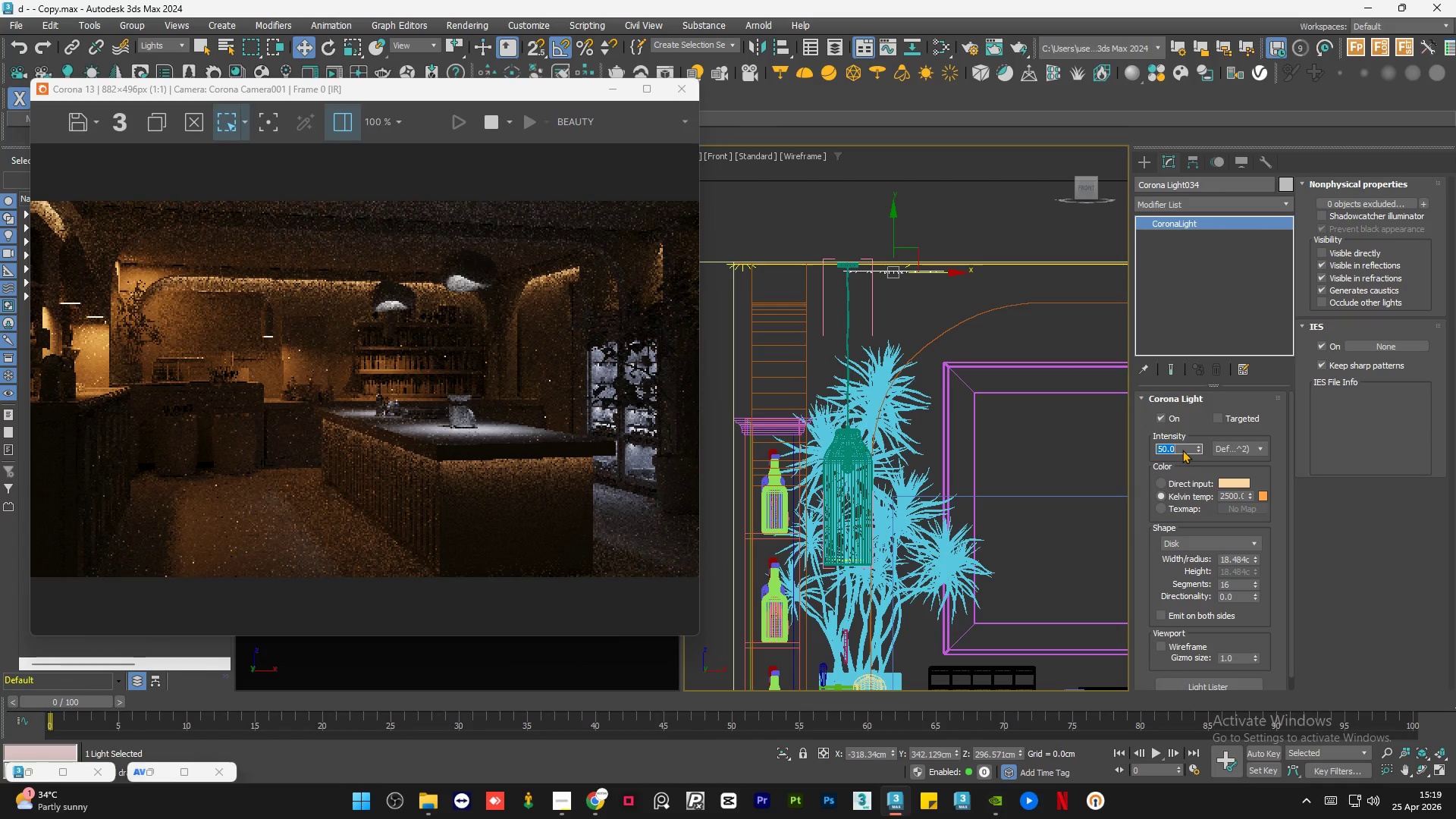 
double_click([1241, 597])
 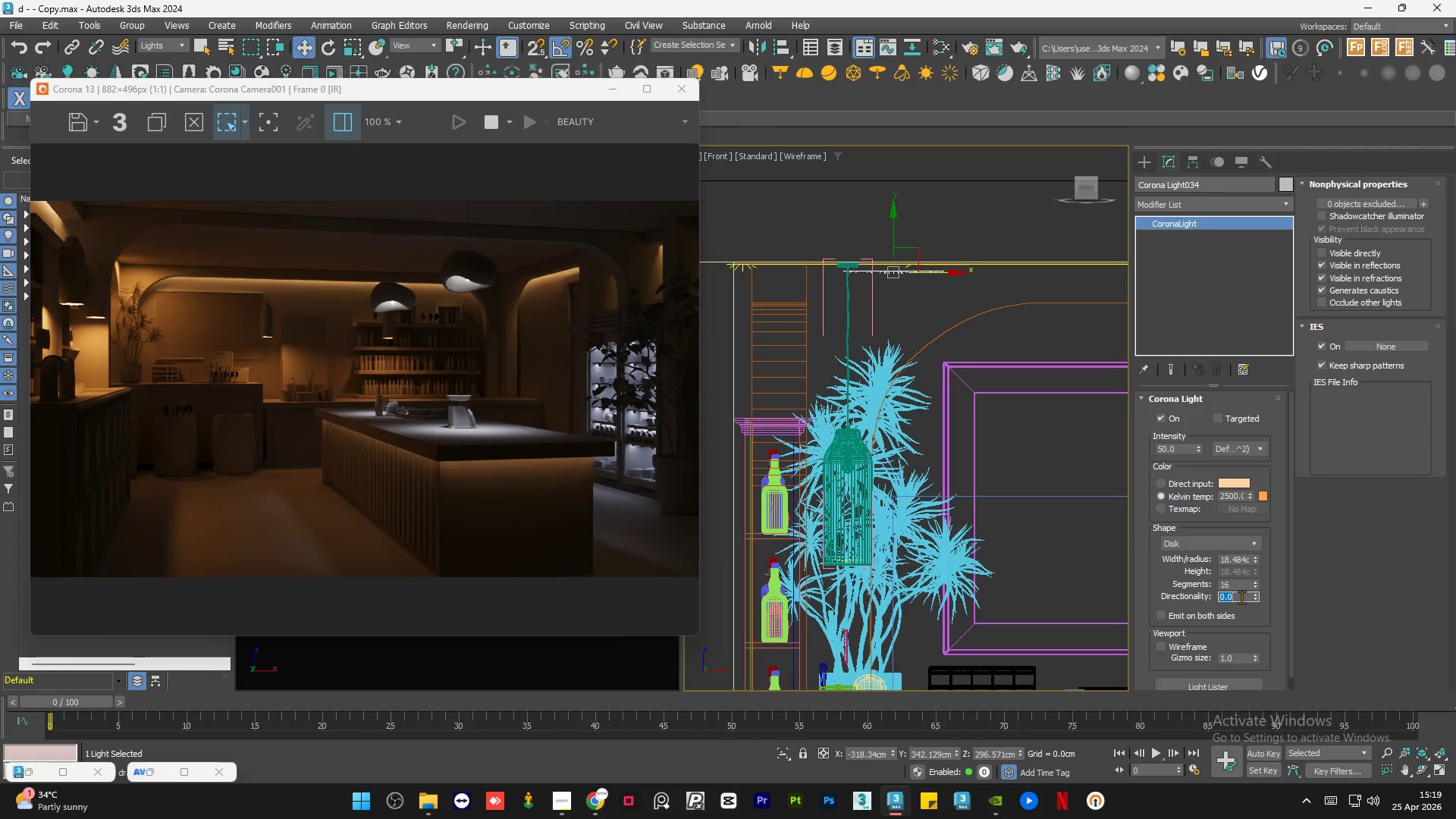 
key(NumpadDecimal)
 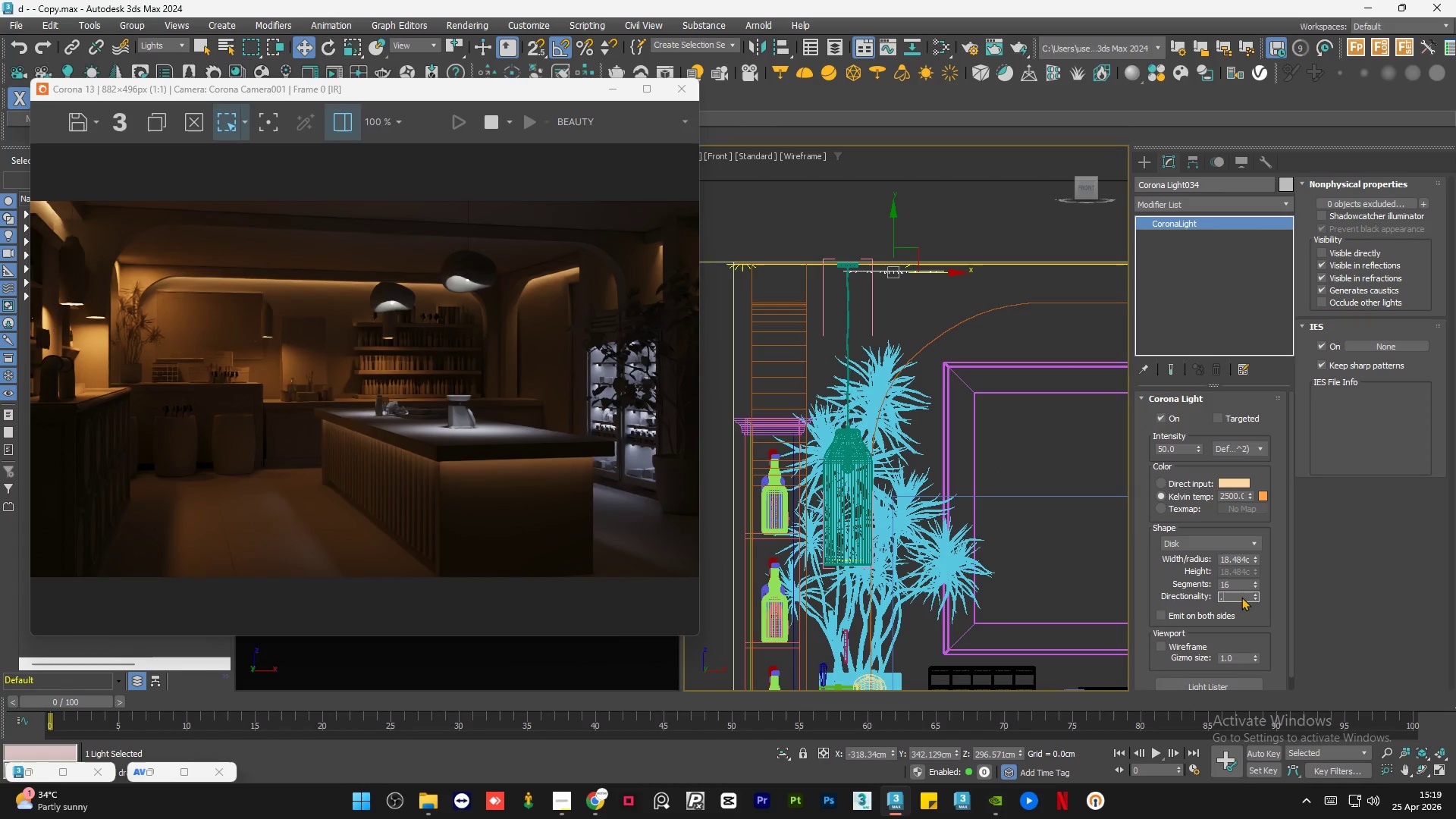 
key(Numpad5)
 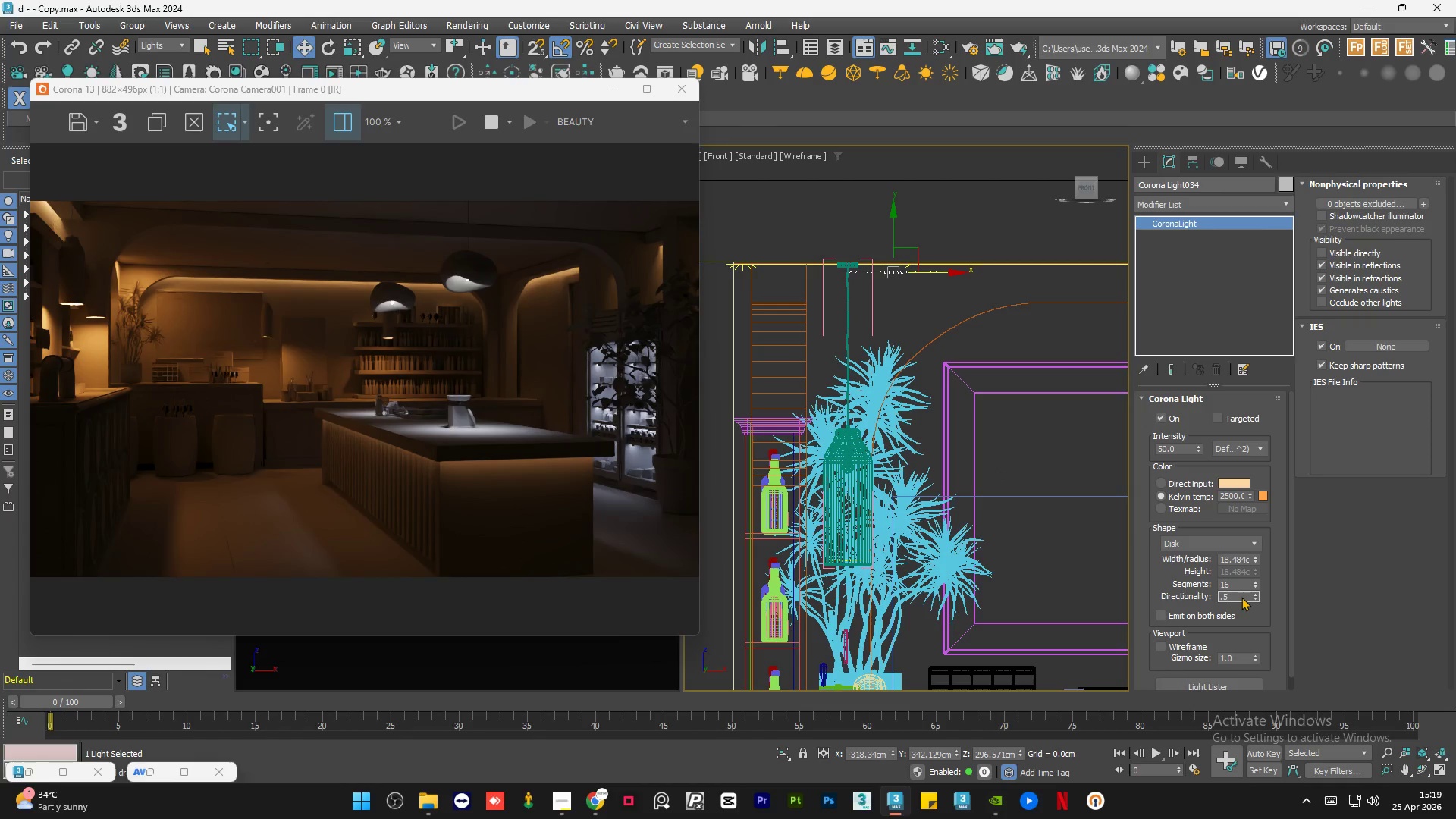 
key(NumpadEnter)
 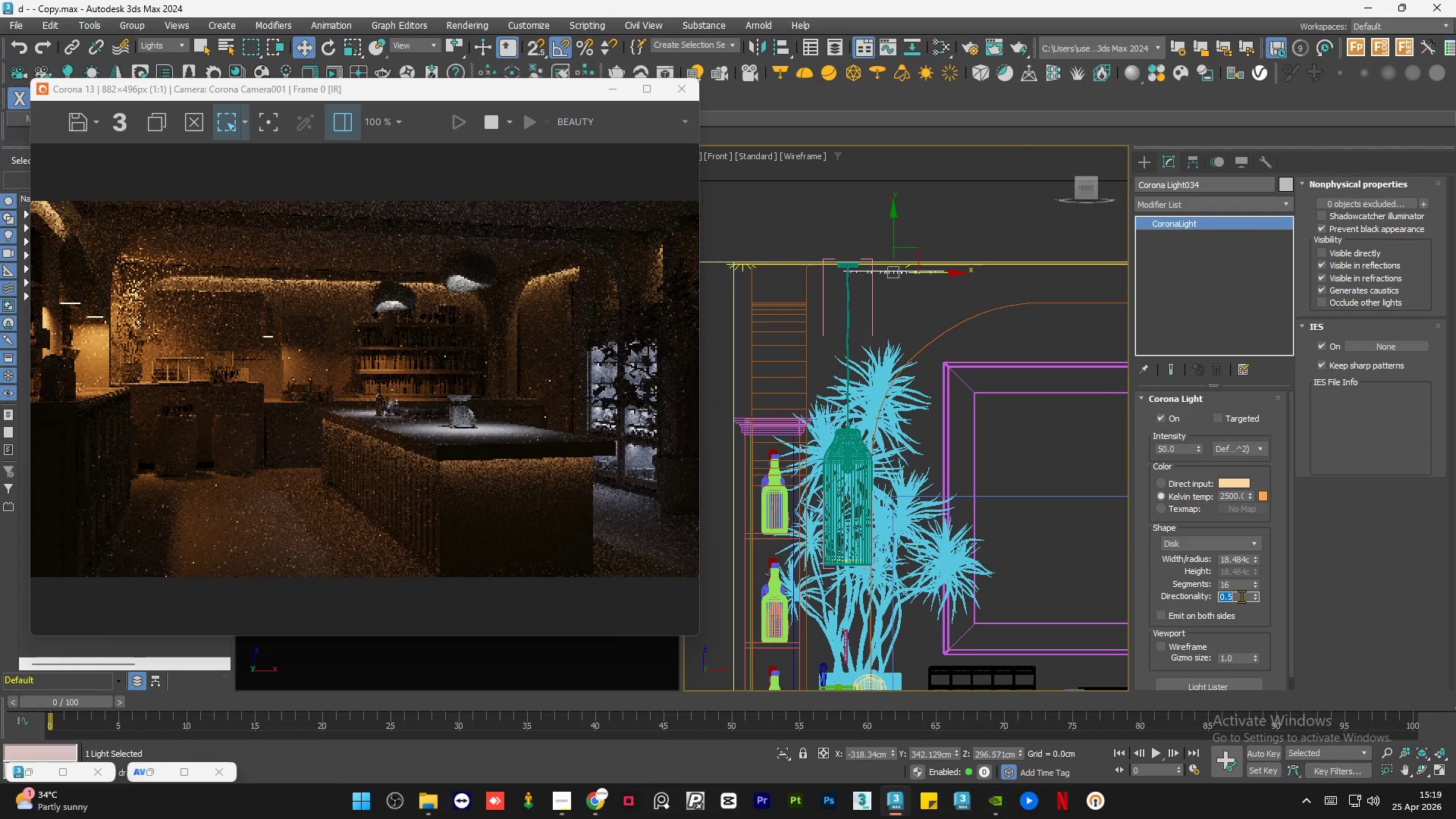 
key(Numpad1)
 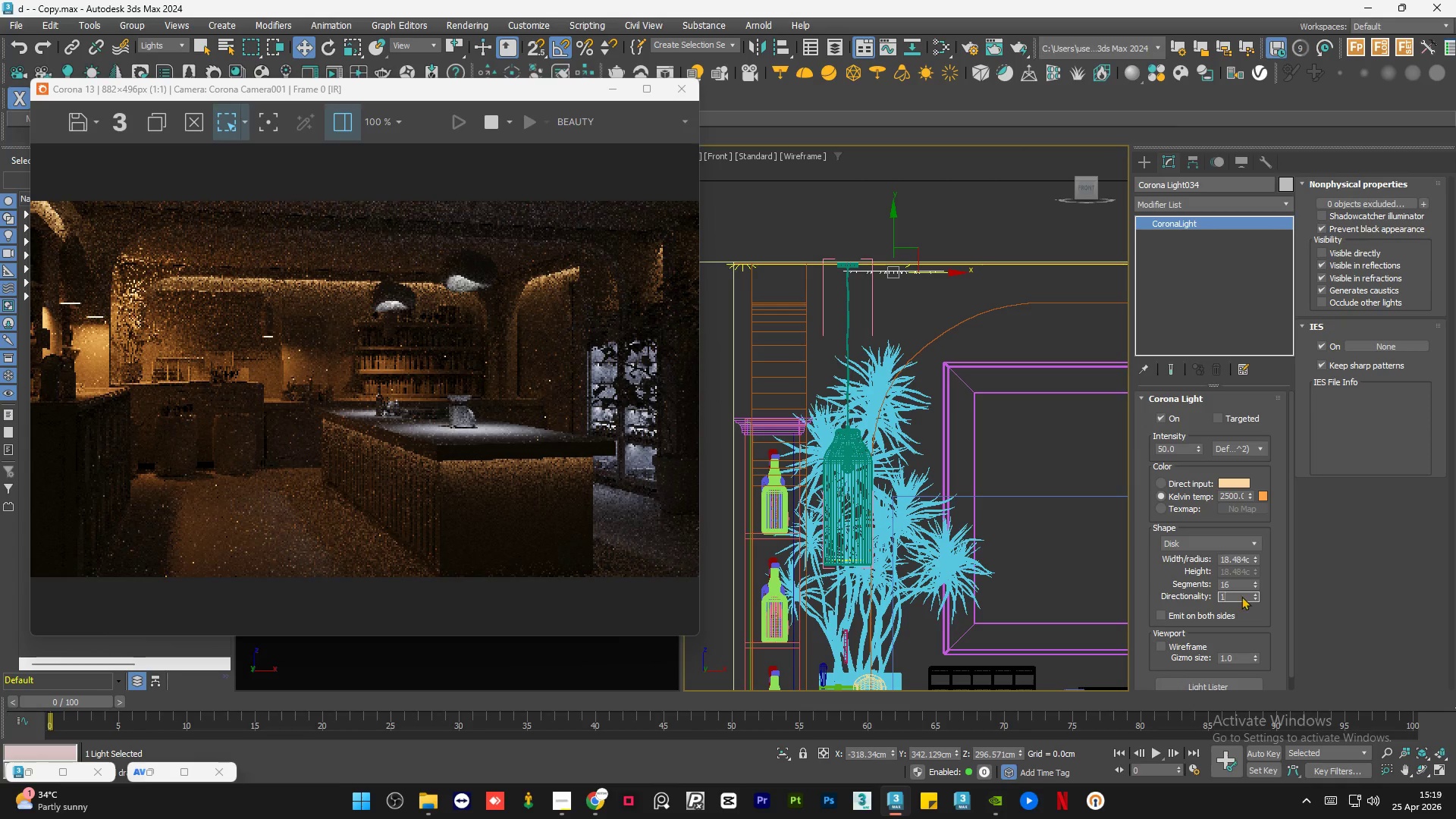 
key(NumpadEnter)
 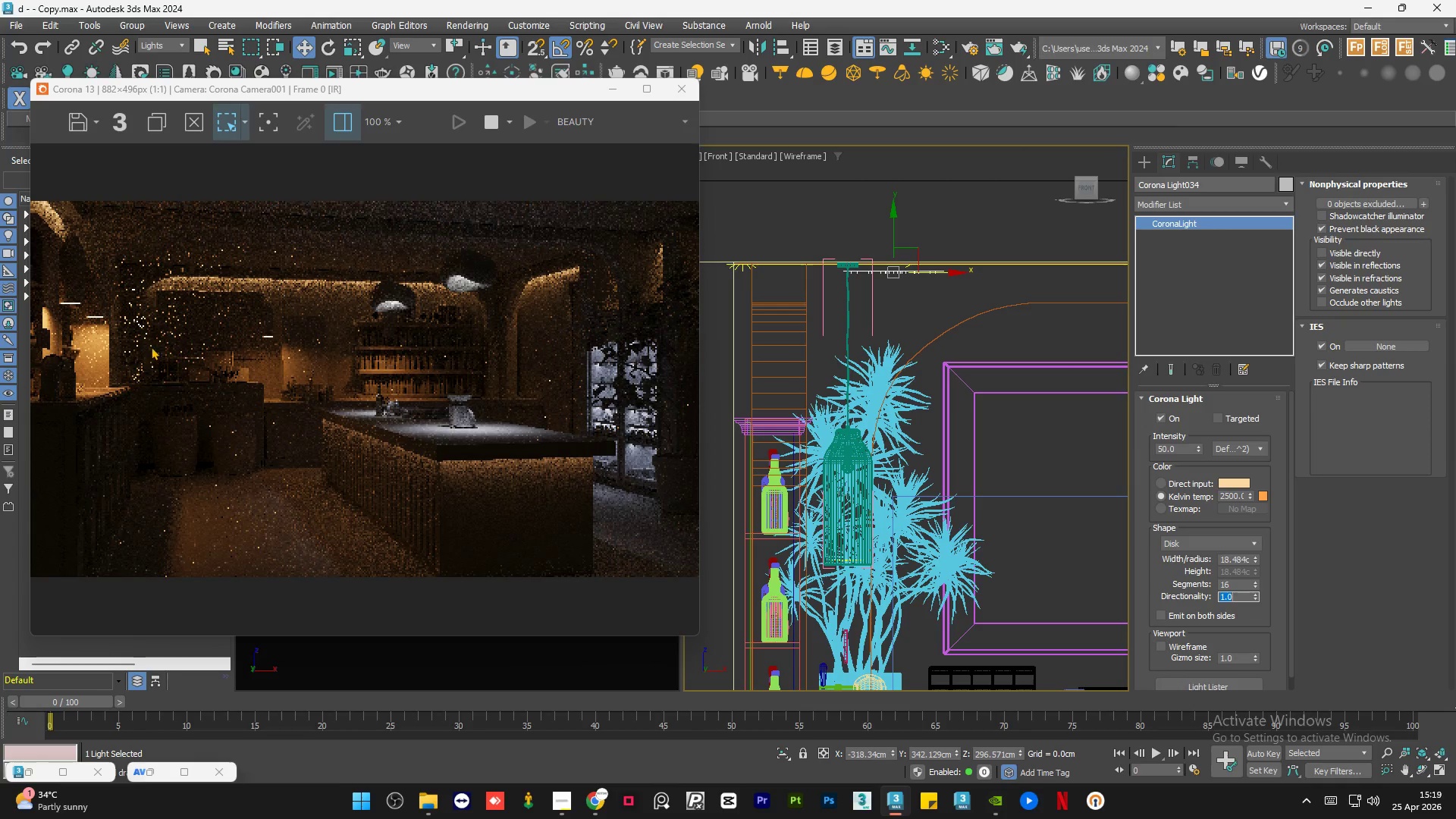 
scroll: coordinate [117, 258], scroll_direction: up, amount: 2.0
 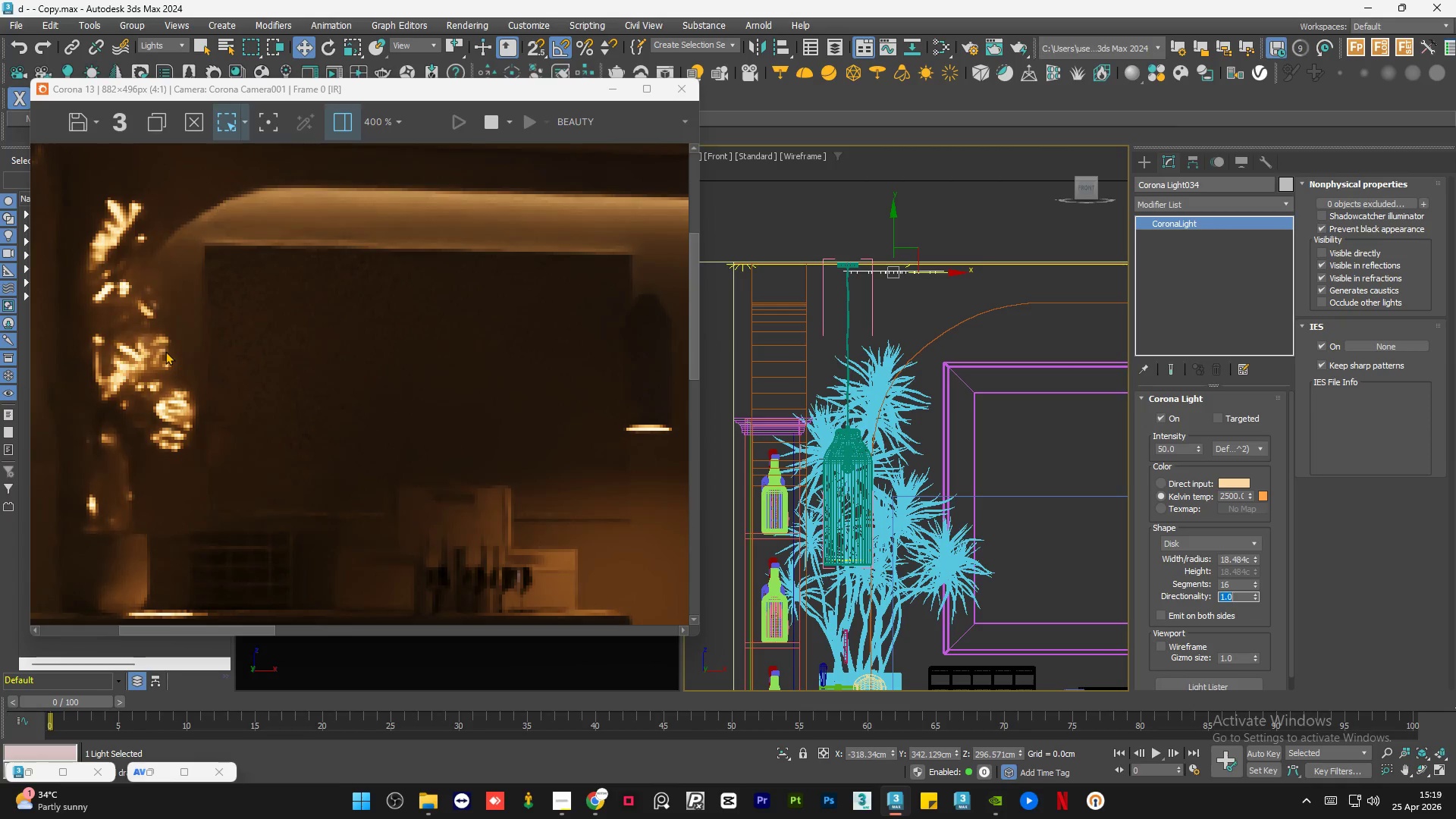 
scroll: coordinate [165, 351], scroll_direction: down, amount: 1.0
 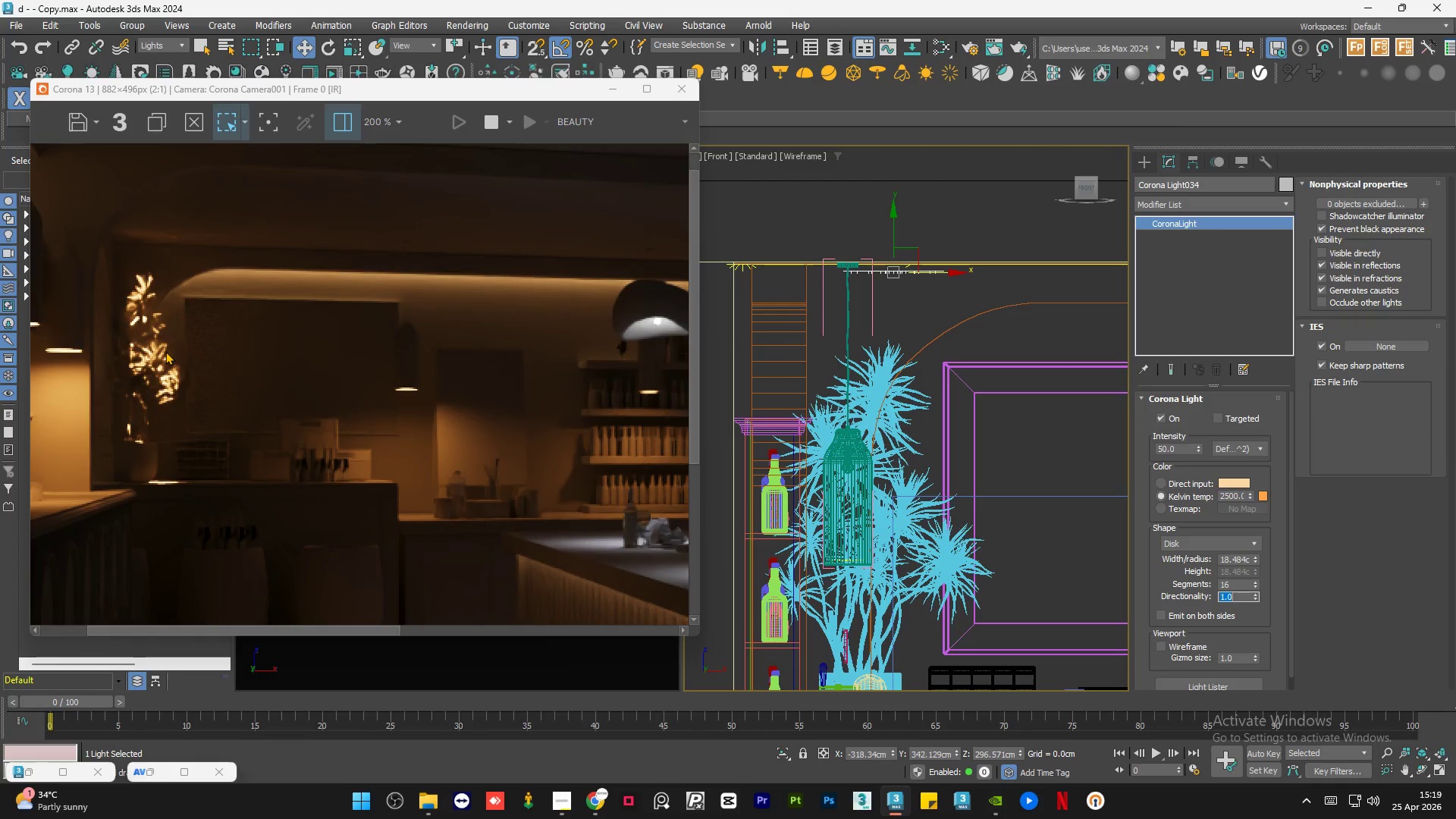 
key(NumpadDecimal)
 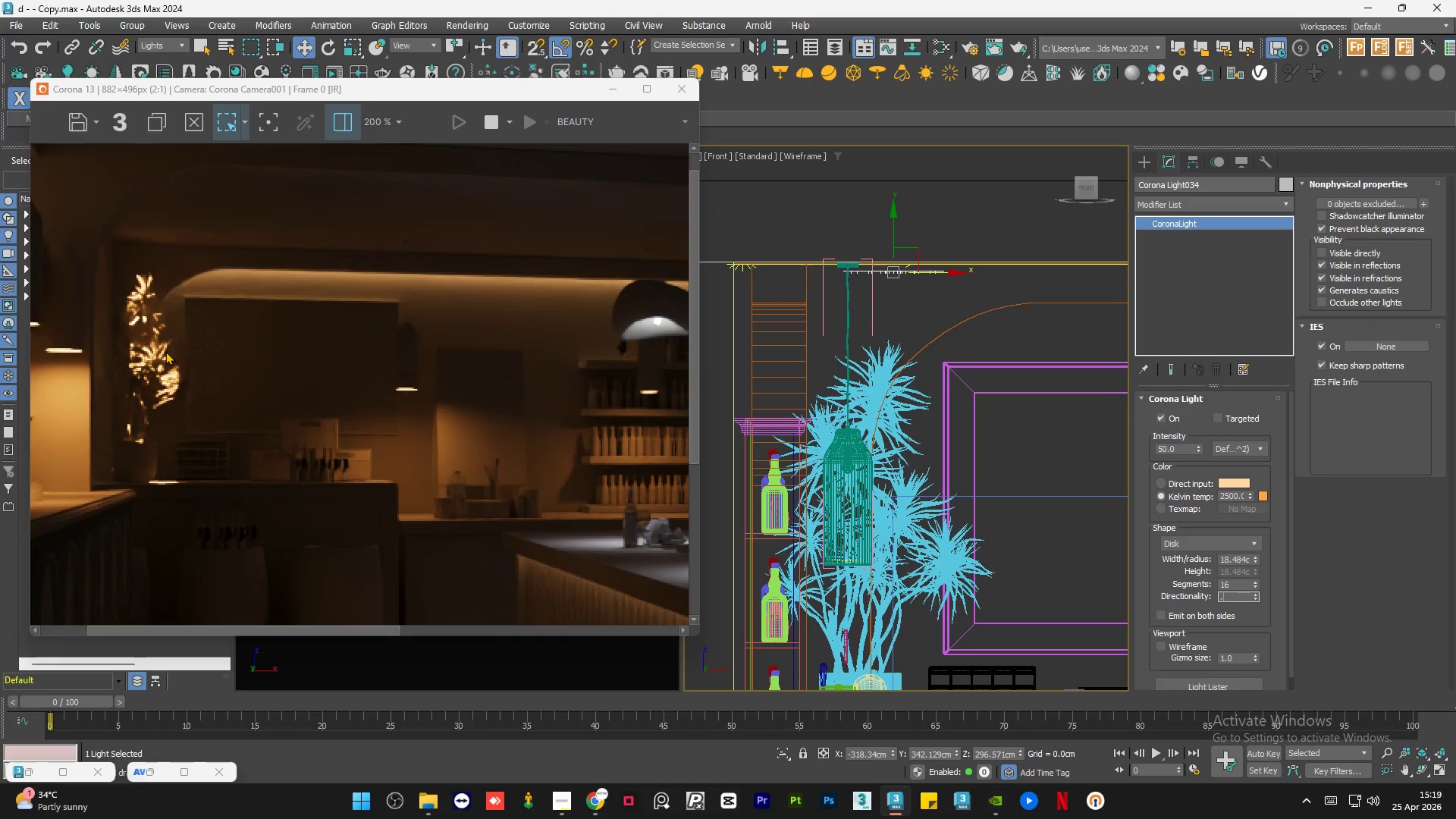 
key(Numpad5)
 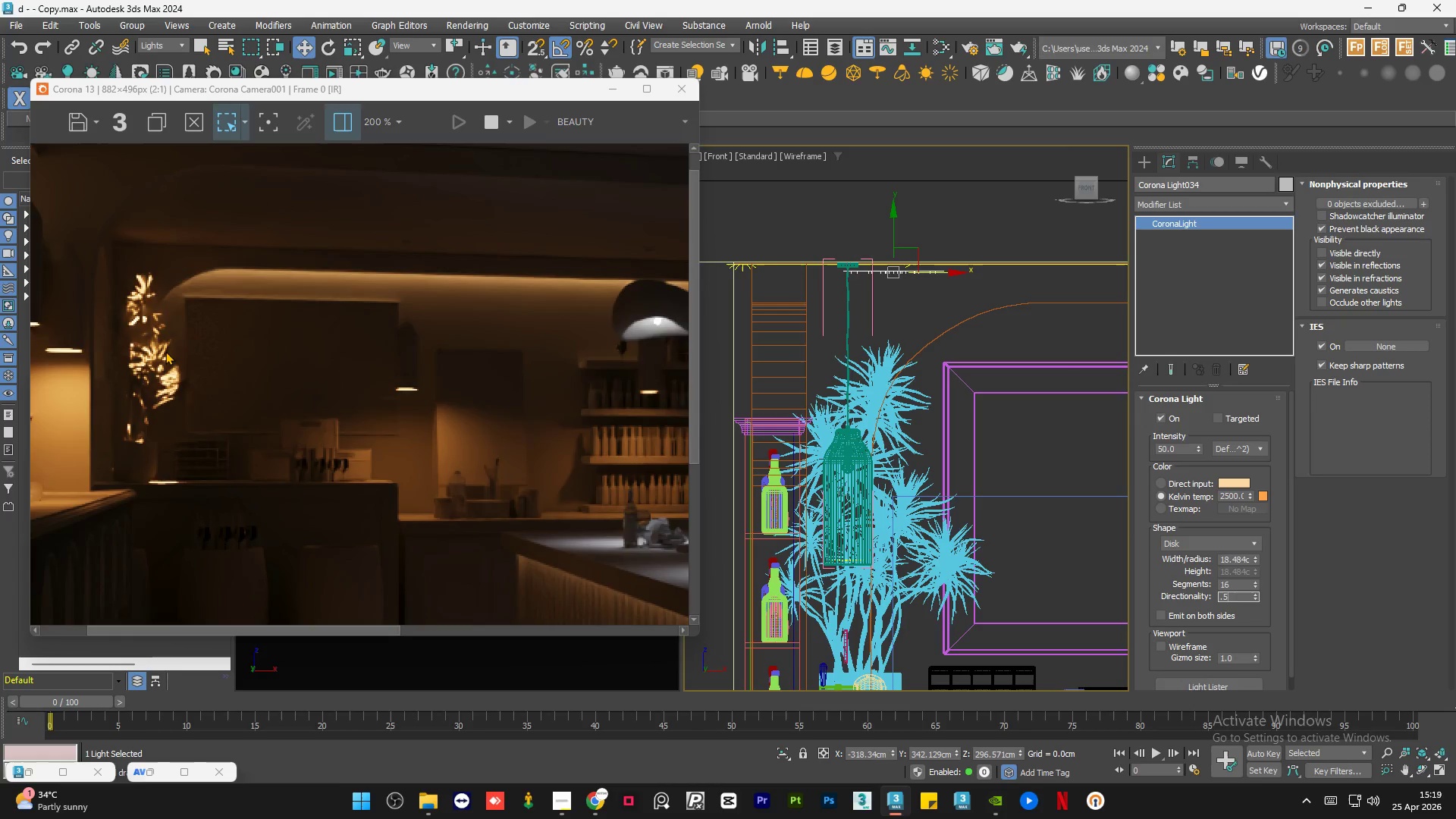 
key(NumpadEnter)
 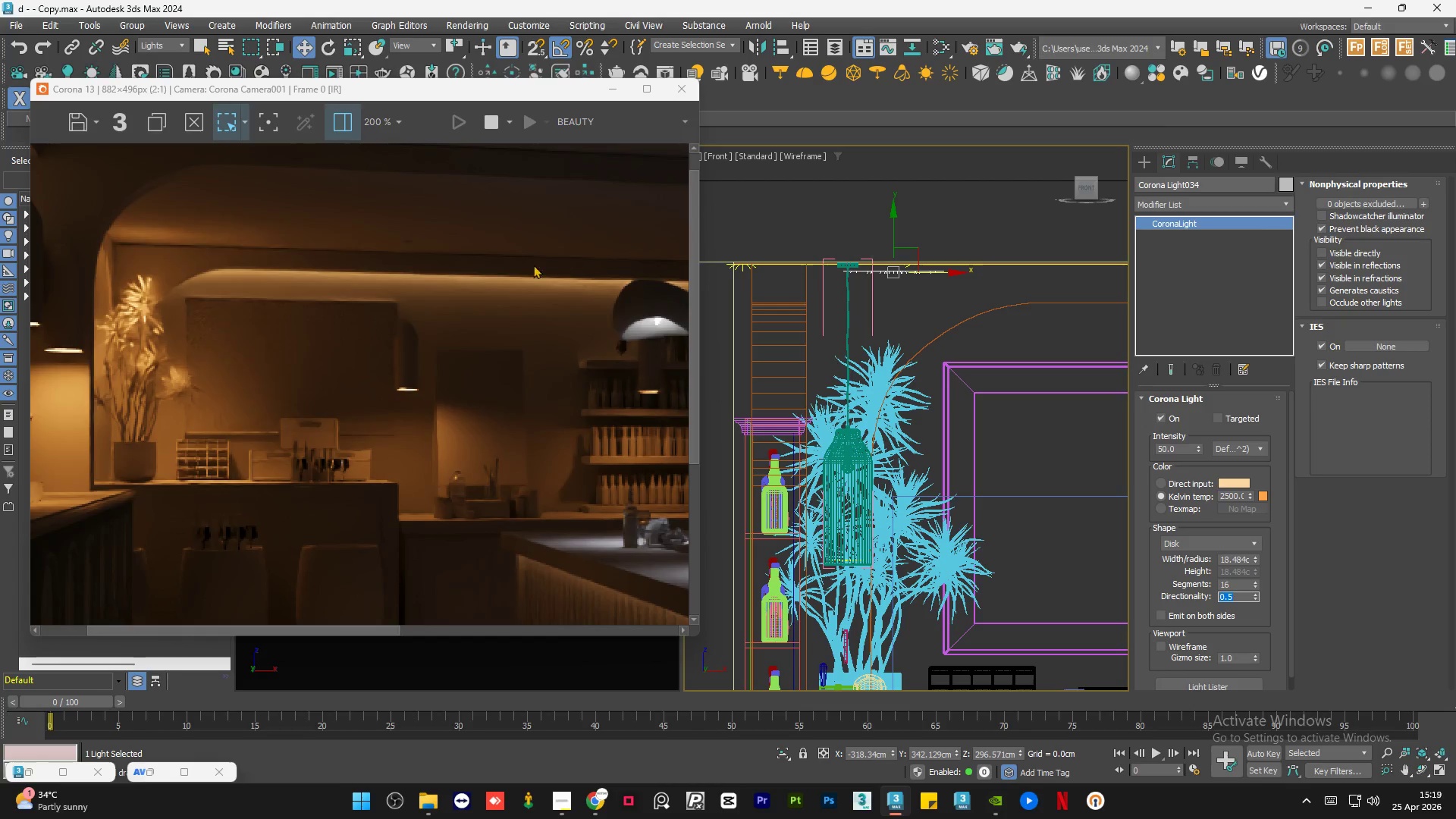 
double_click([1183, 448])
 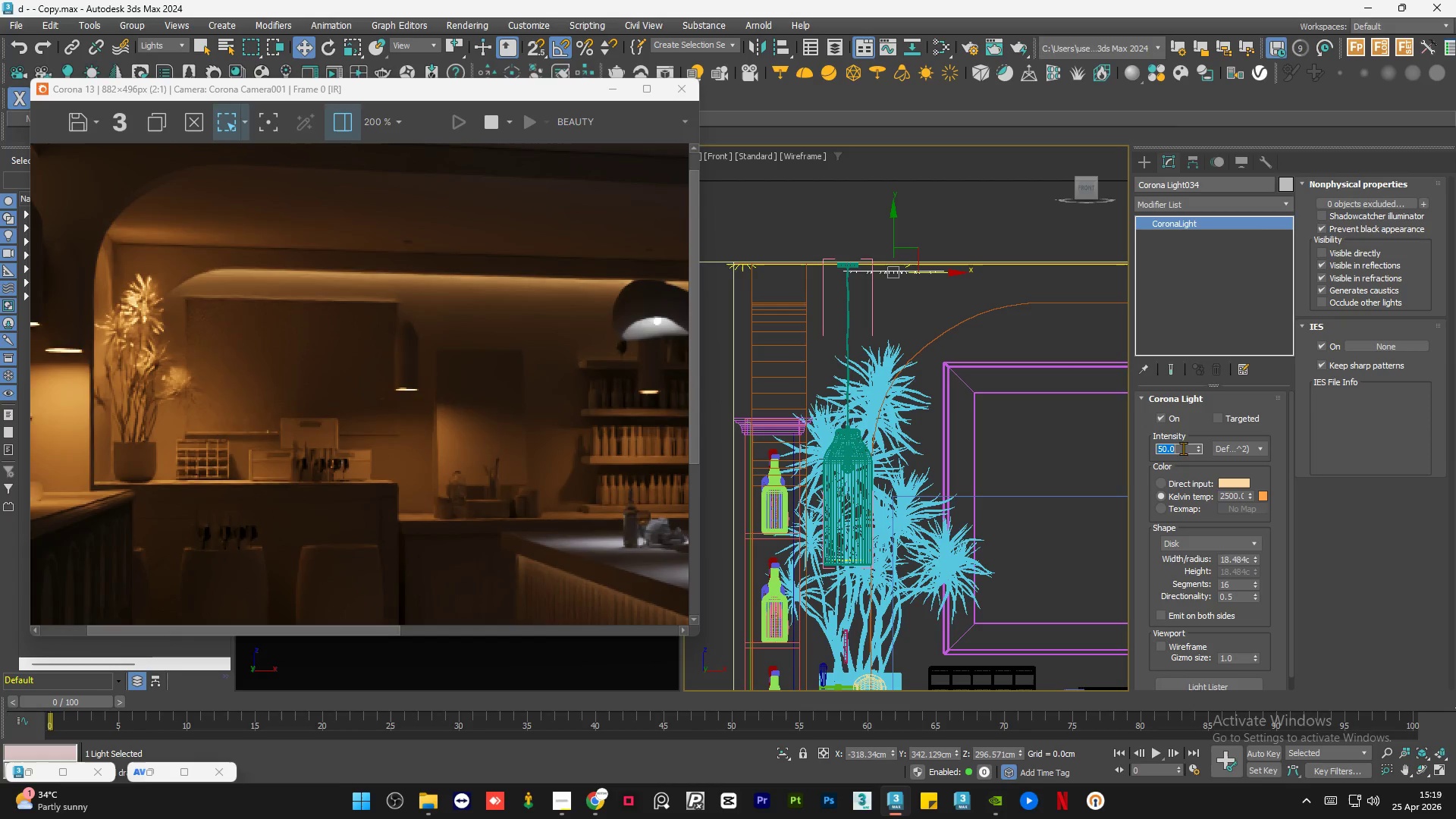 
key(Numpad1)
 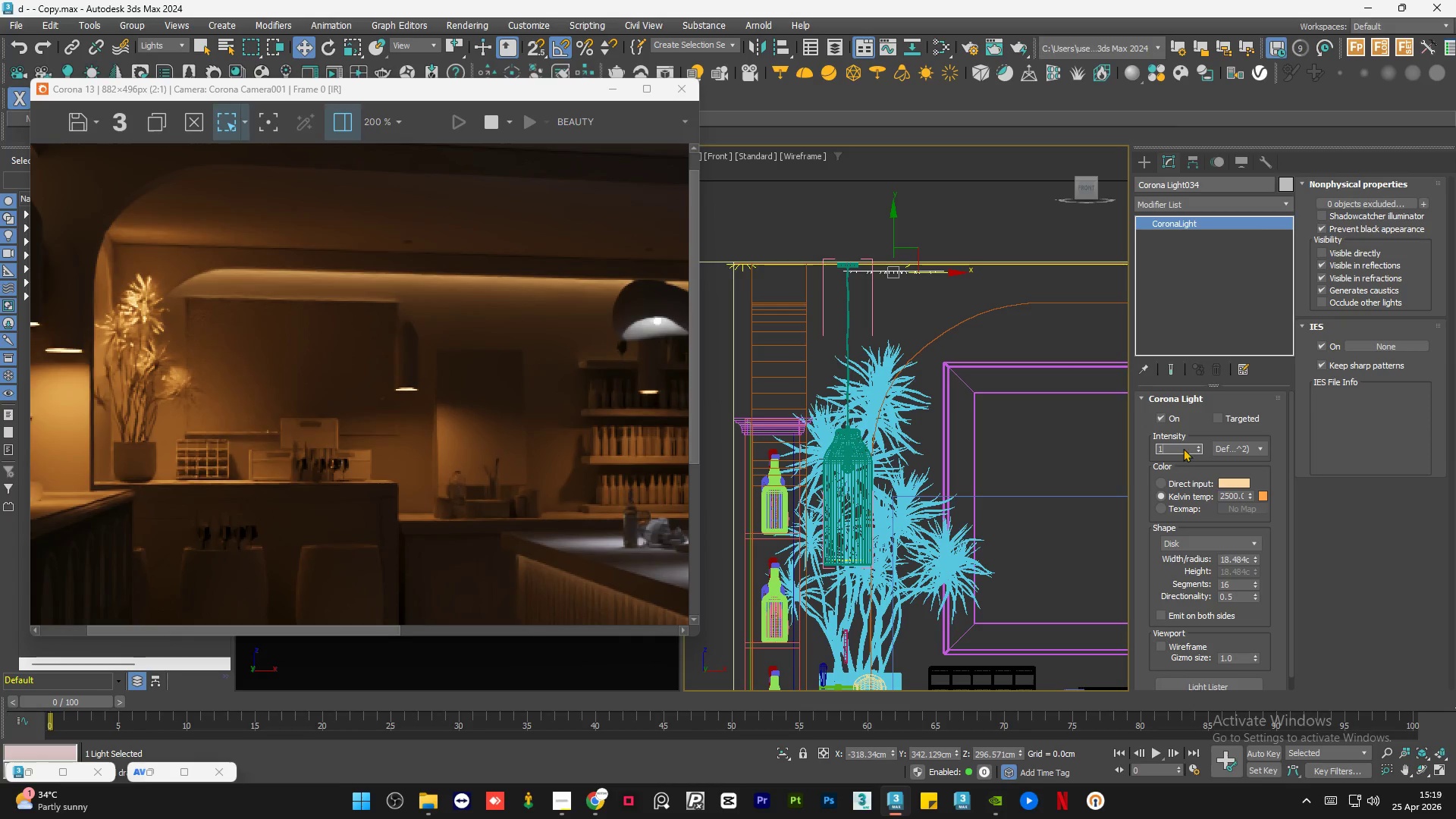 
key(Numpad0)
 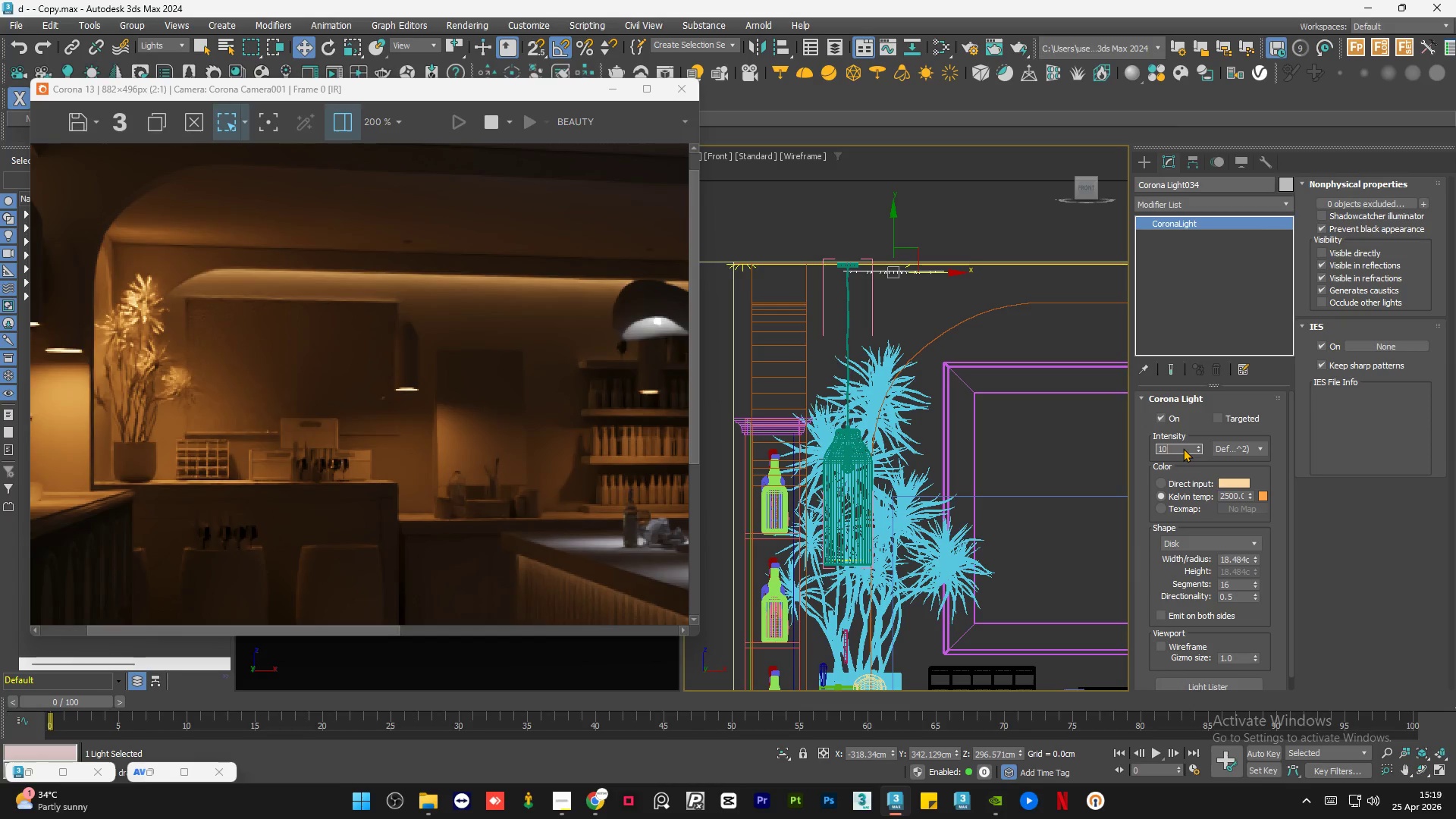 
key(NumpadEnter)
 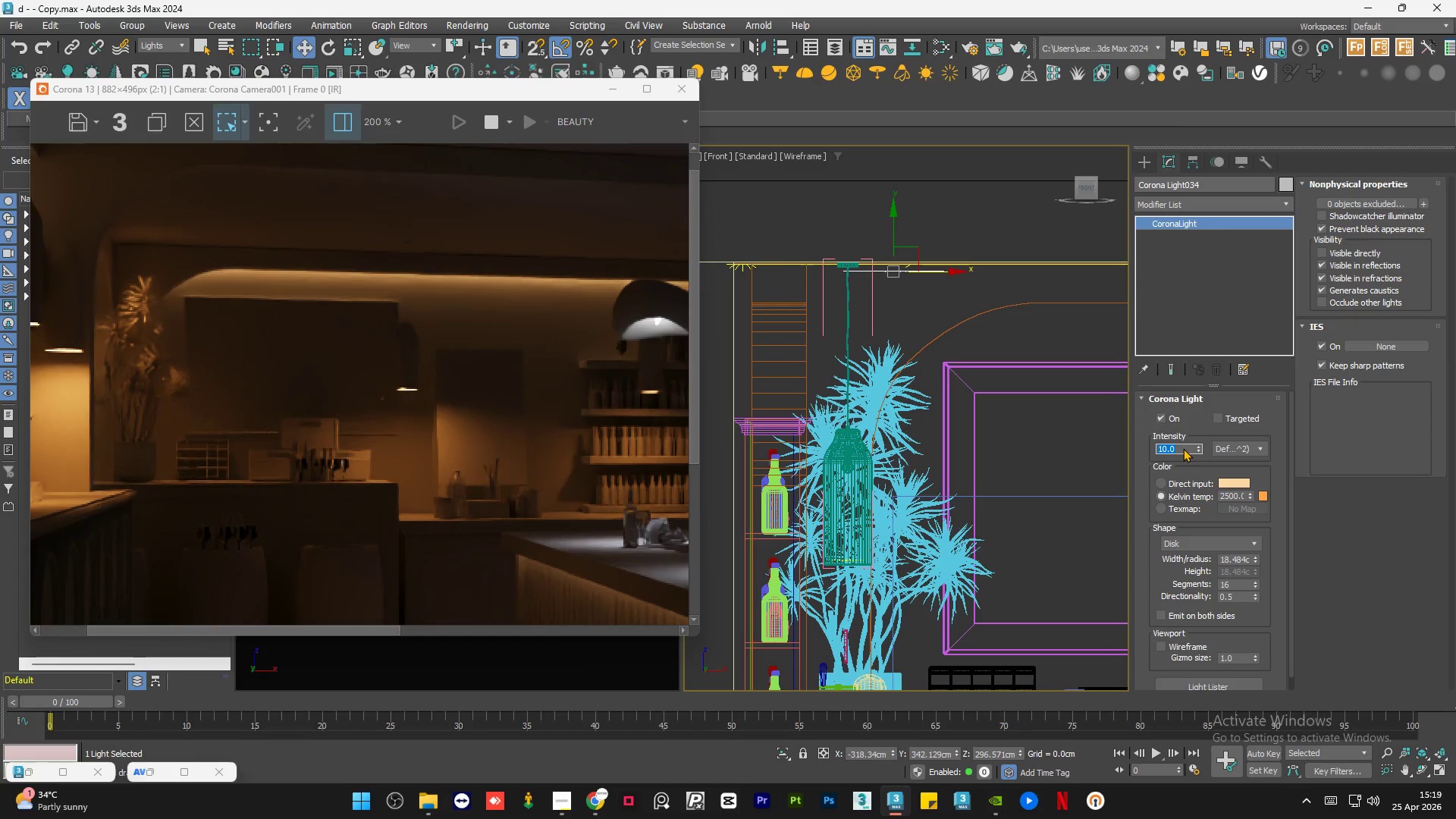 
scroll: coordinate [275, 362], scroll_direction: down, amount: 2.0
 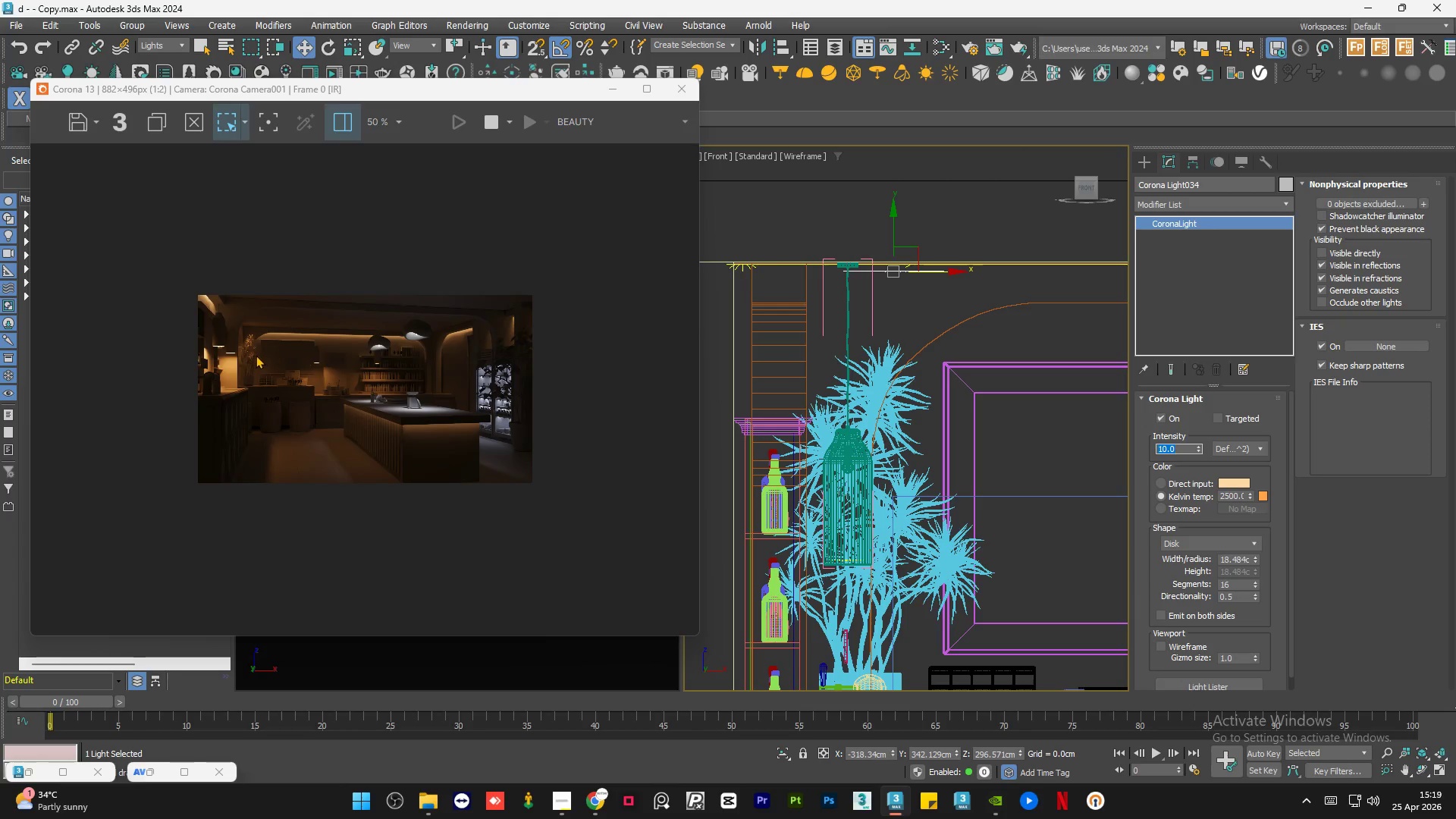 
scroll: coordinate [255, 355], scroll_direction: up, amount: 1.0
 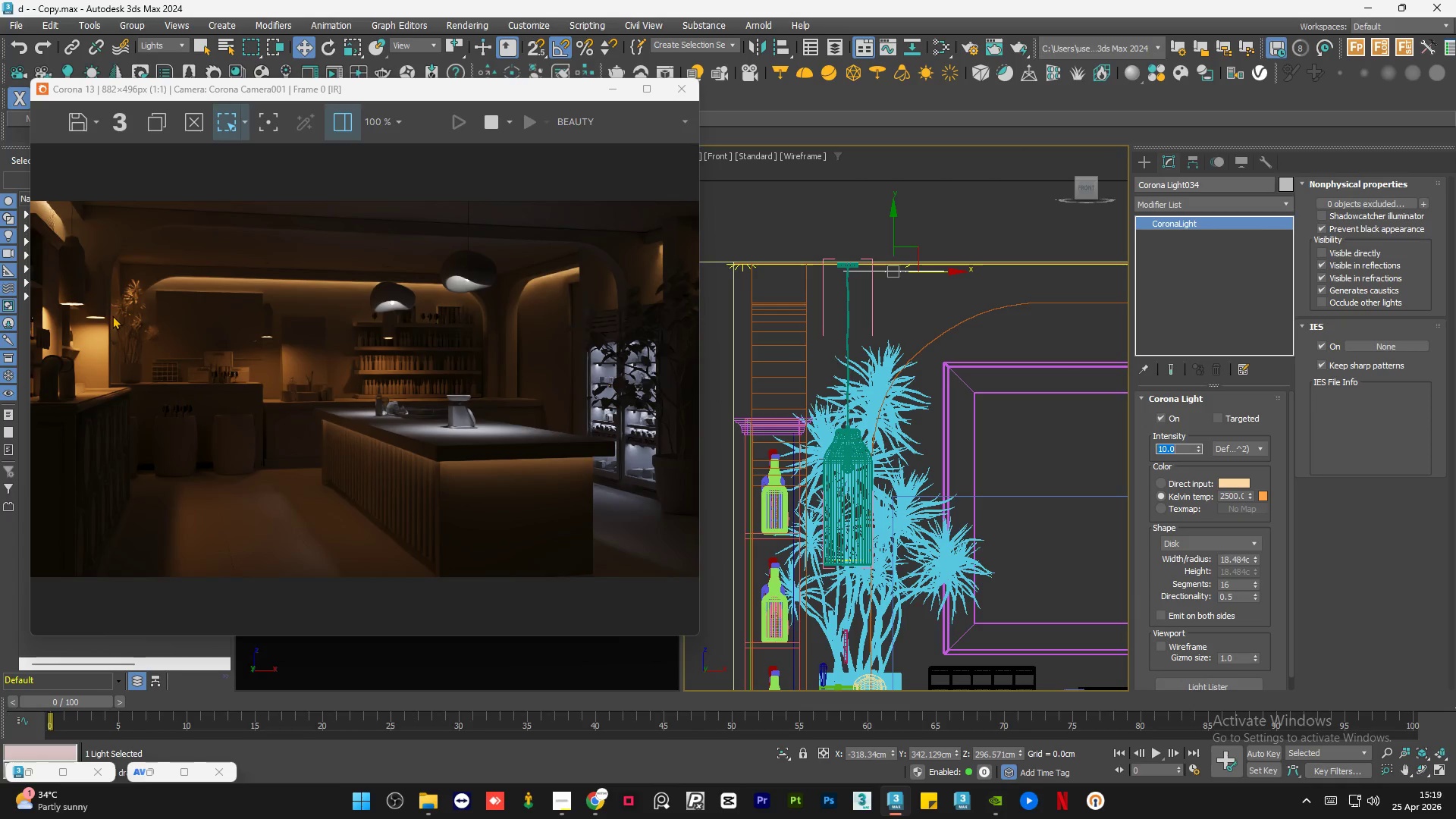 
scroll: coordinate [112, 312], scroll_direction: none, amount: 0.0
 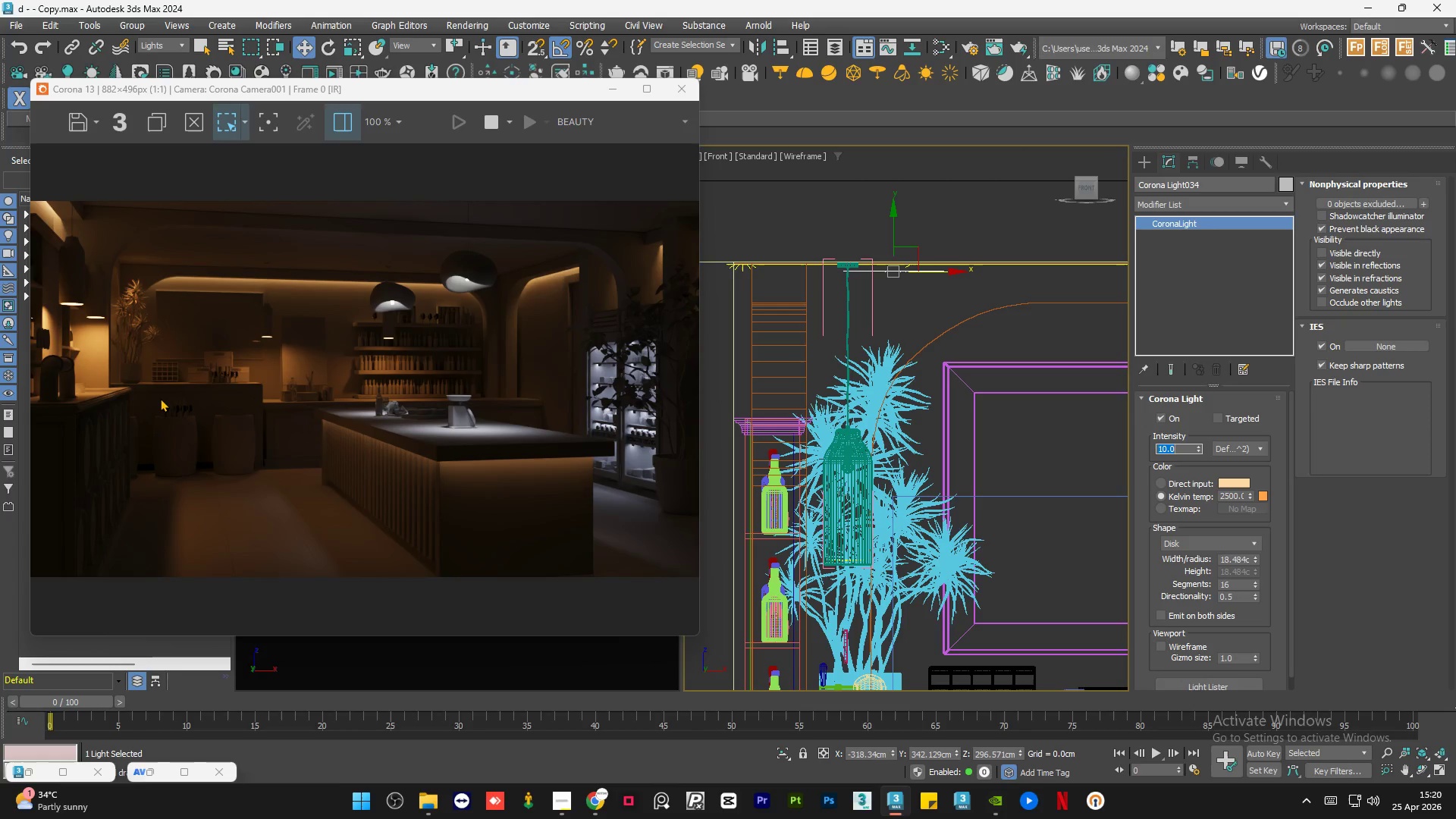 
wait(23.93)
 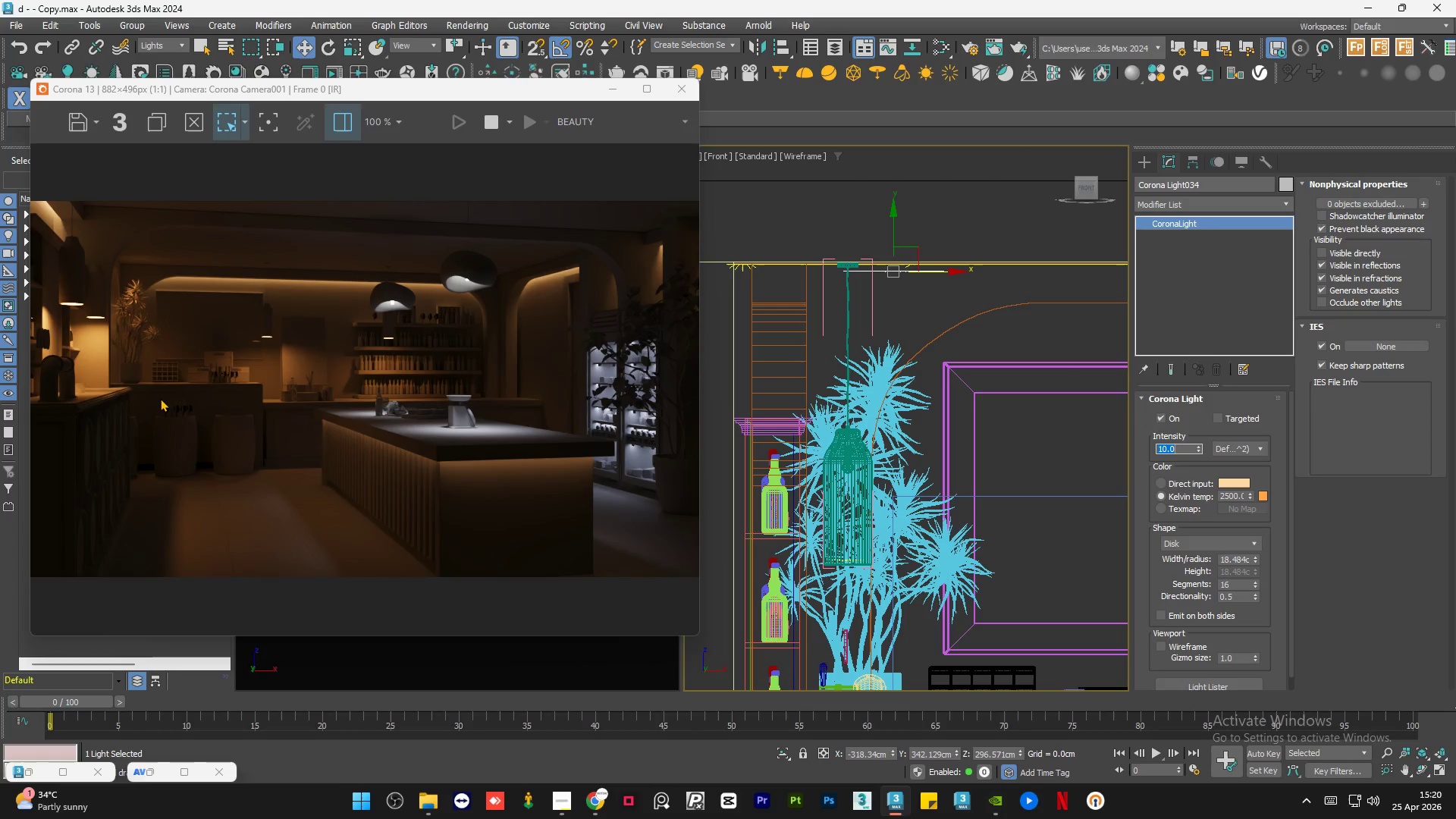 
scroll: coordinate [853, 445], scroll_direction: down, amount: 3.0
 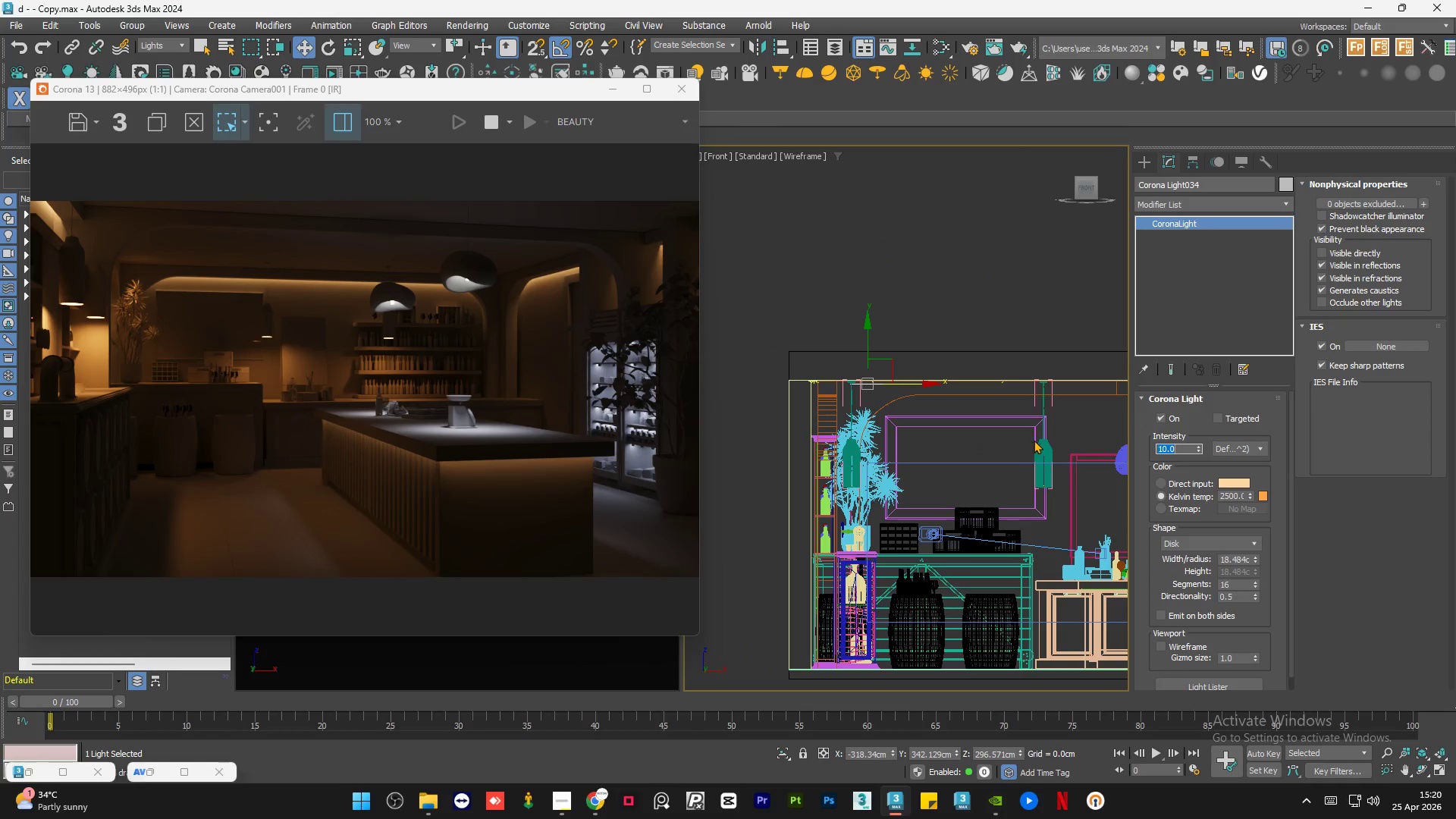 
scroll: coordinate [1055, 459], scroll_direction: up, amount: 7.0
 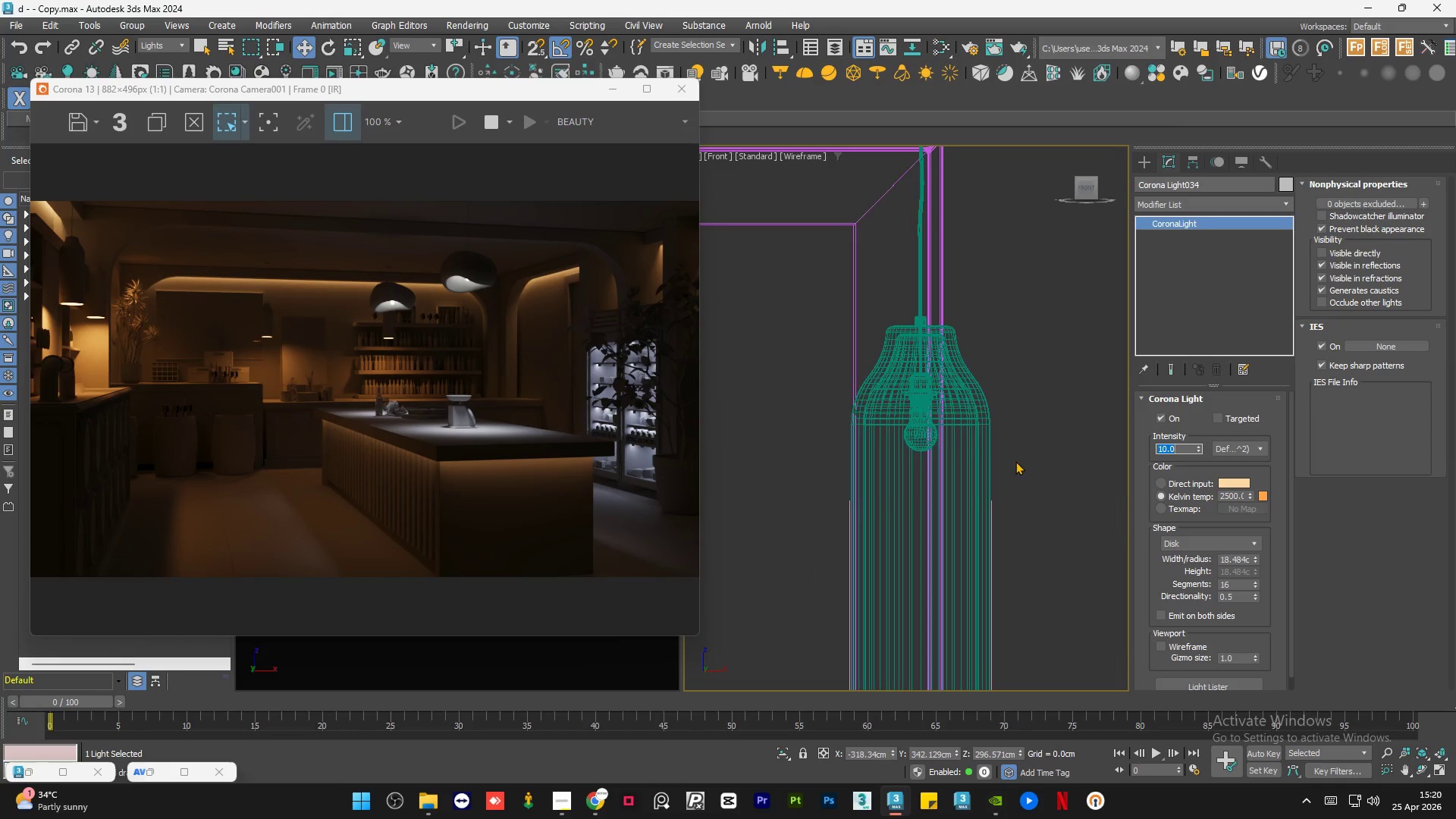 
left_click_drag(start_coordinate=[1047, 478], to_coordinate=[939, 538])
 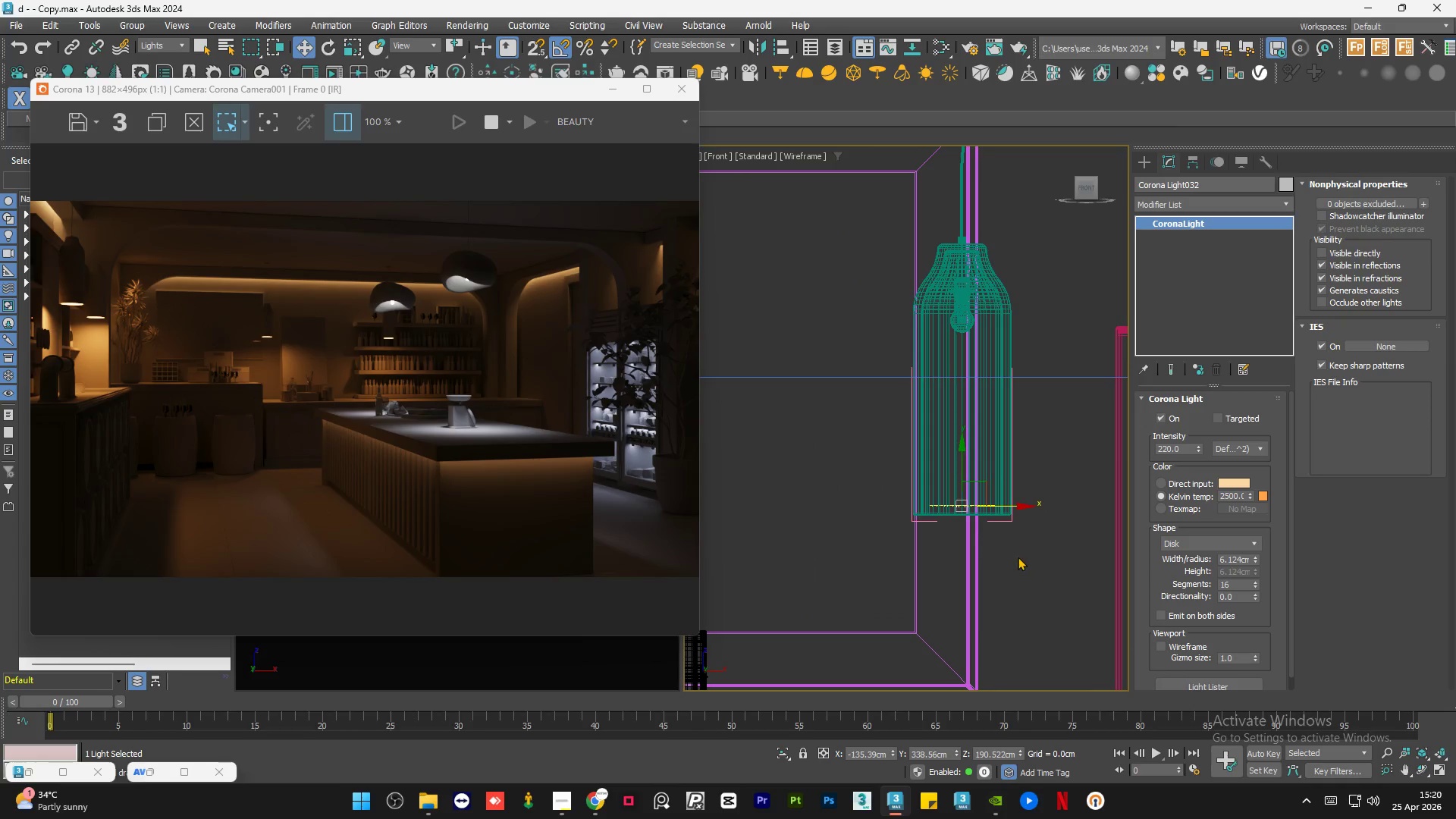 
scroll: coordinate [1074, 546], scroll_direction: down, amount: 5.0
 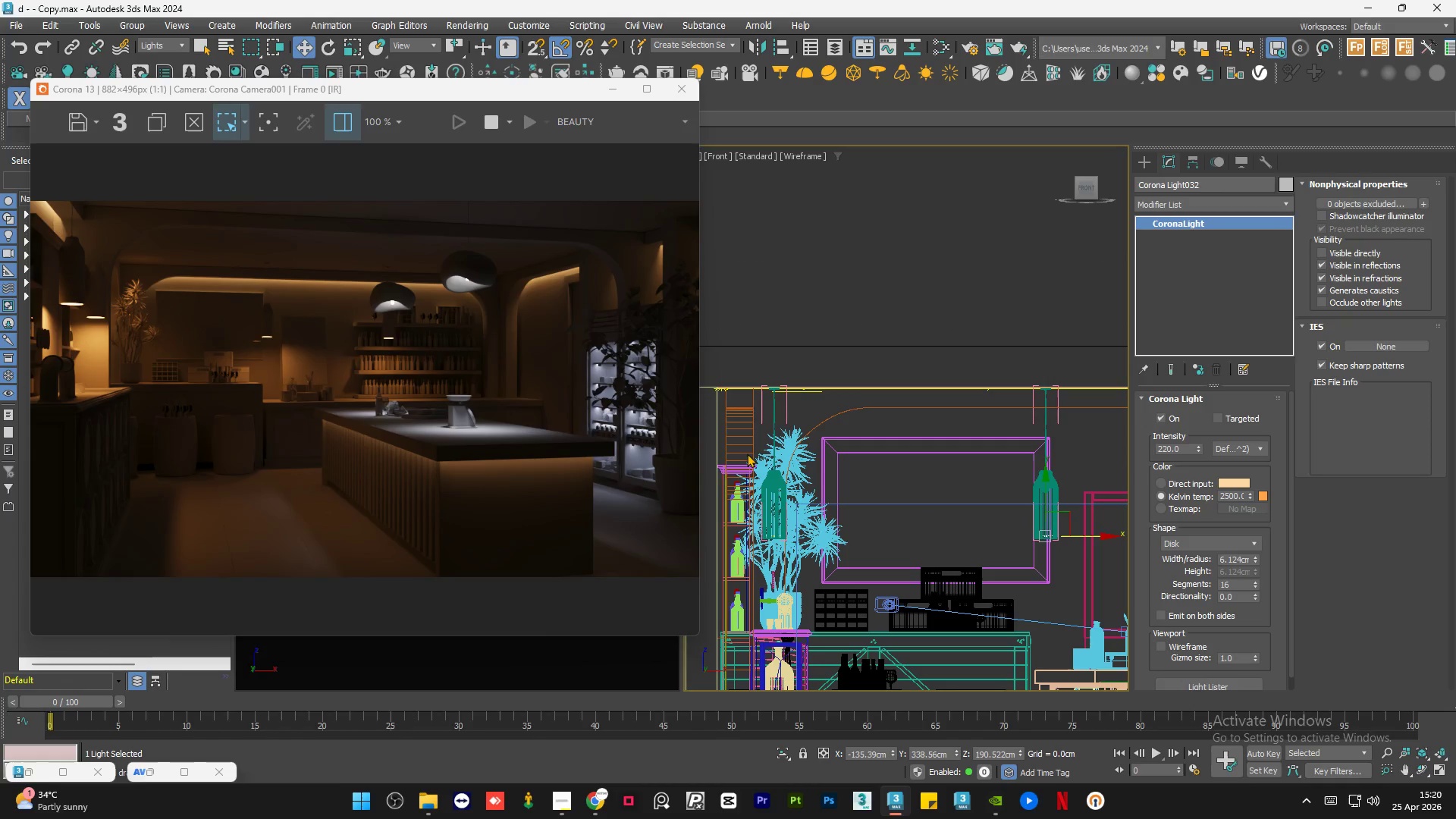 
scroll: coordinate [783, 372], scroll_direction: up, amount: 4.0
 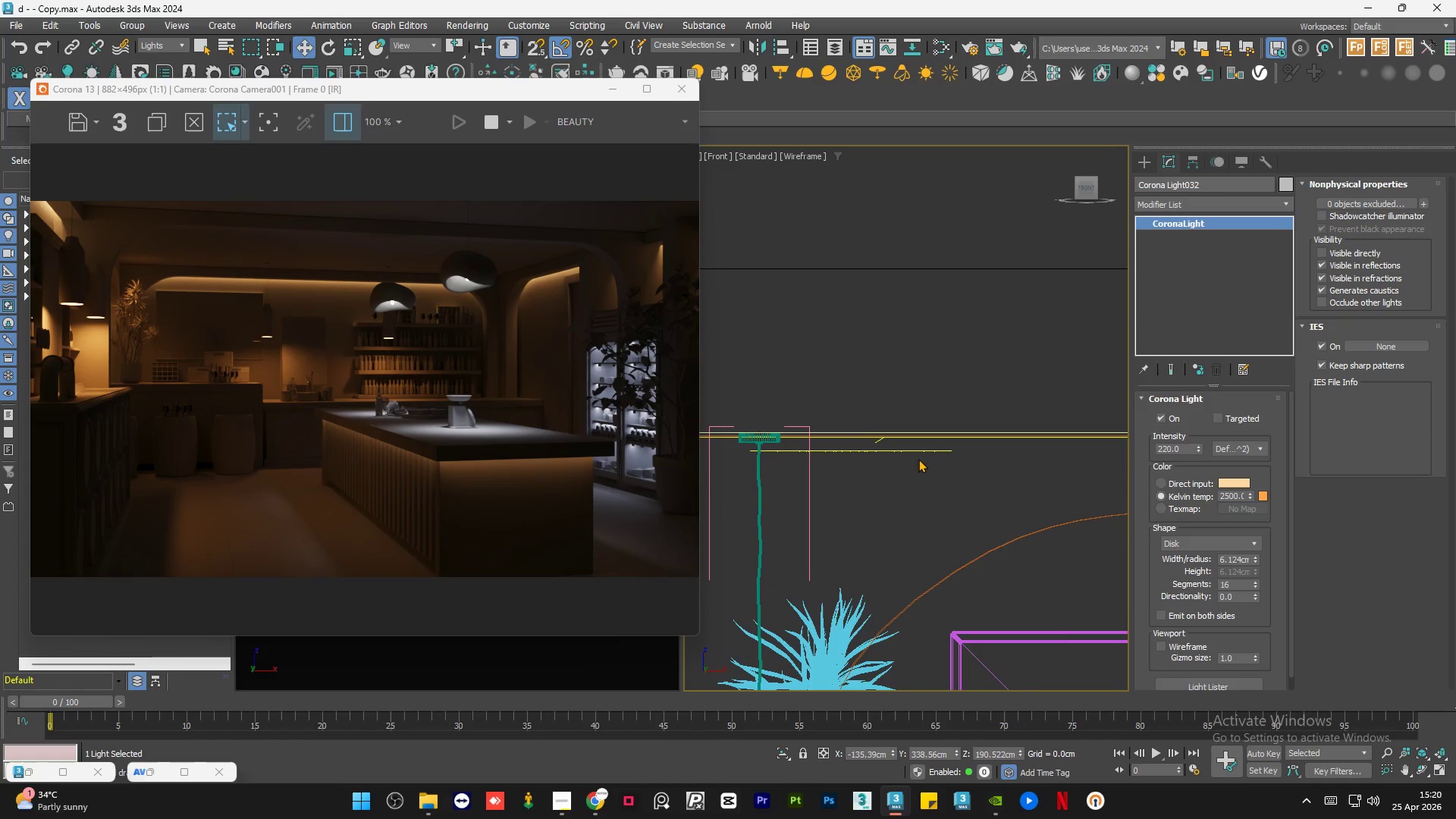 
left_click_drag(start_coordinate=[921, 464], to_coordinate=[910, 440])
 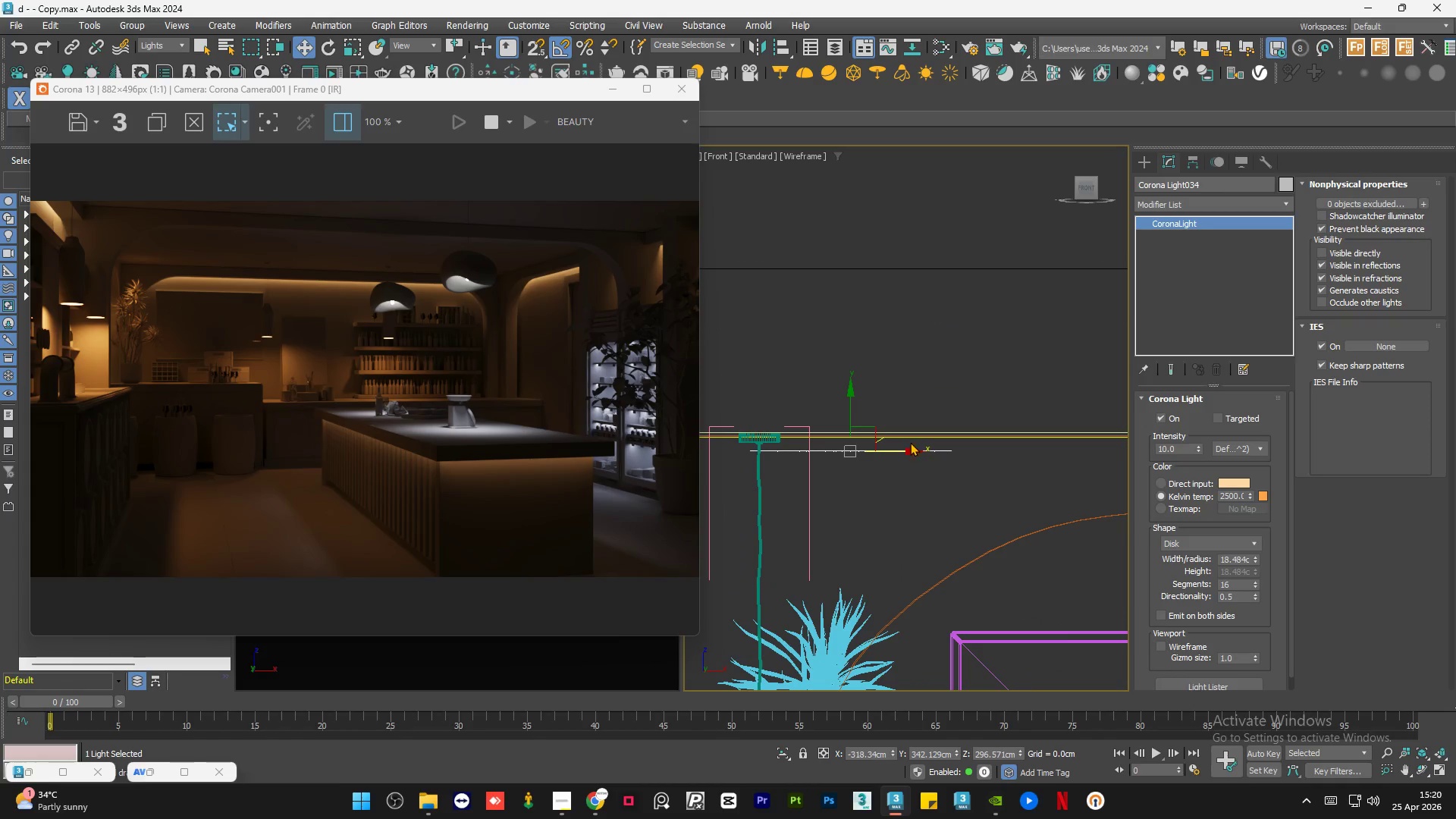 
left_click([907, 488])
 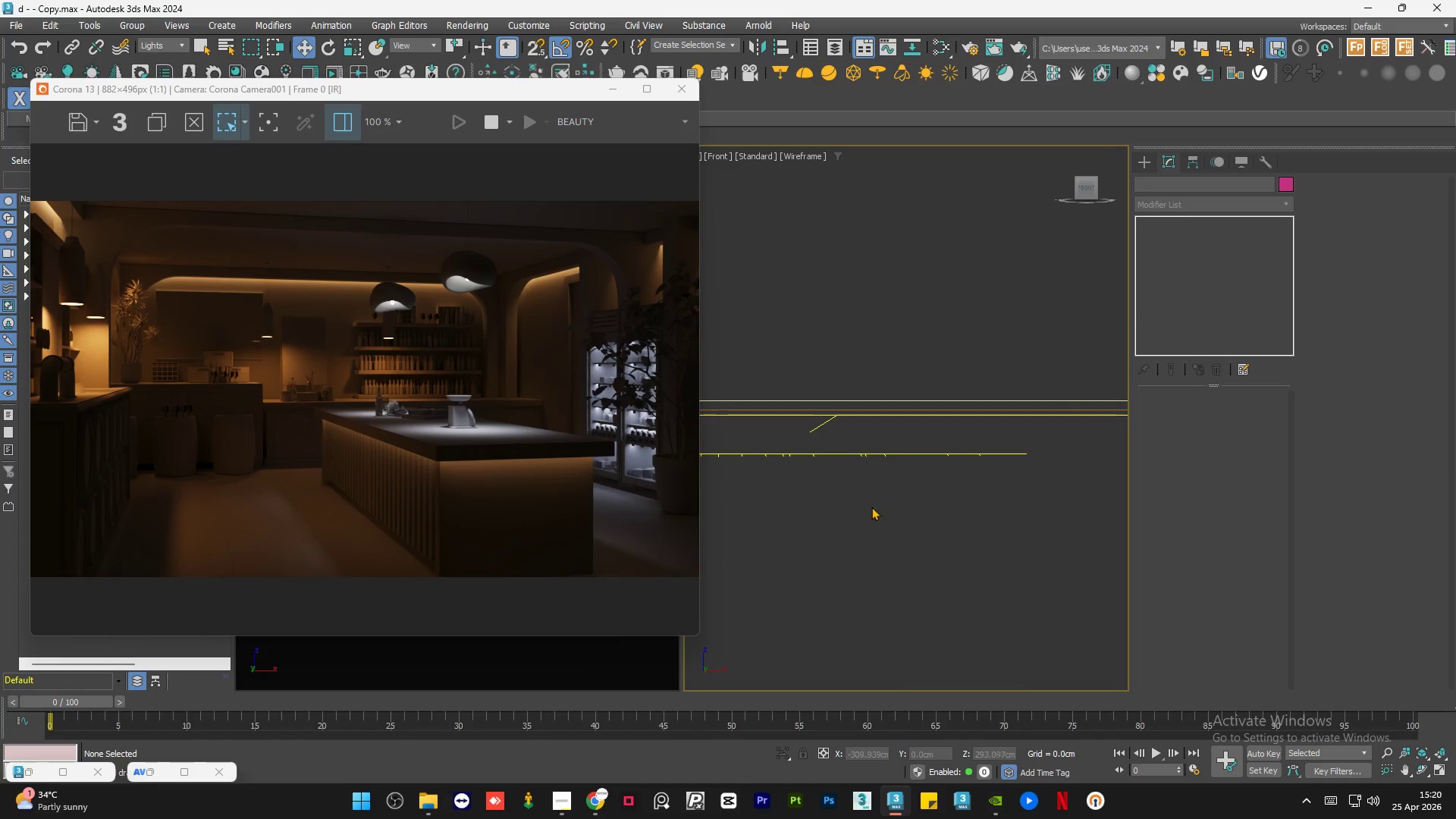 
scroll: coordinate [910, 449], scroll_direction: up, amount: 3.0
 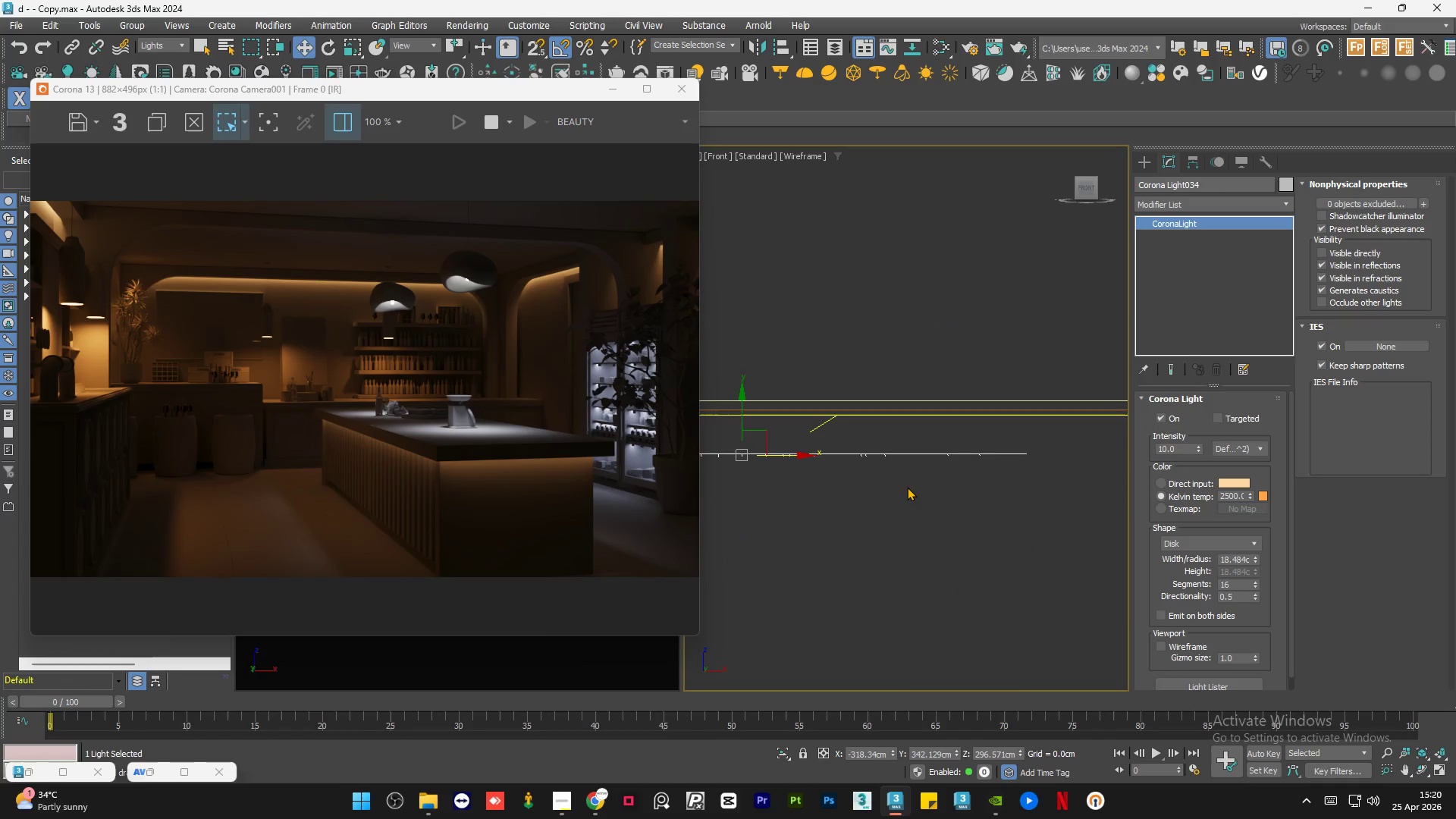 
left_click_drag(start_coordinate=[877, 494], to_coordinate=[886, 443])
 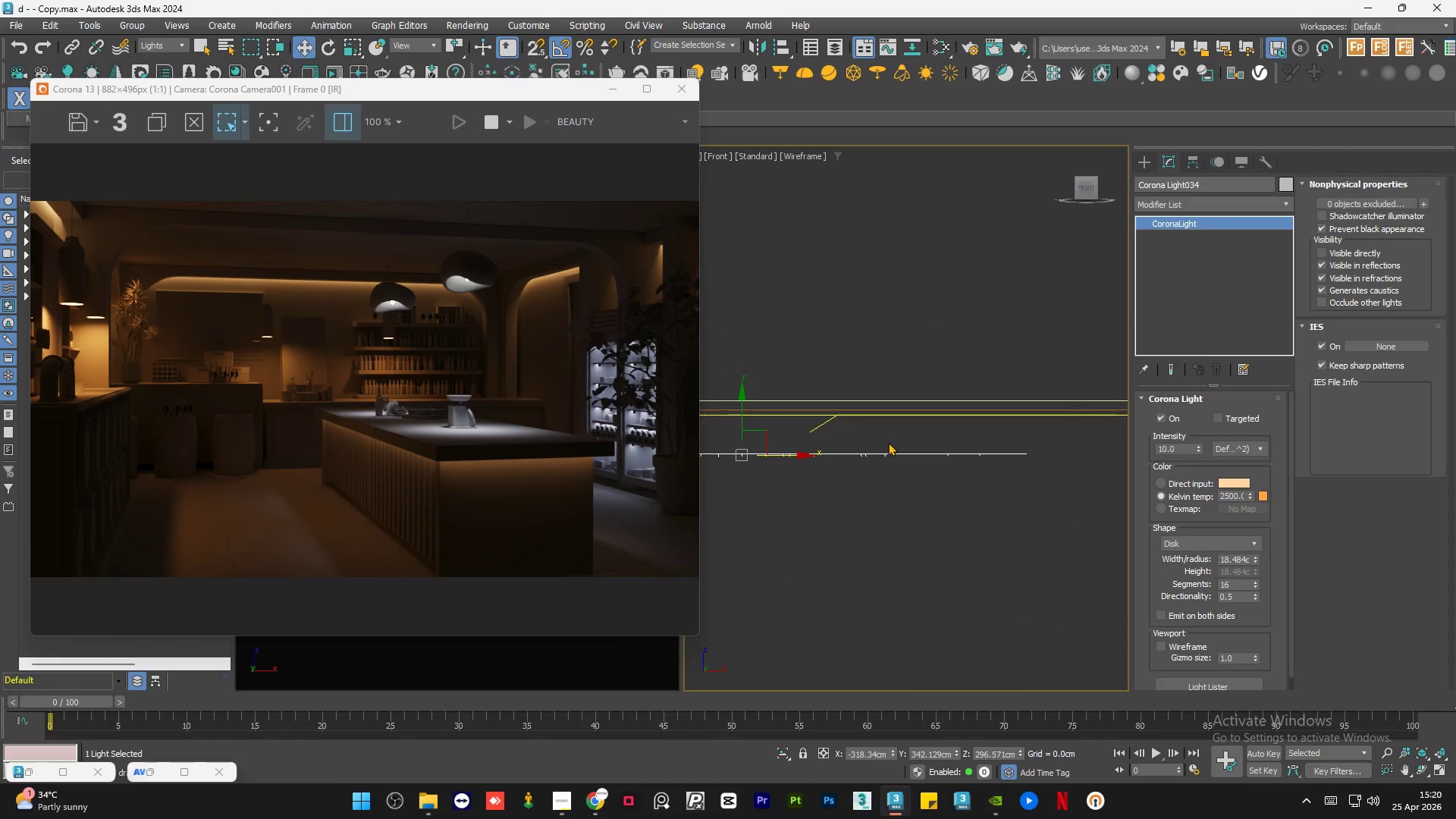 
mouse_move([1189, 455])
 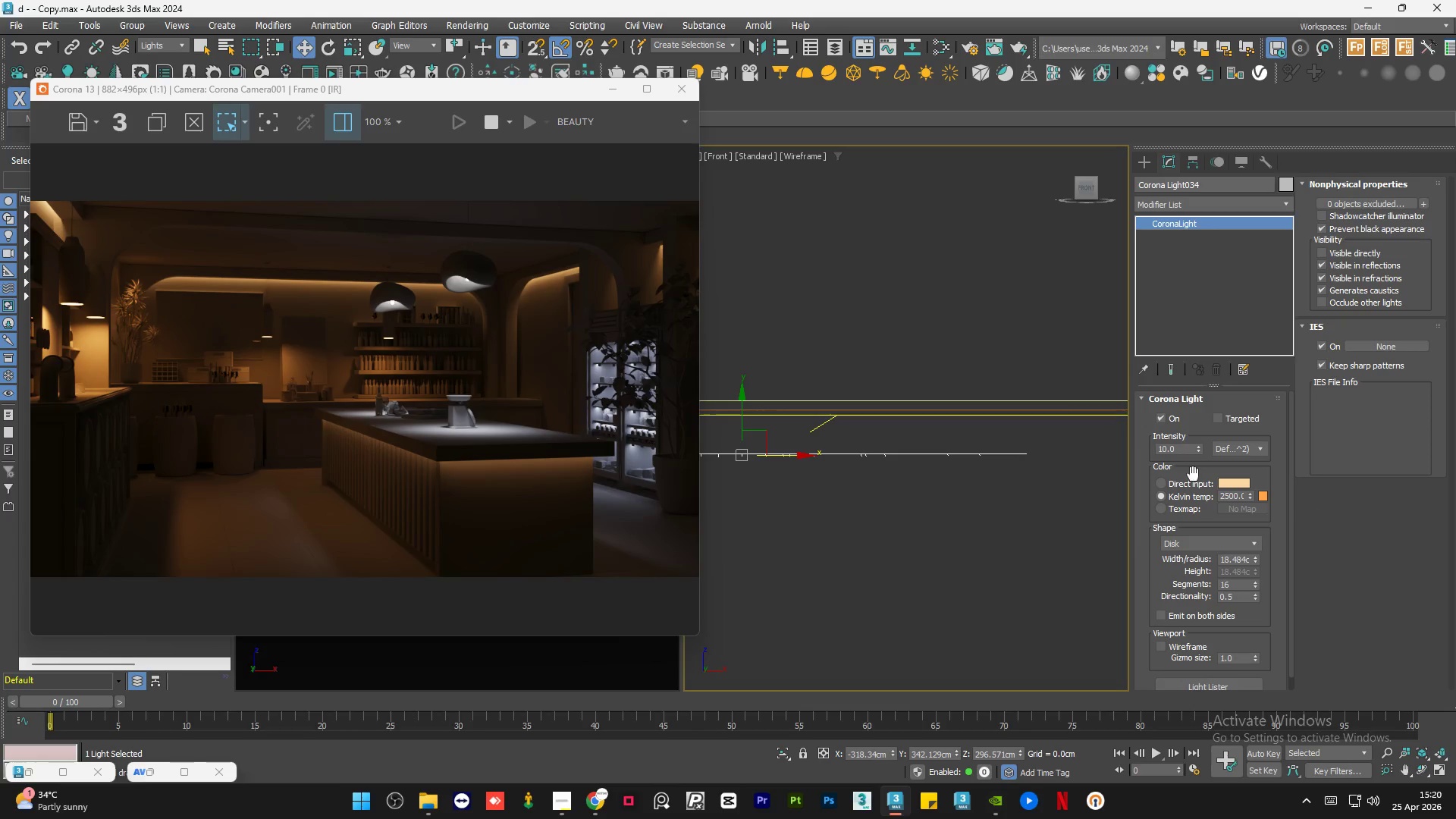 
double_click([1181, 447])
 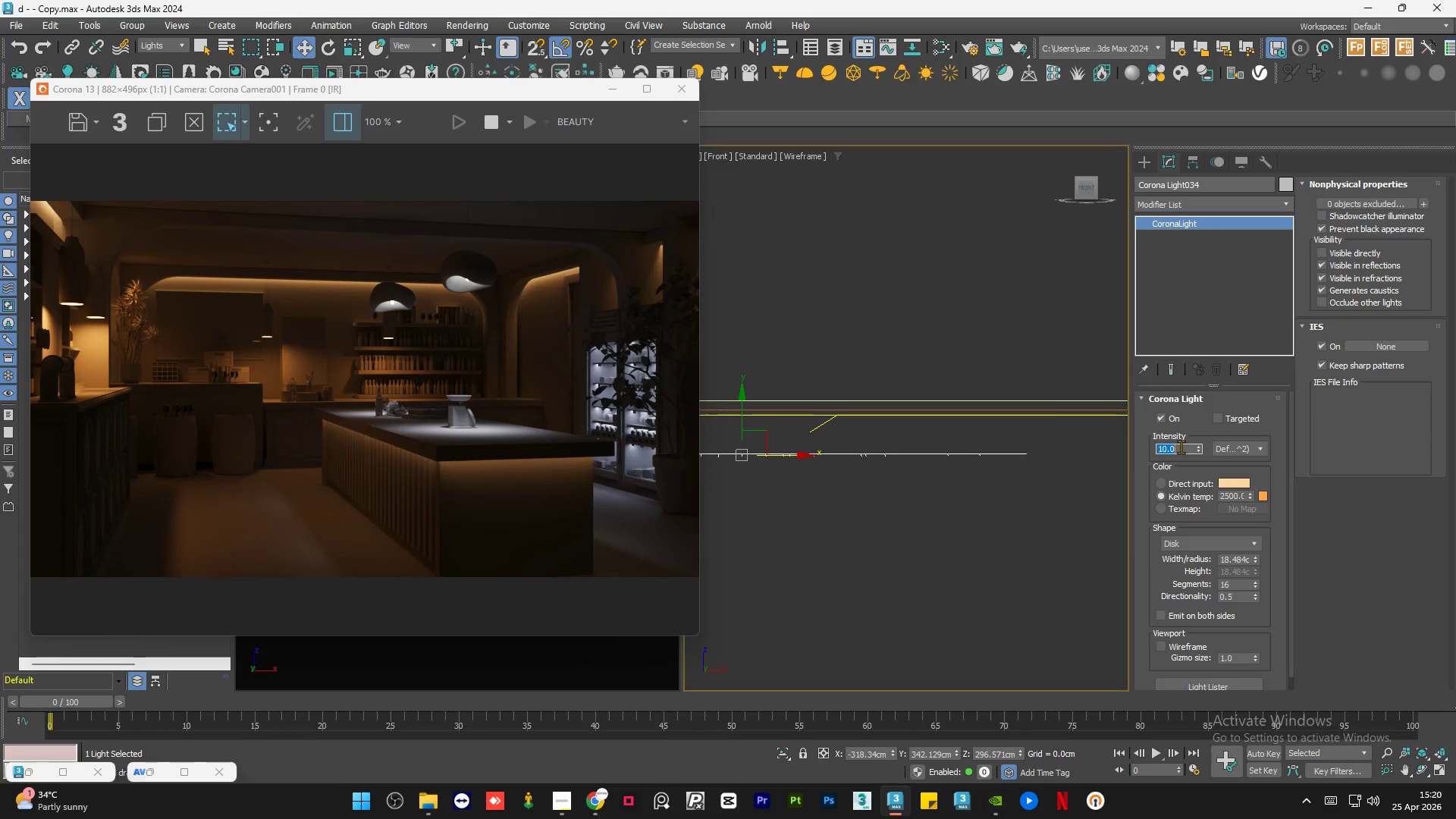 
key(Numpad7)
 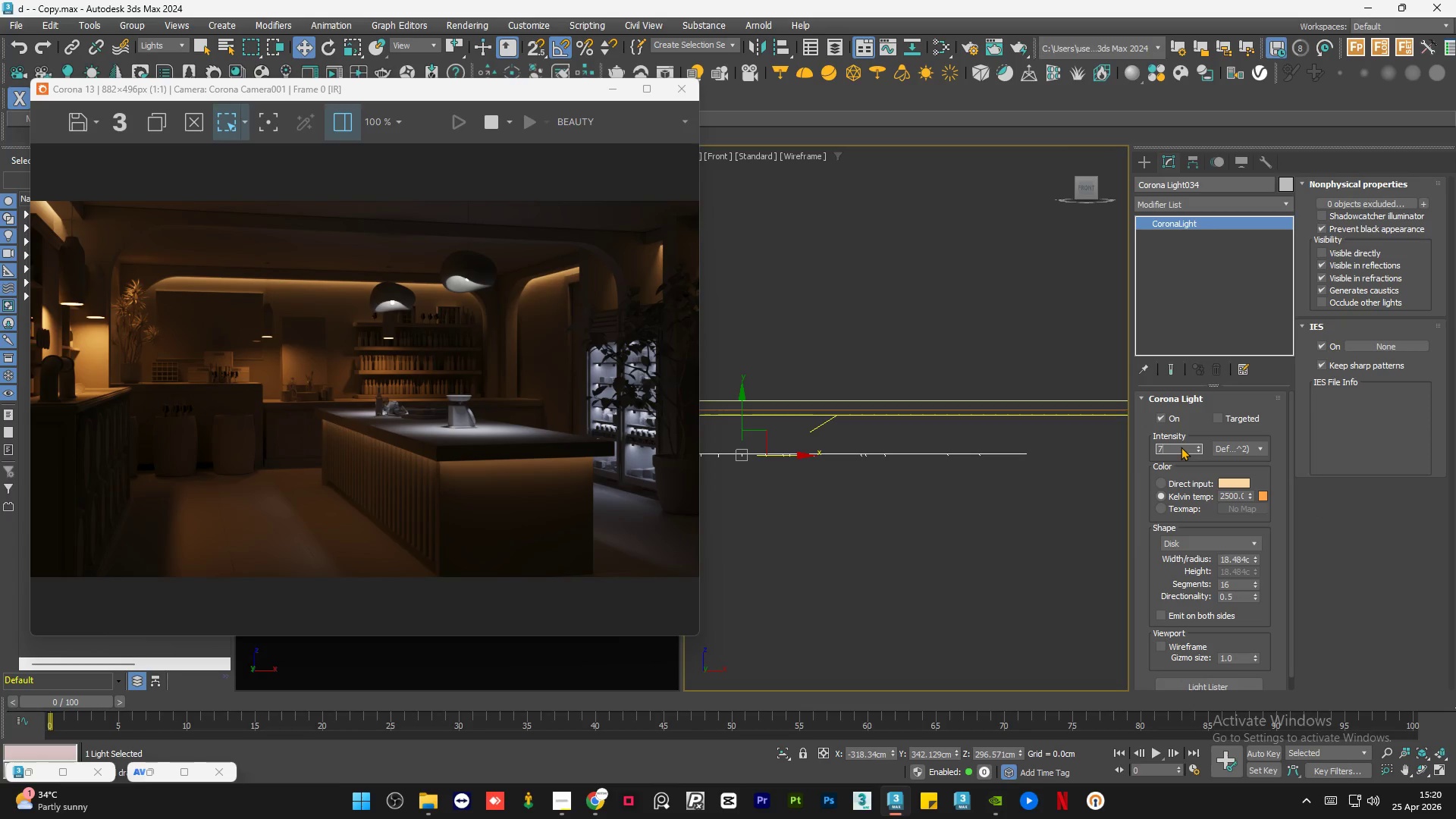 
key(NumpadEnter)
 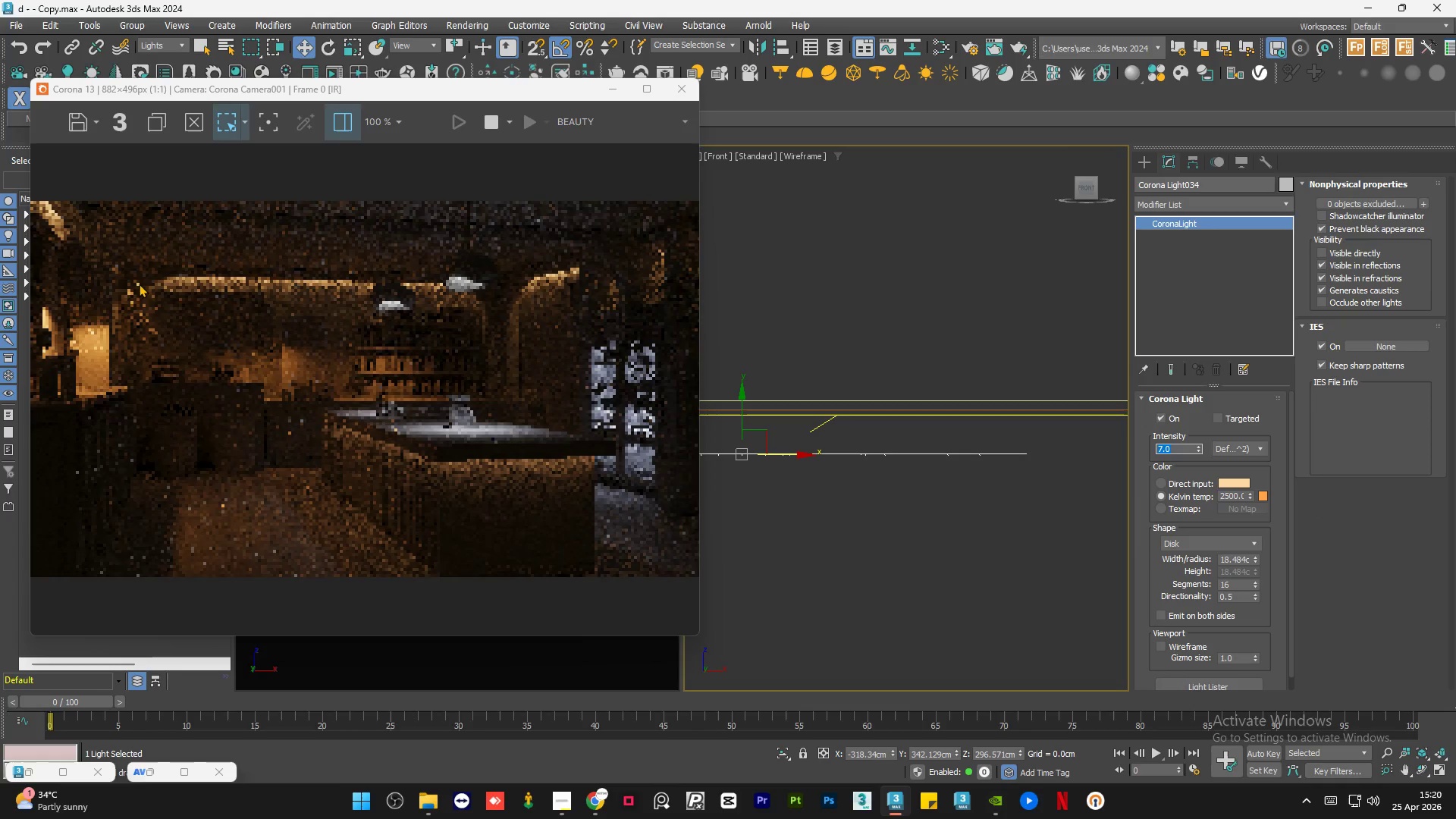 
scroll: coordinate [121, 299], scroll_direction: up, amount: 2.0
 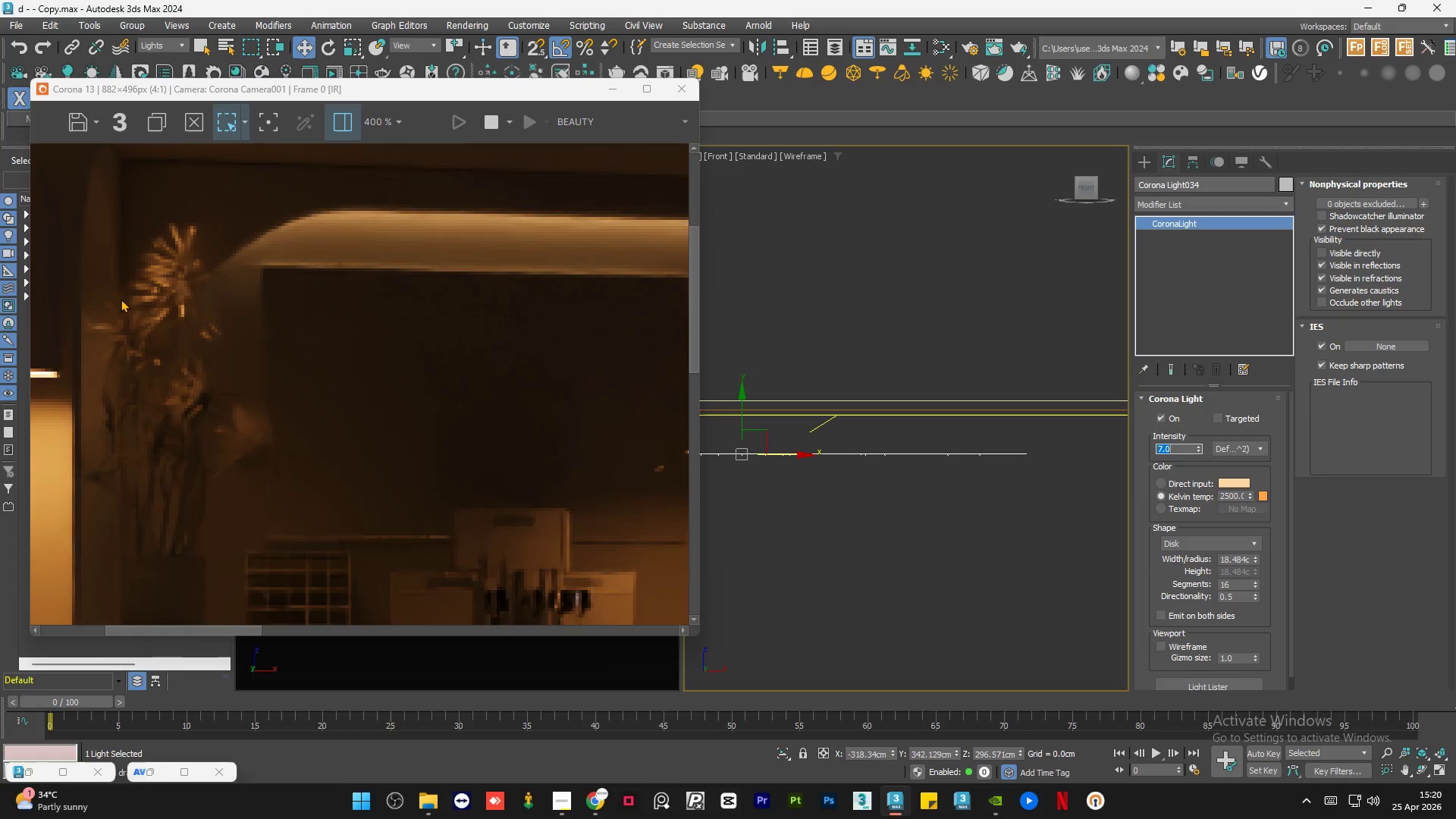 
scroll: coordinate [121, 299], scroll_direction: down, amount: 1.0
 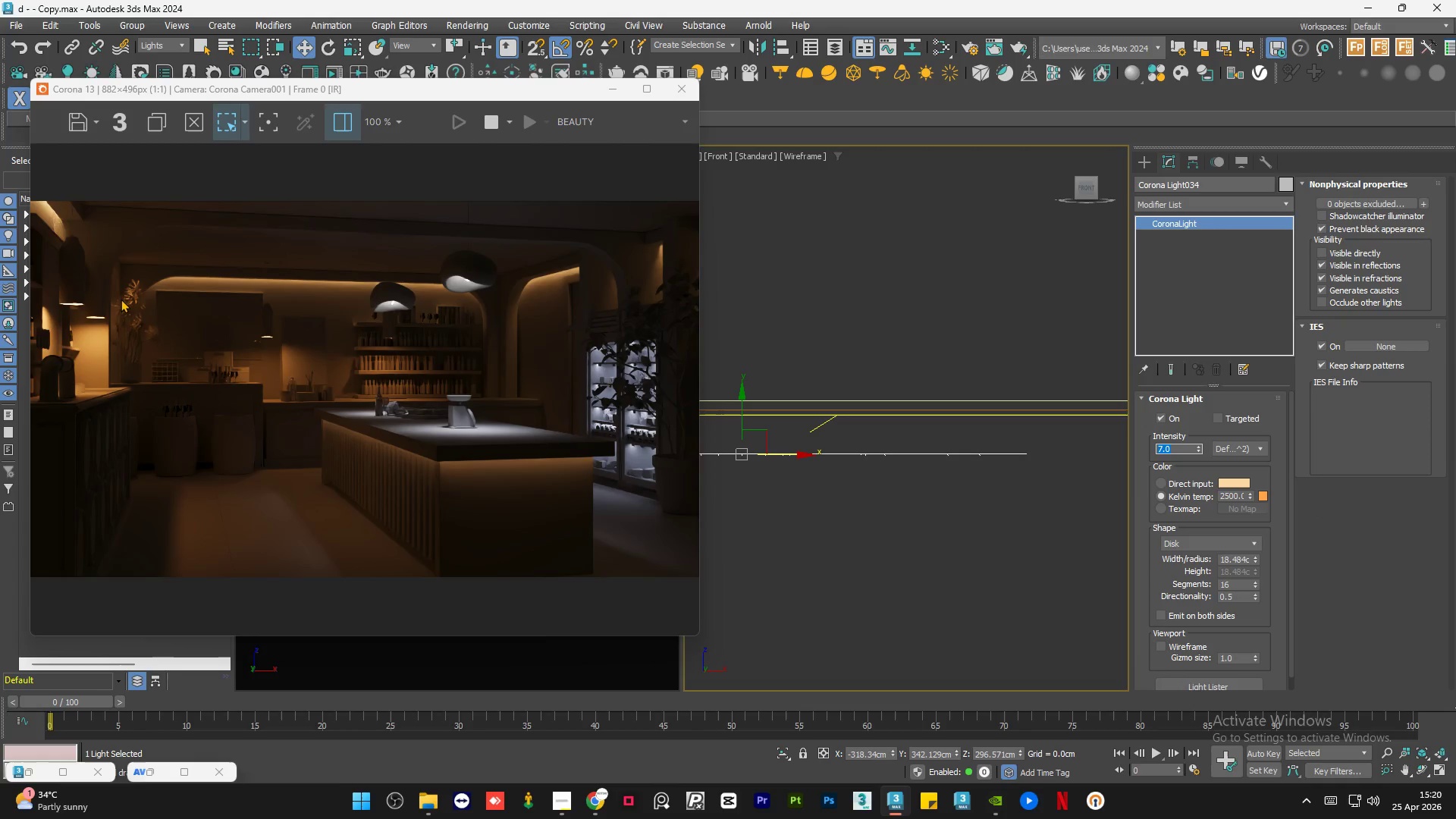 
scroll: coordinate [121, 299], scroll_direction: up, amount: 2.0
 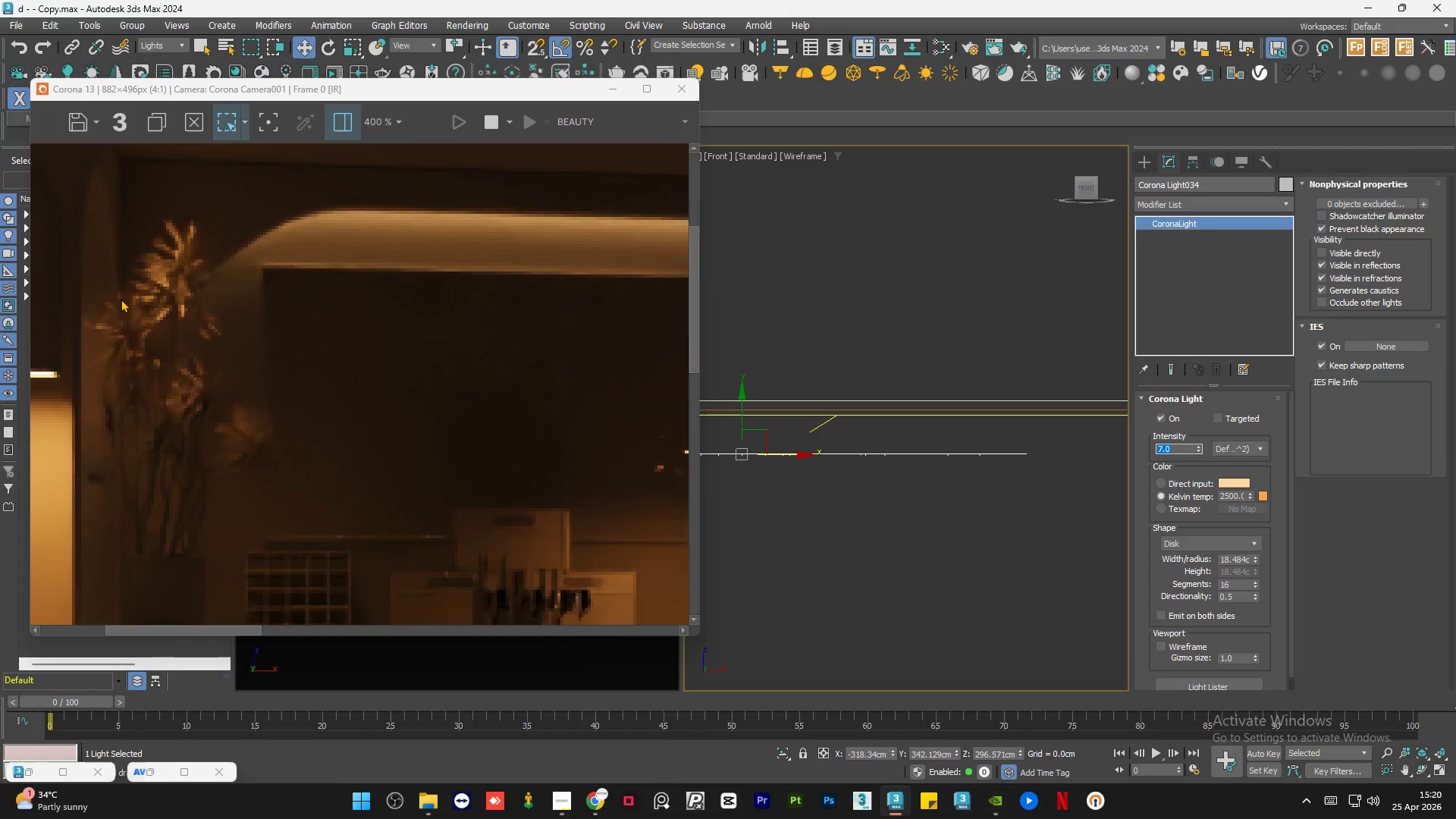 
scroll: coordinate [125, 305], scroll_direction: down, amount: 2.0
 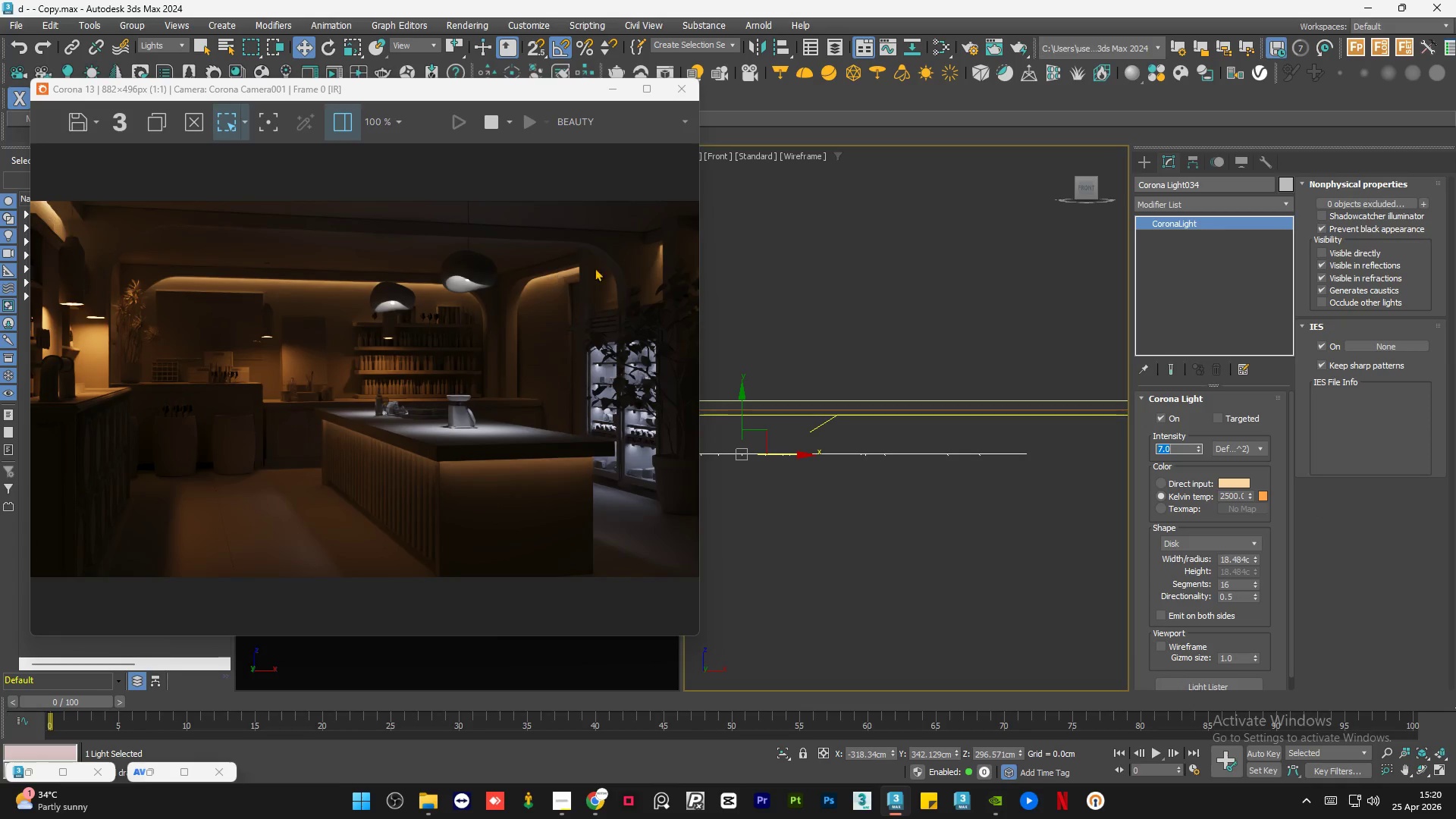 
scroll: coordinate [625, 257], scroll_direction: up, amount: 1.0
 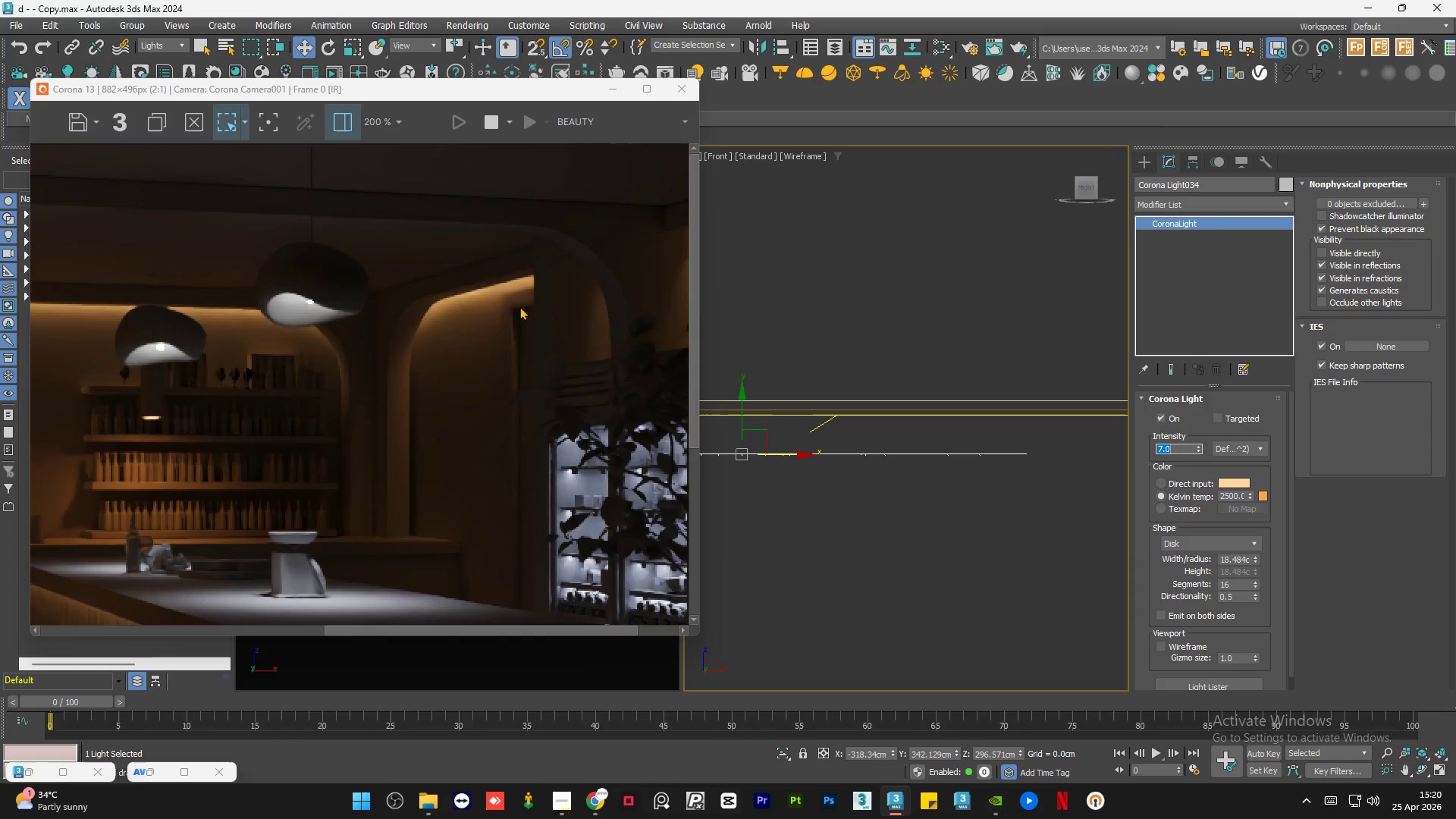 
scroll: coordinate [519, 306], scroll_direction: down, amount: 1.0
 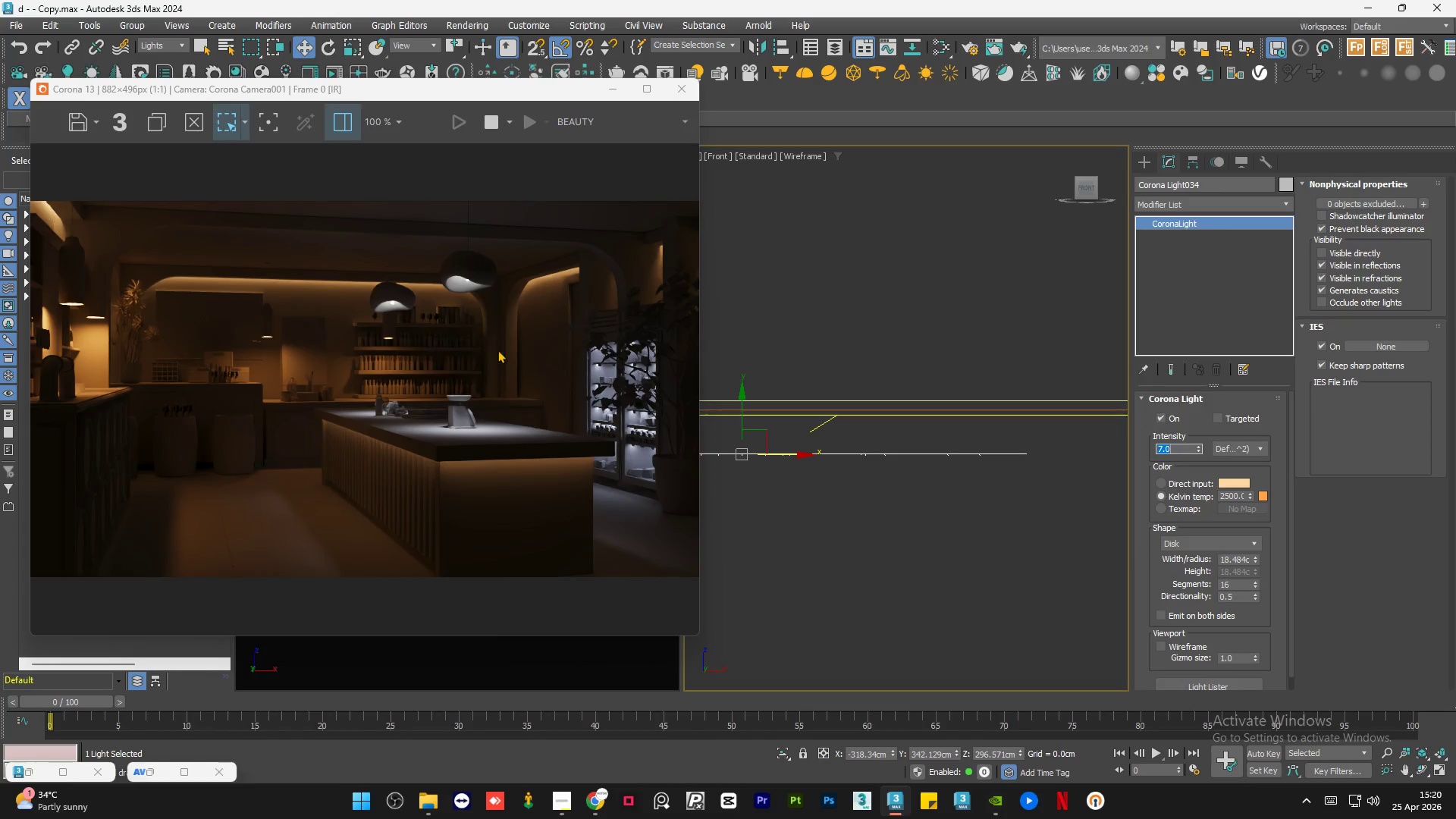 
scroll: coordinate [517, 350], scroll_direction: up, amount: 2.0
 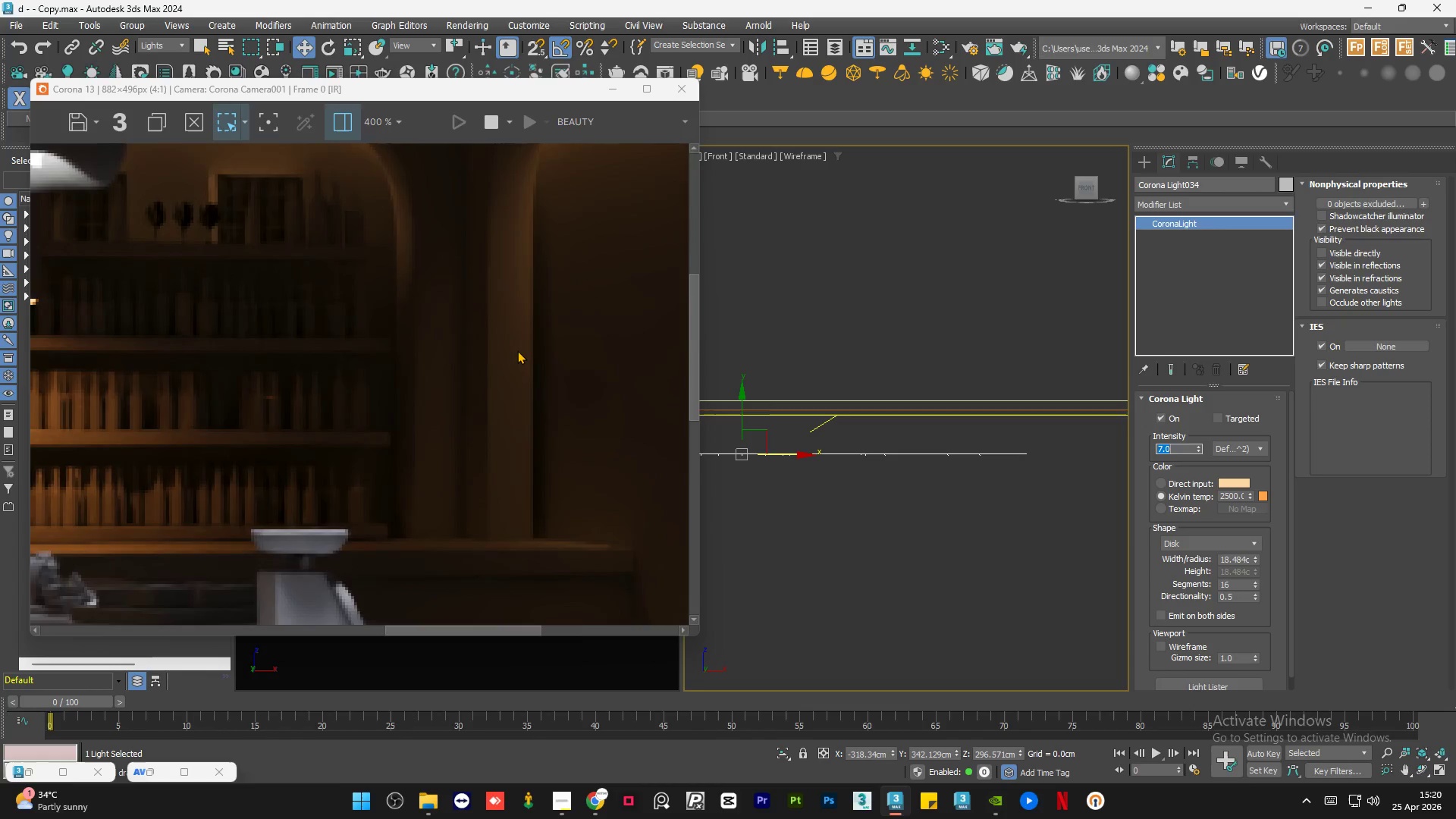 
scroll: coordinate [517, 350], scroll_direction: down, amount: 2.0
 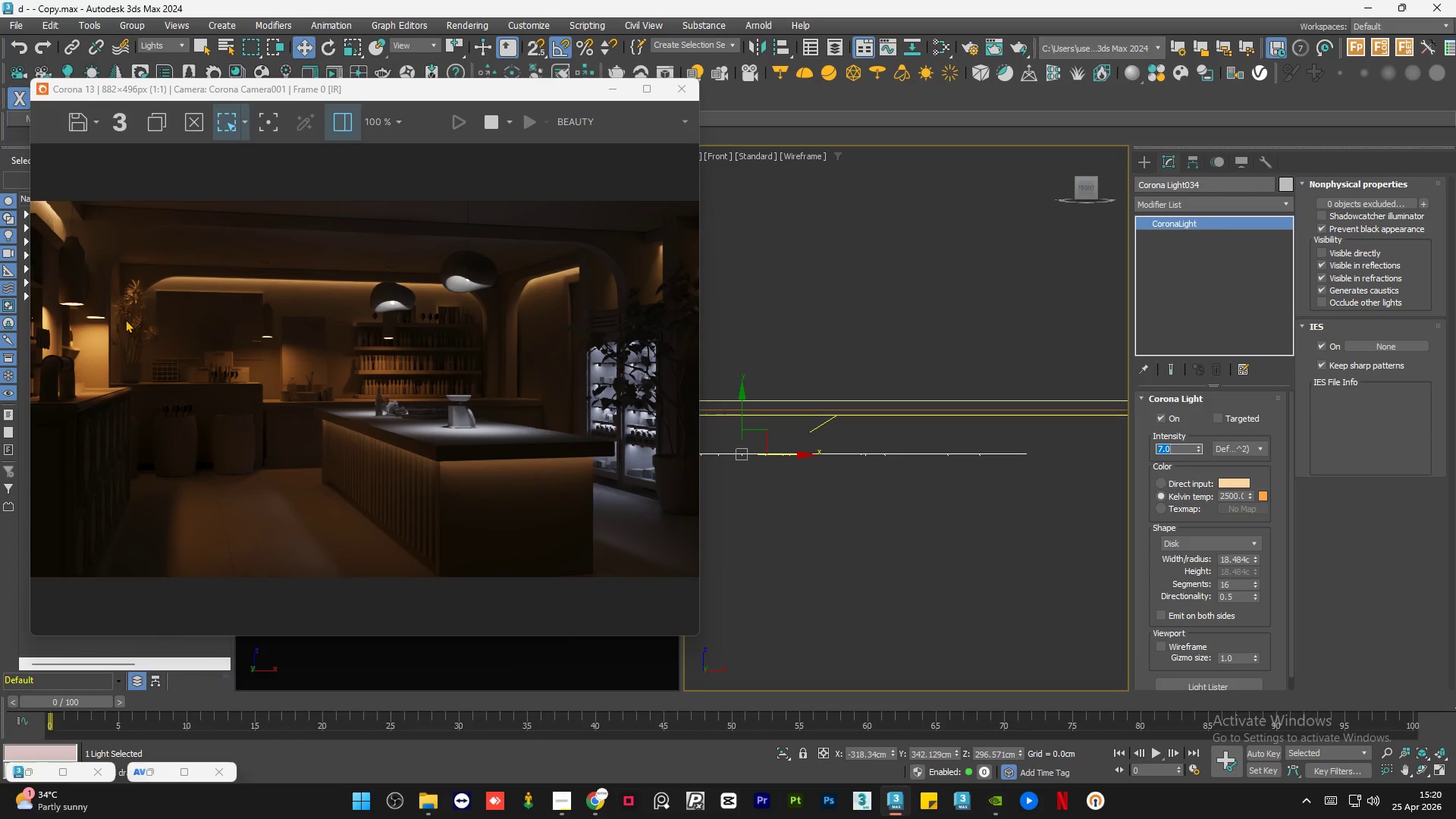 
scroll: coordinate [125, 315], scroll_direction: up, amount: 2.0
 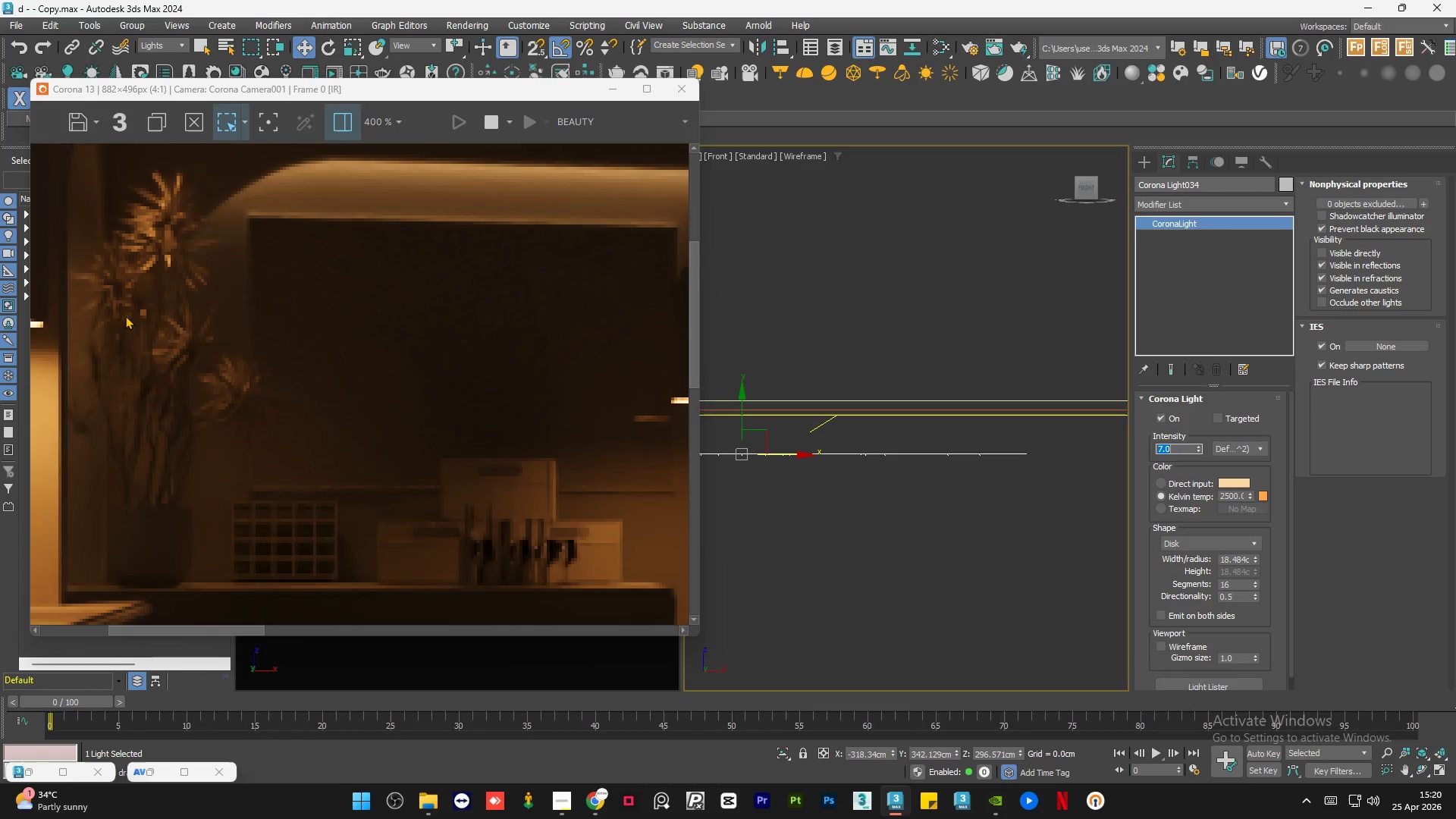 
scroll: coordinate [125, 315], scroll_direction: down, amount: 1.0
 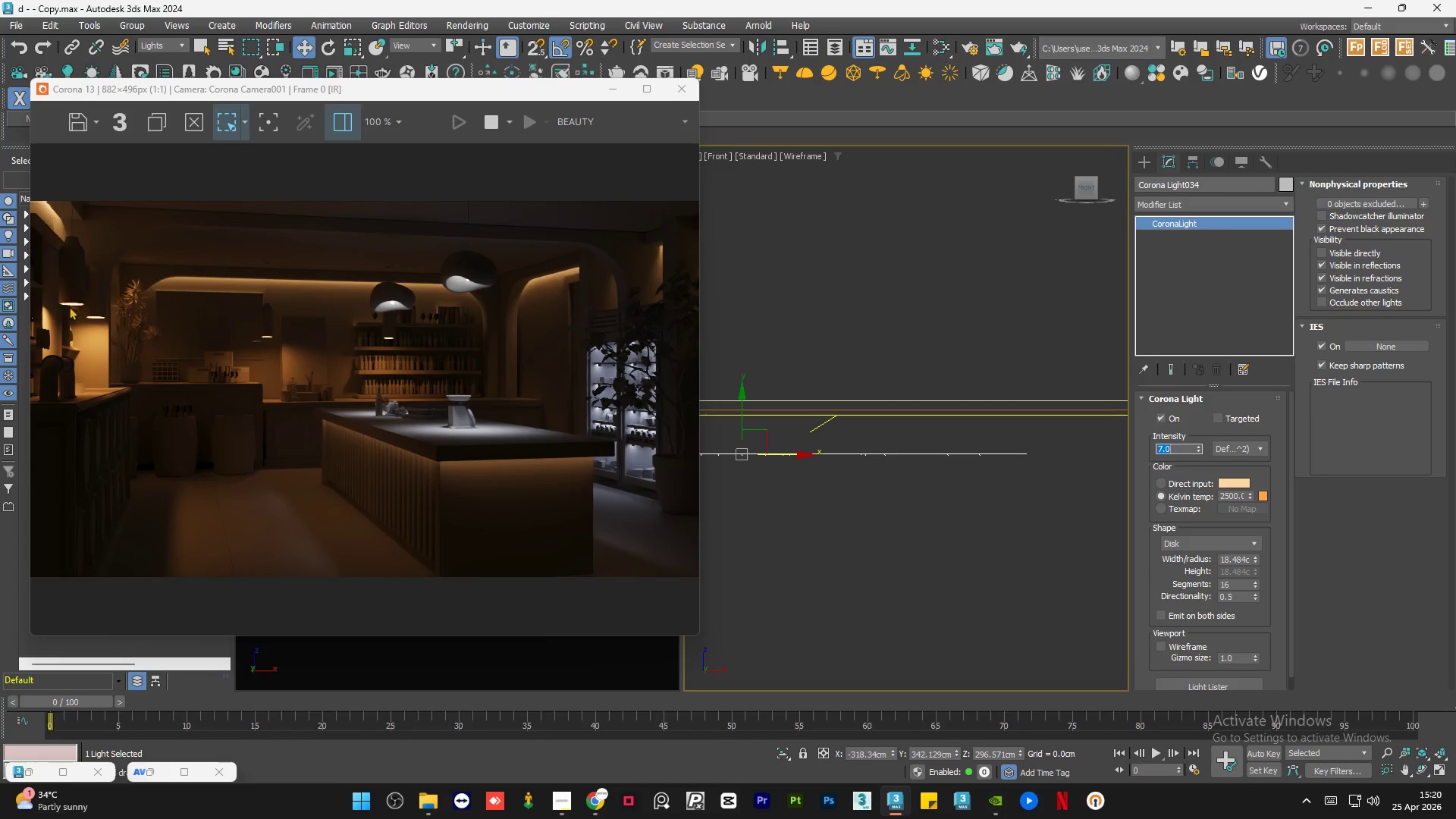 
scroll: coordinate [89, 455], scroll_direction: up, amount: 3.0
 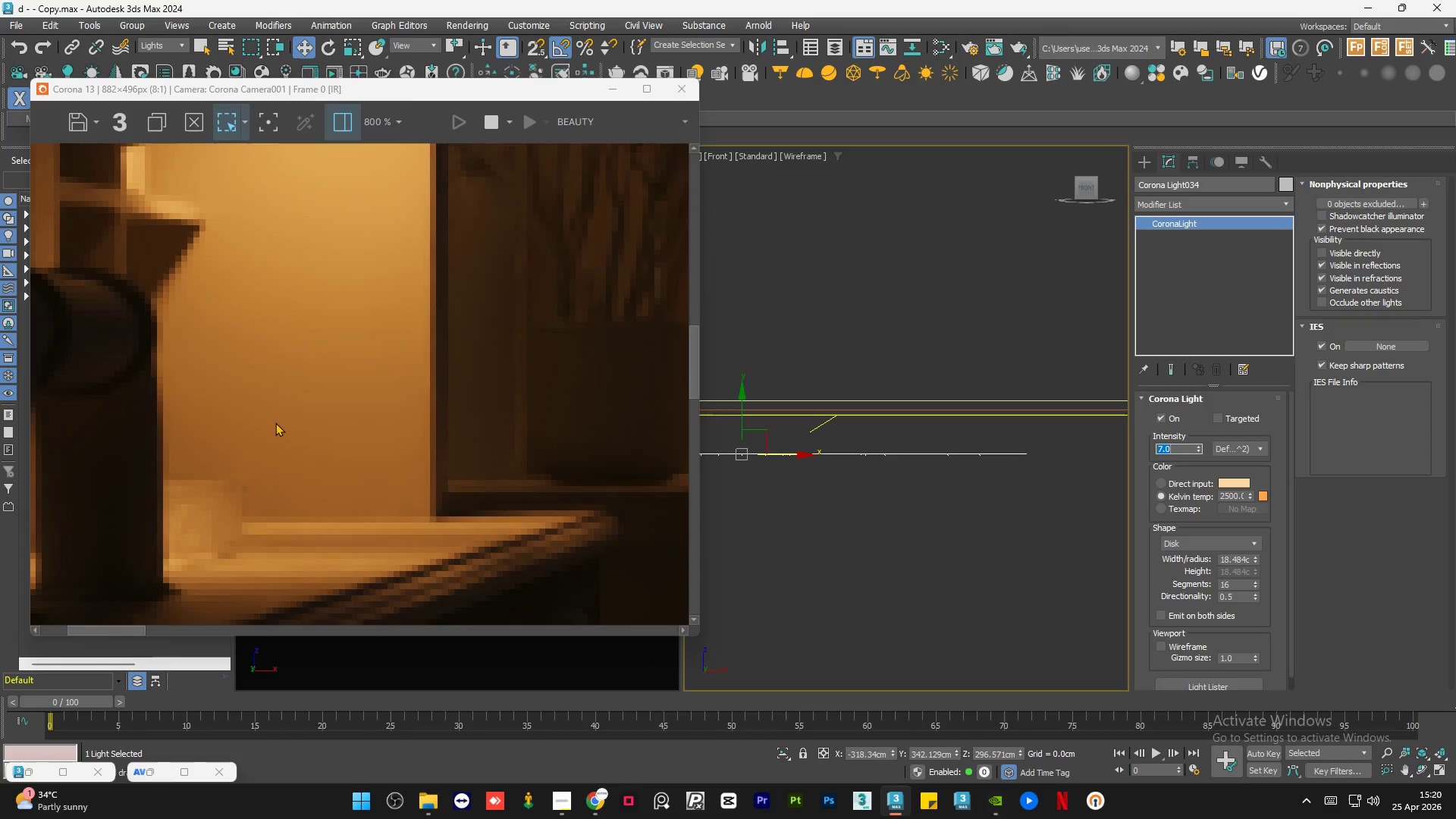 
scroll: coordinate [275, 422], scroll_direction: down, amount: 1.0
 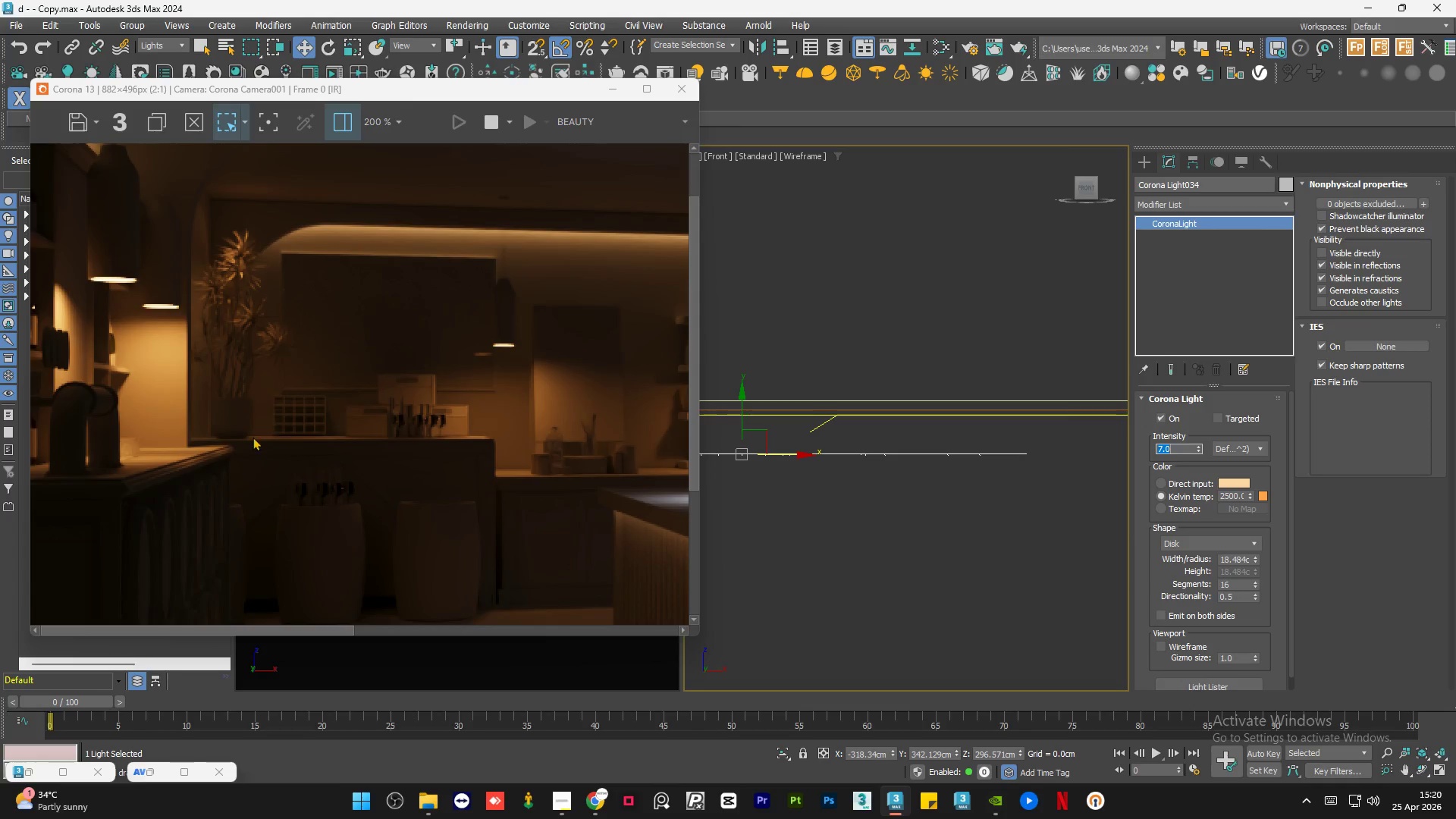 
scroll: coordinate [199, 529], scroll_direction: none, amount: 0.0
 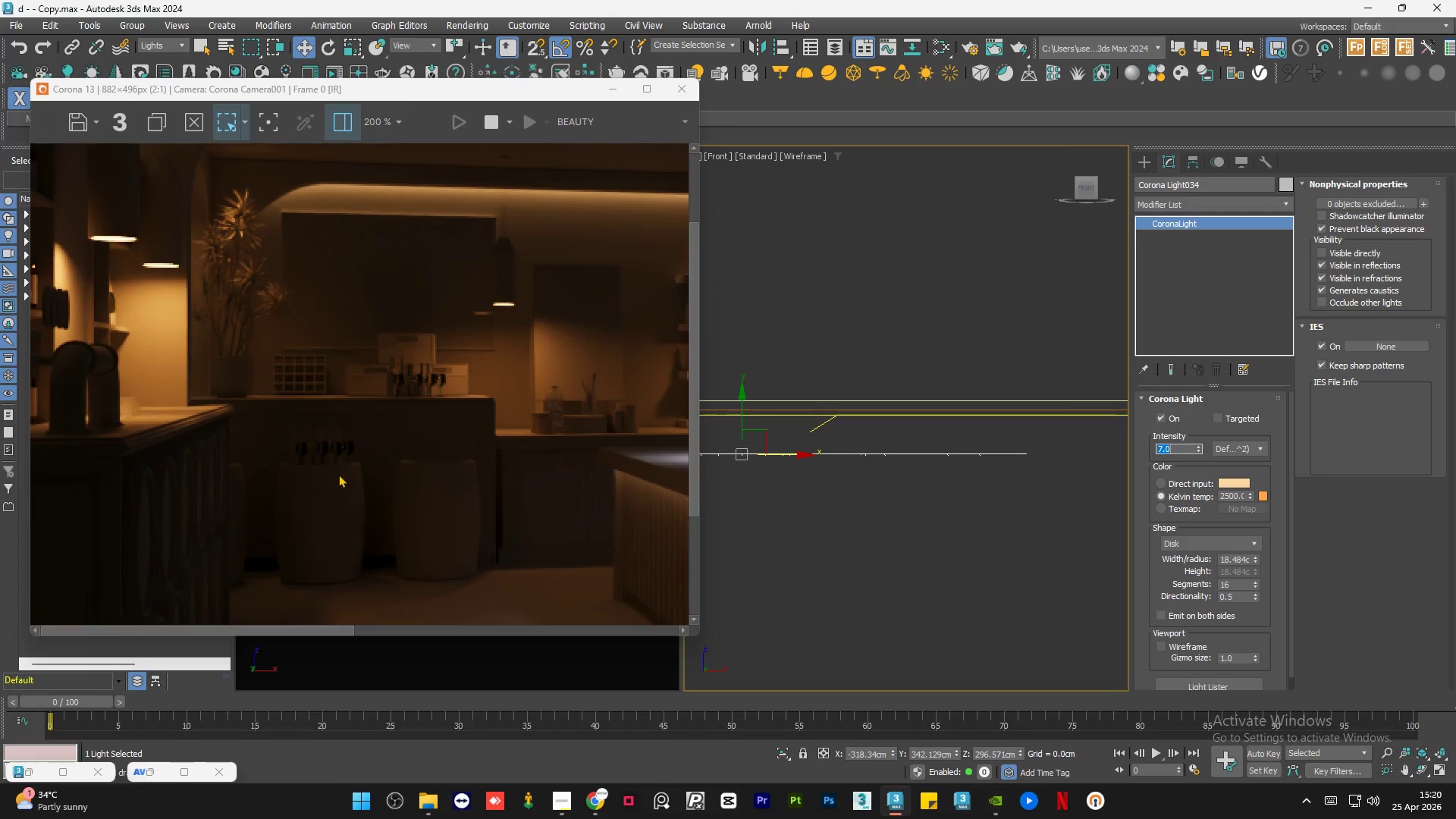 
scroll: coordinate [328, 458], scroll_direction: up, amount: 2.0
 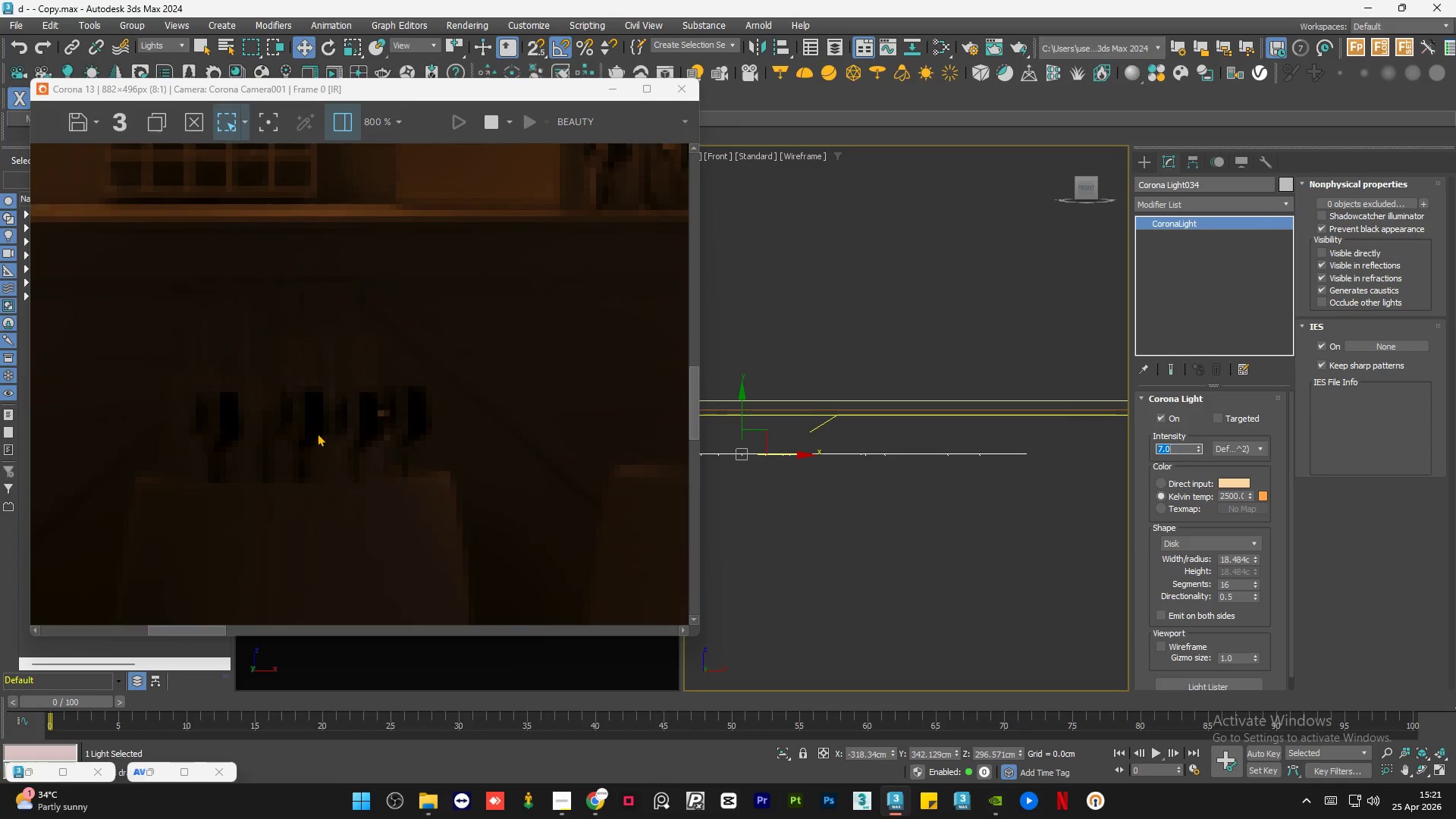 
scroll: coordinate [317, 433], scroll_direction: down, amount: 1.0
 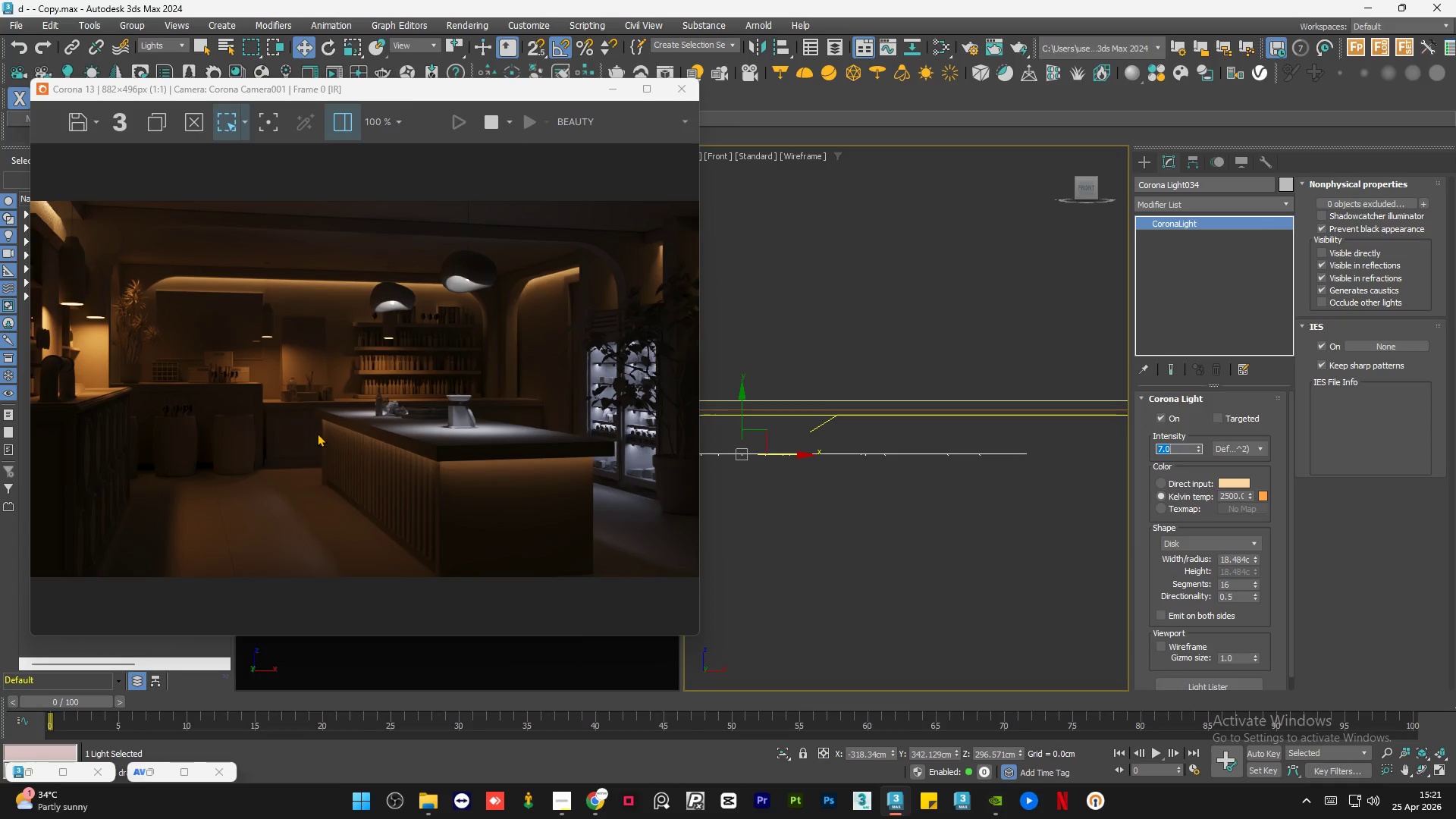 
scroll: coordinate [428, 499], scroll_direction: up, amount: 2.0
 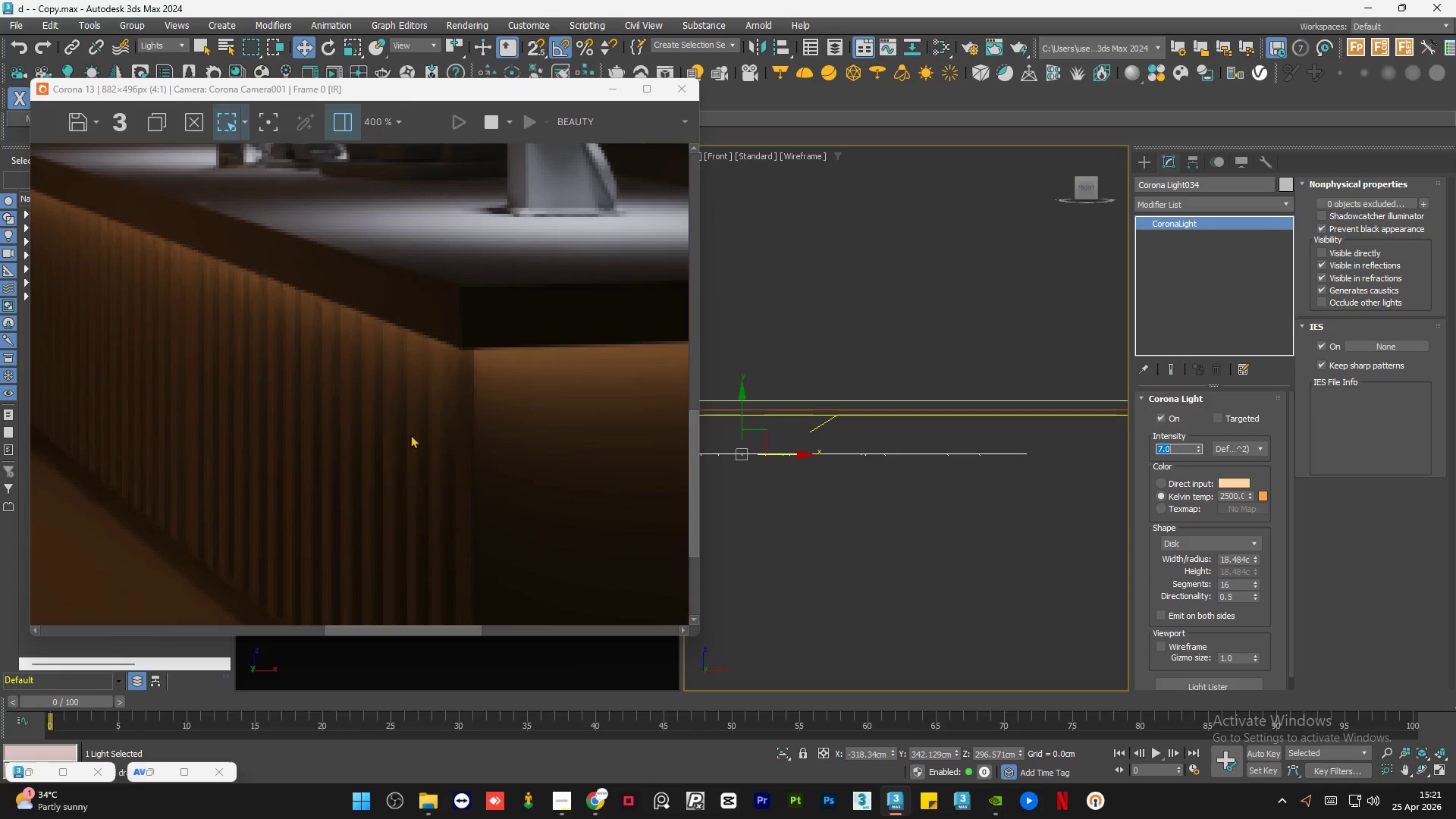 
scroll: coordinate [410, 433], scroll_direction: down, amount: 2.0
 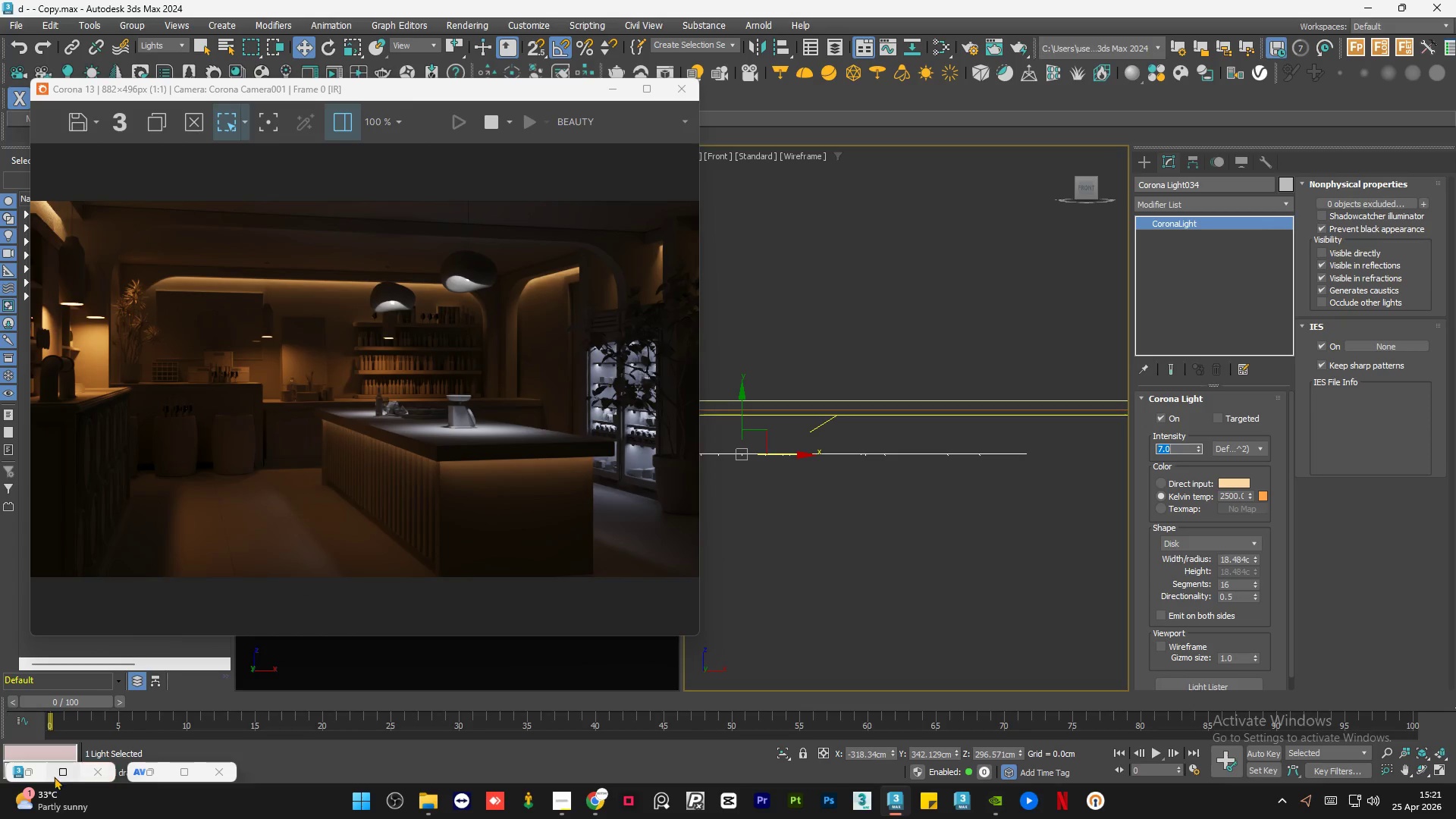 
left_click([38, 772])
 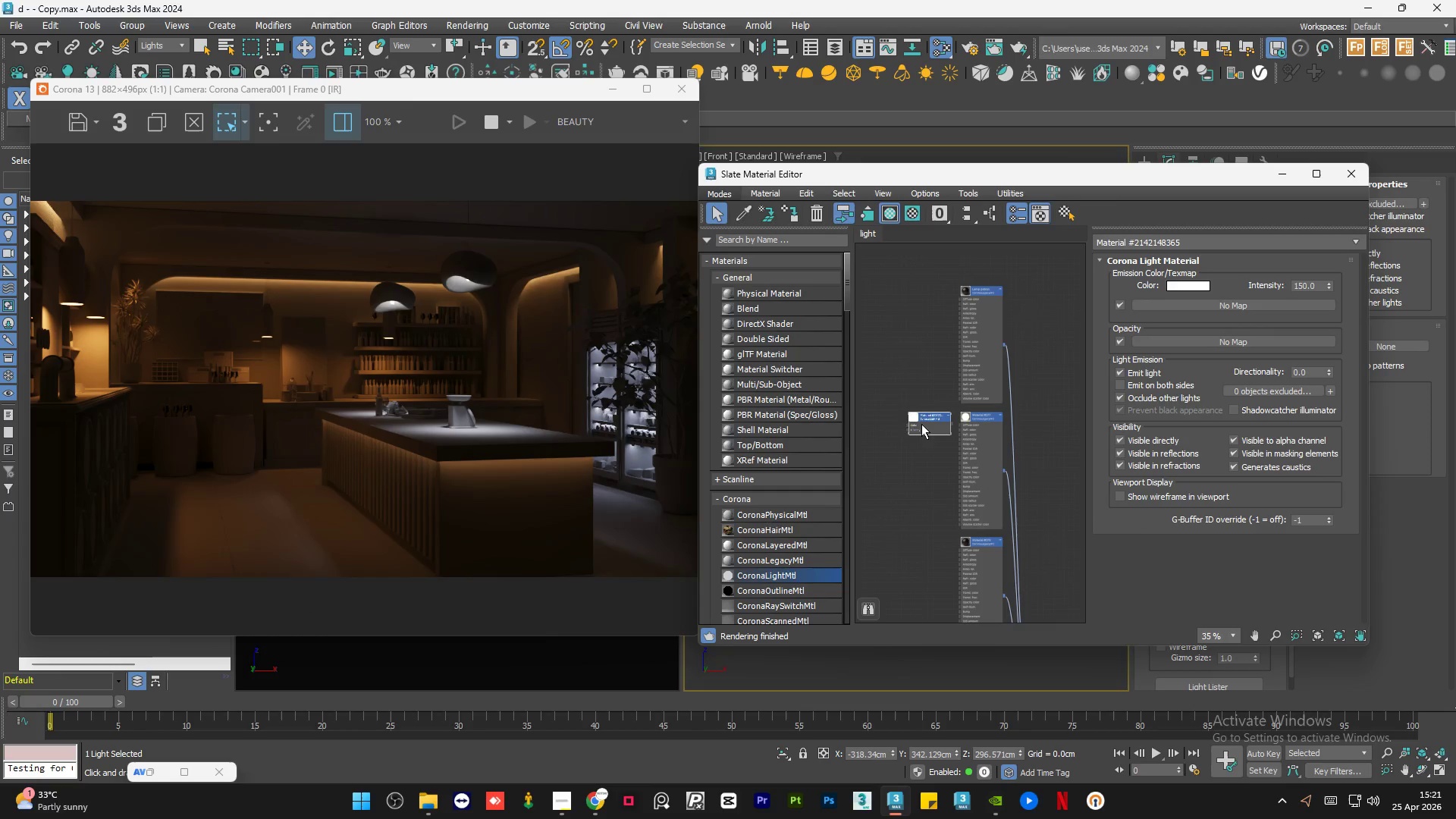 
double_click([929, 420])
 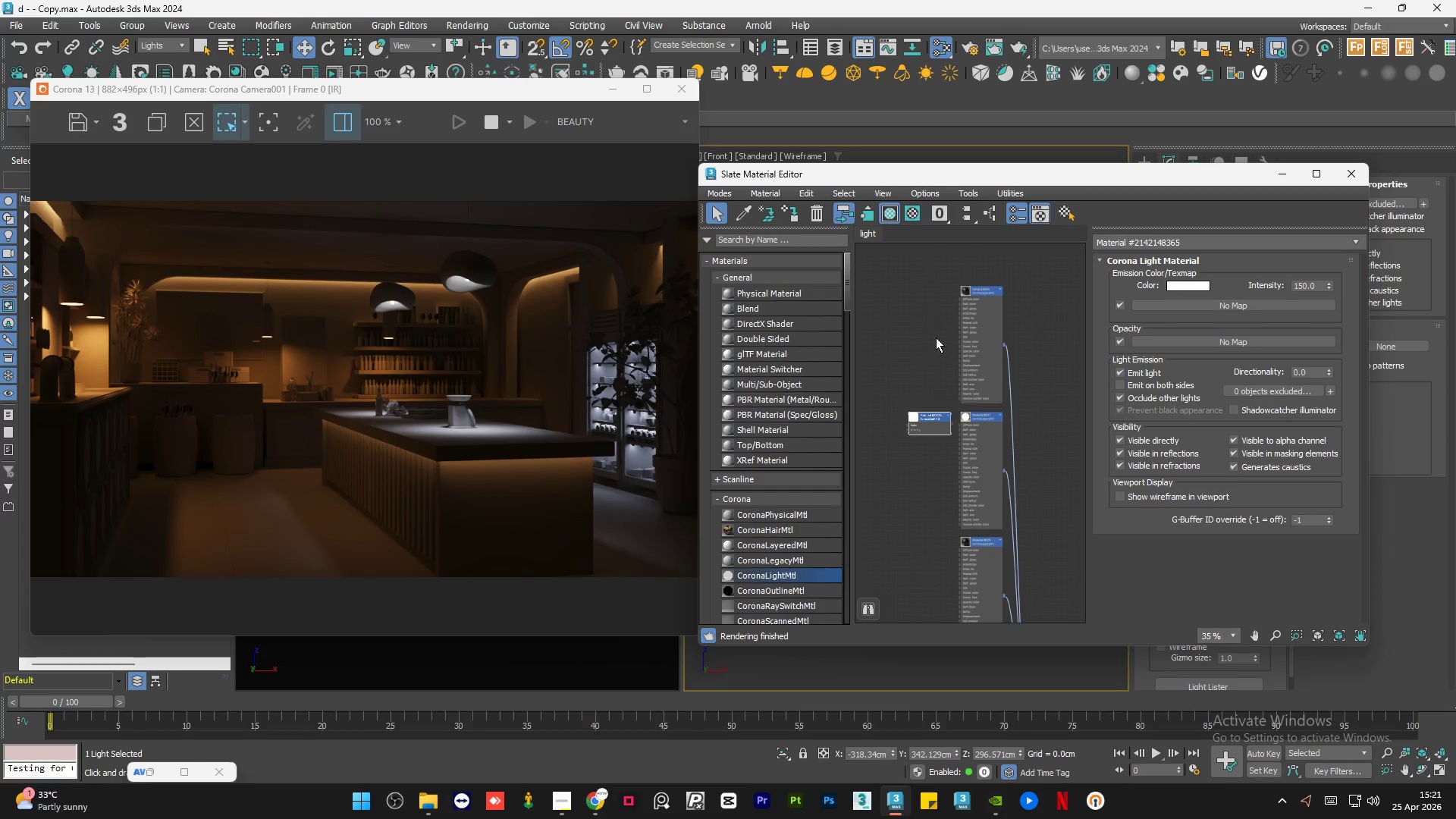 
scroll: coordinate [936, 337], scroll_direction: down, amount: 2.0
 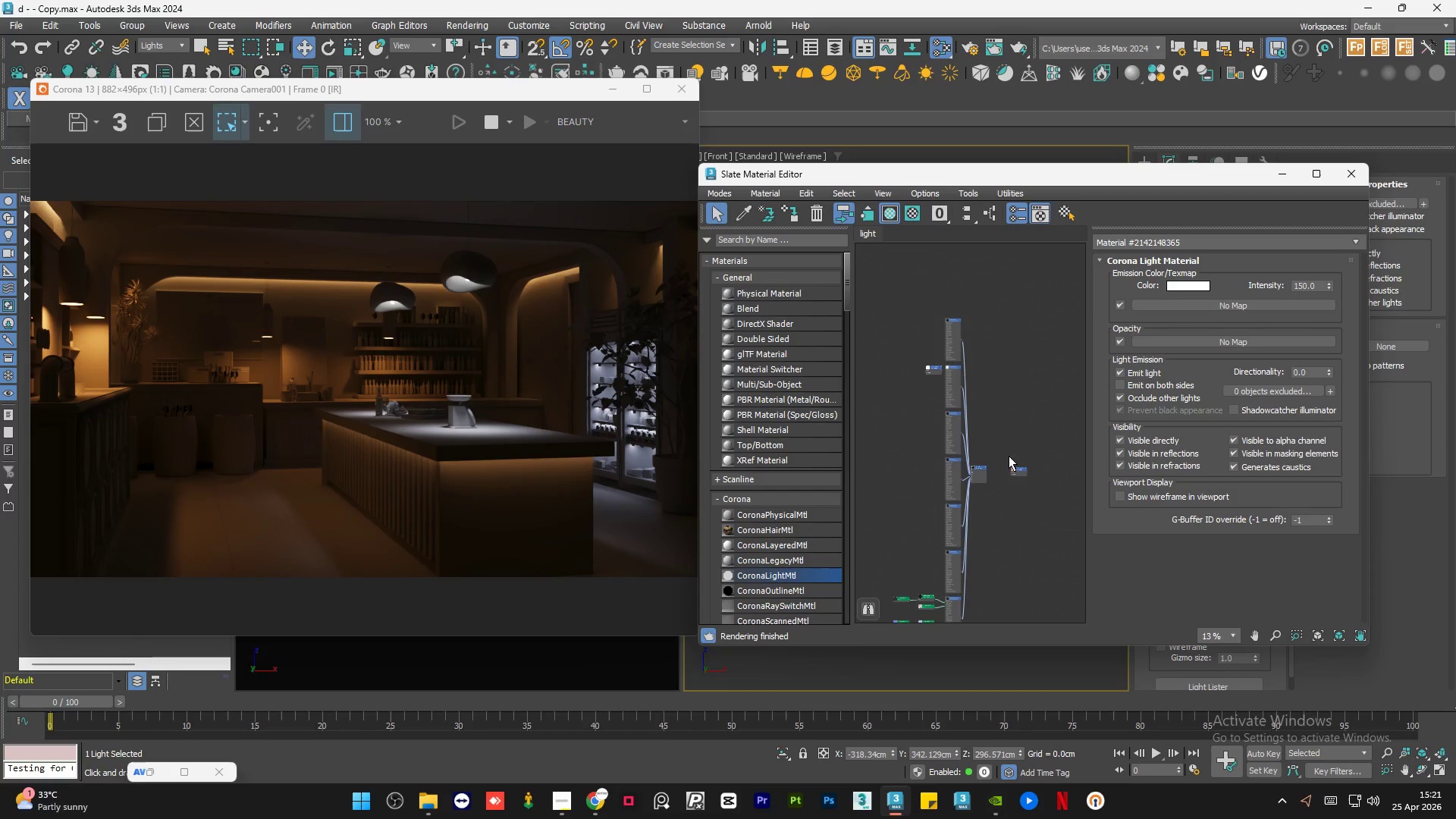 
left_click_drag(start_coordinate=[1018, 455], to_coordinate=[1006, 467])
 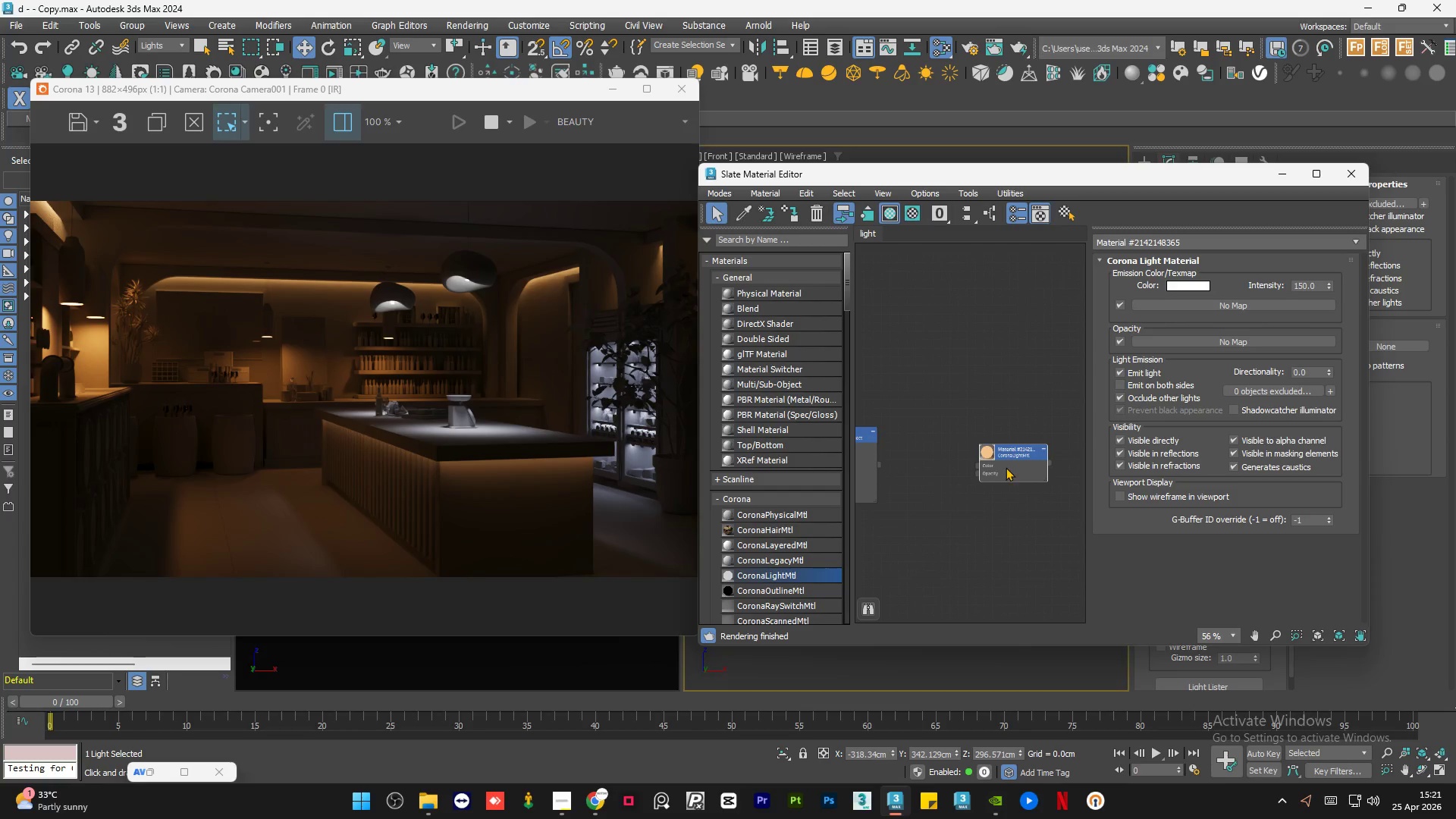 
scroll: coordinate [1018, 476], scroll_direction: up, amount: 4.0
 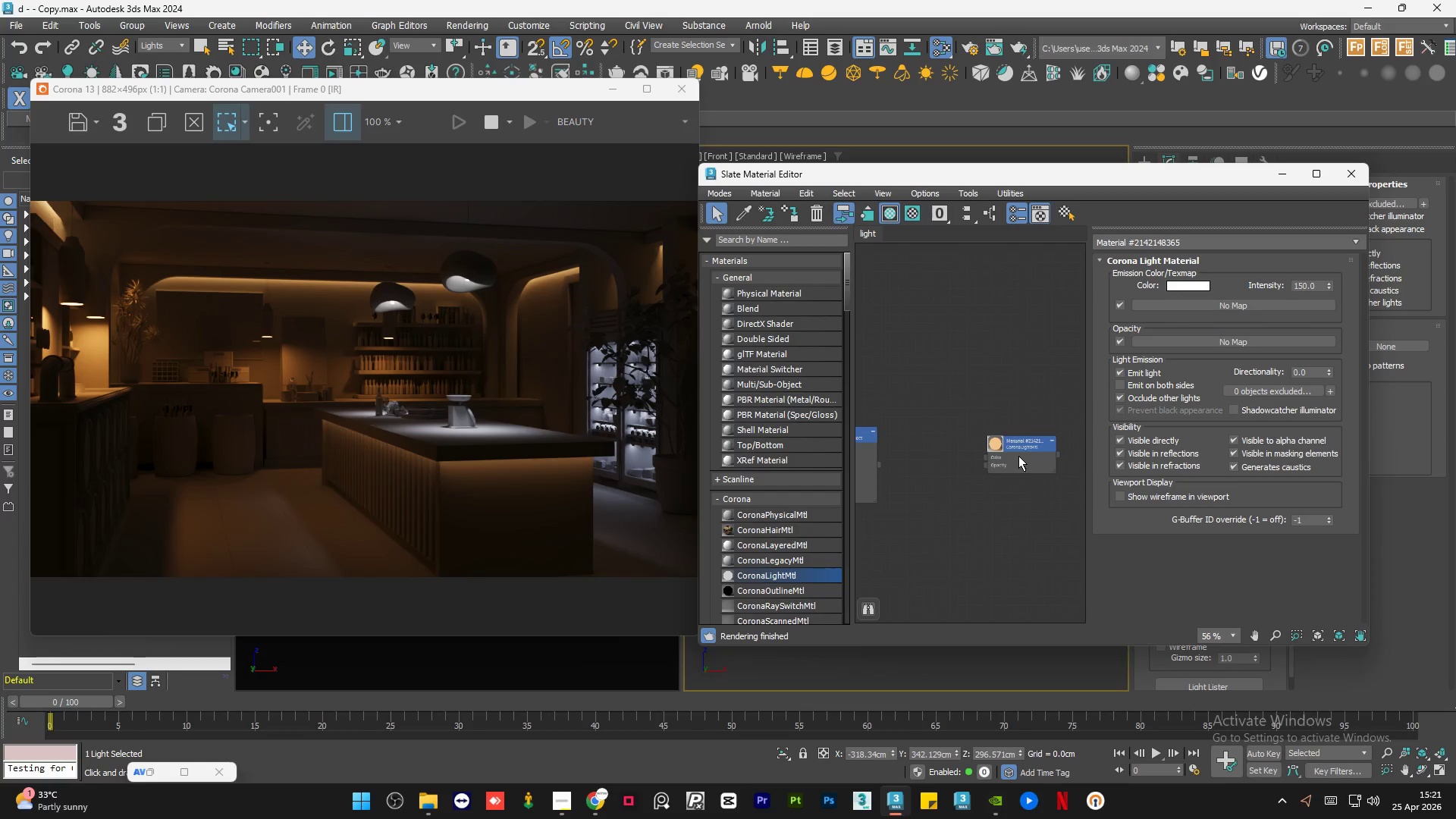 
double_click([1006, 467])
 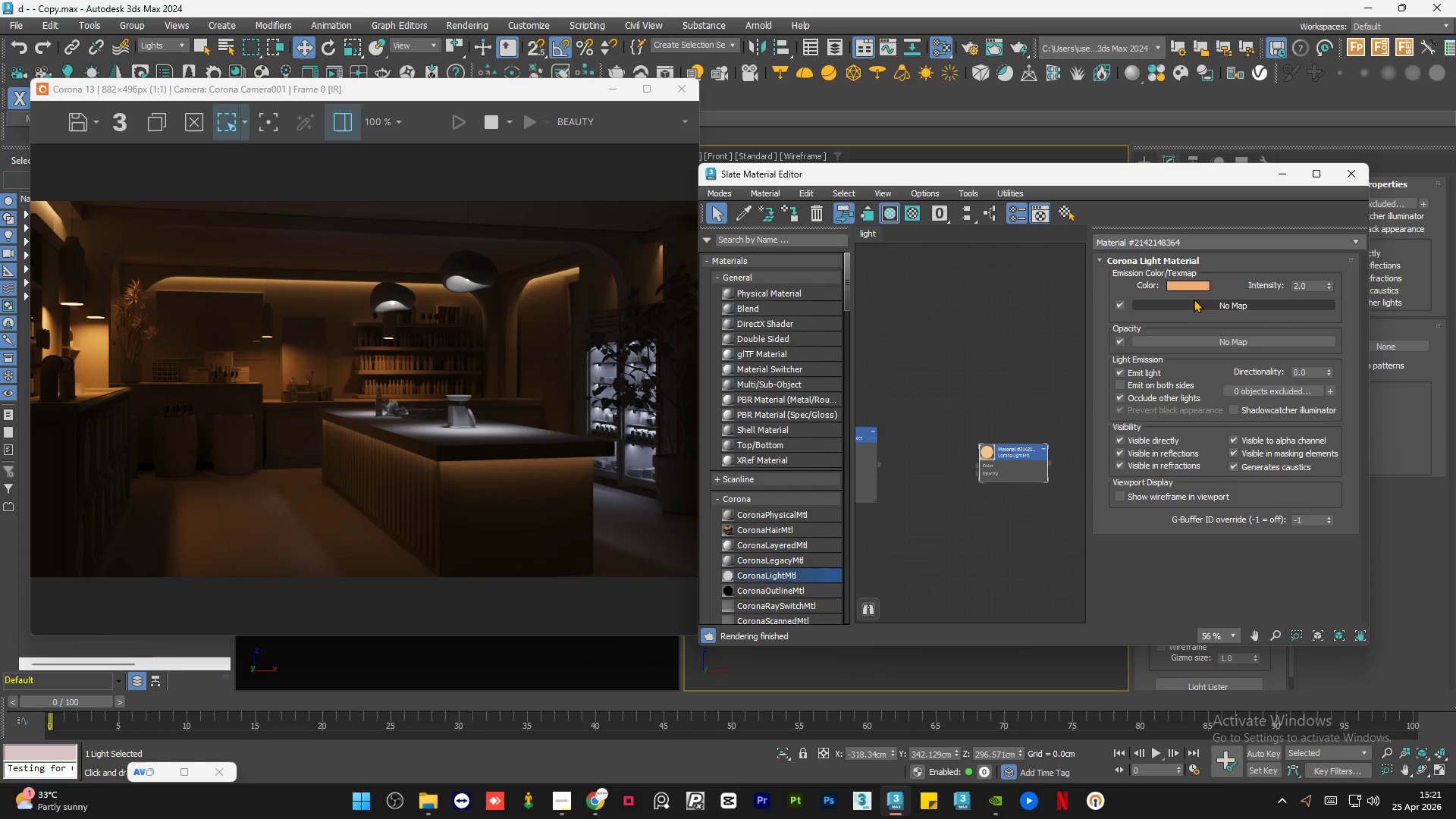 
left_click([1196, 284])
 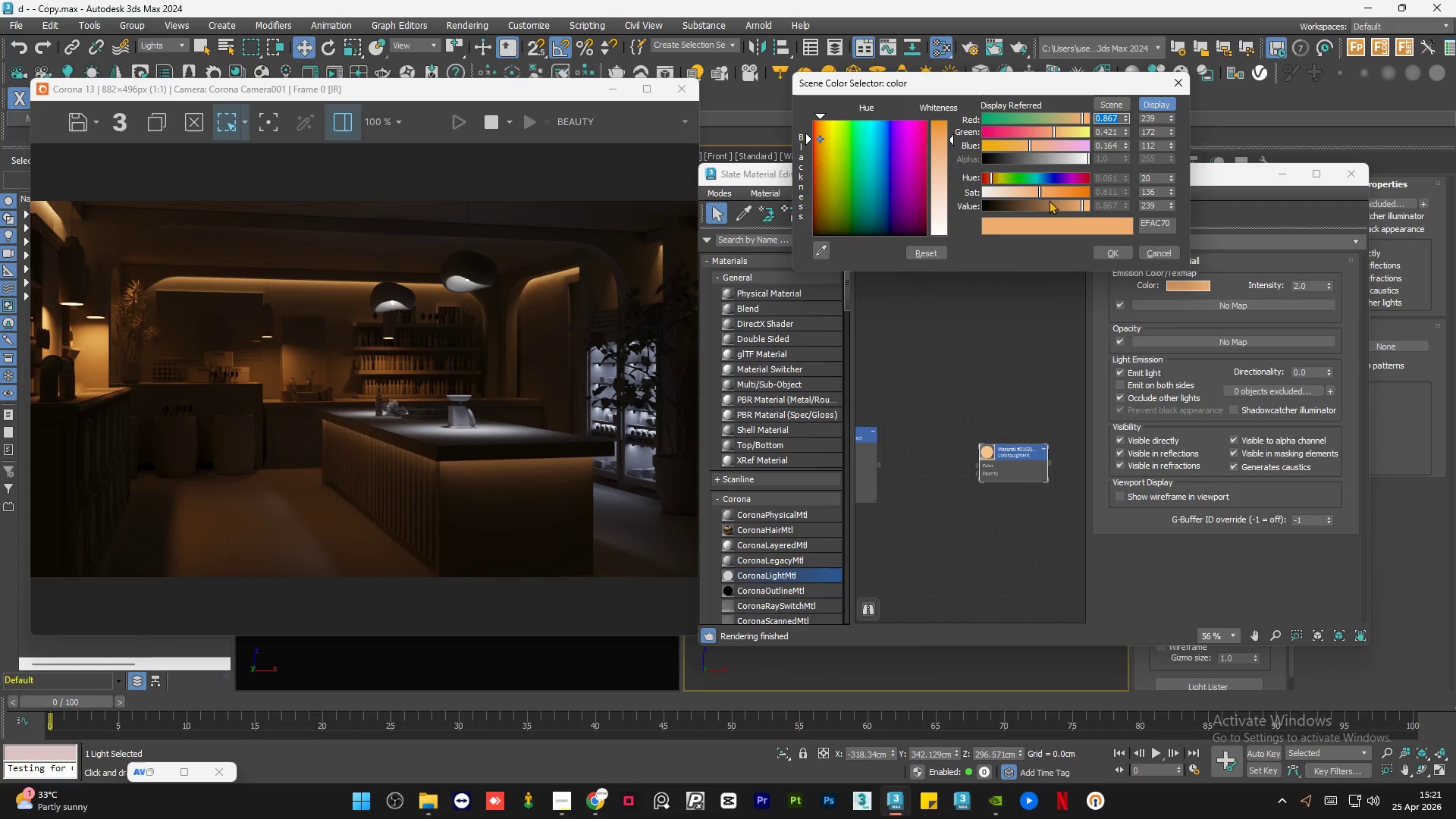 
left_click([1046, 193])
 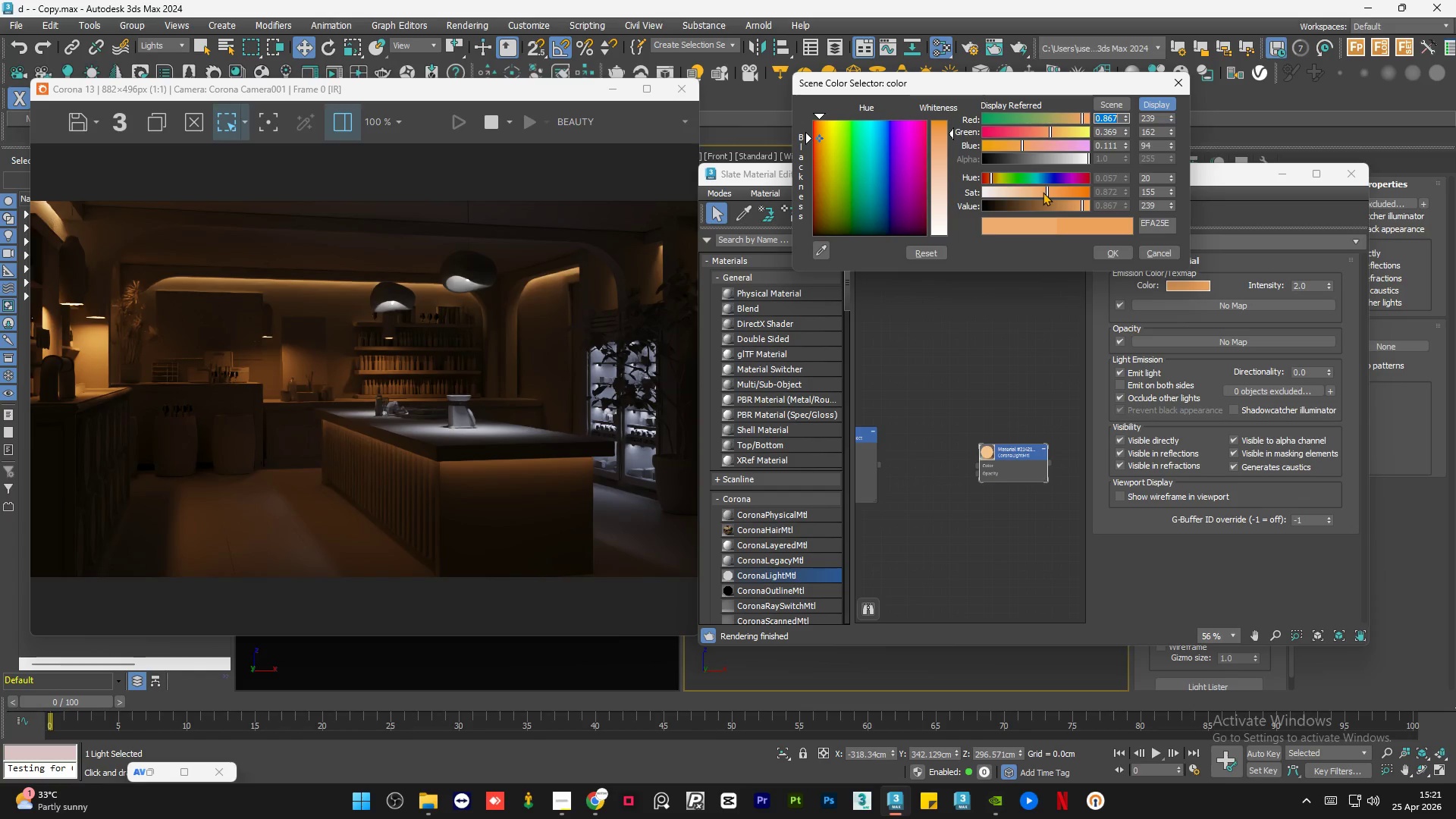 
wait(7.55)
 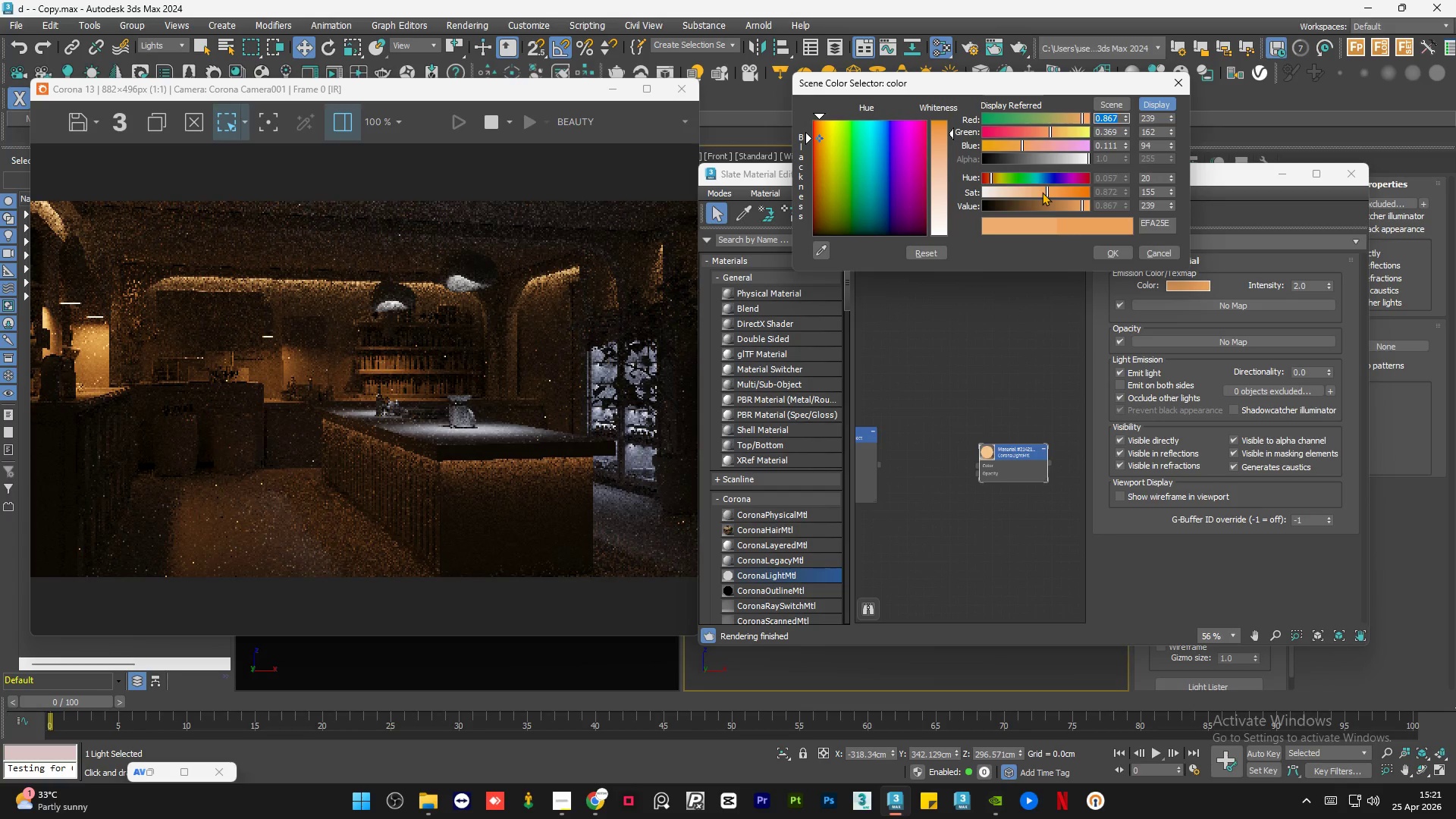 
left_click([1048, 192])
 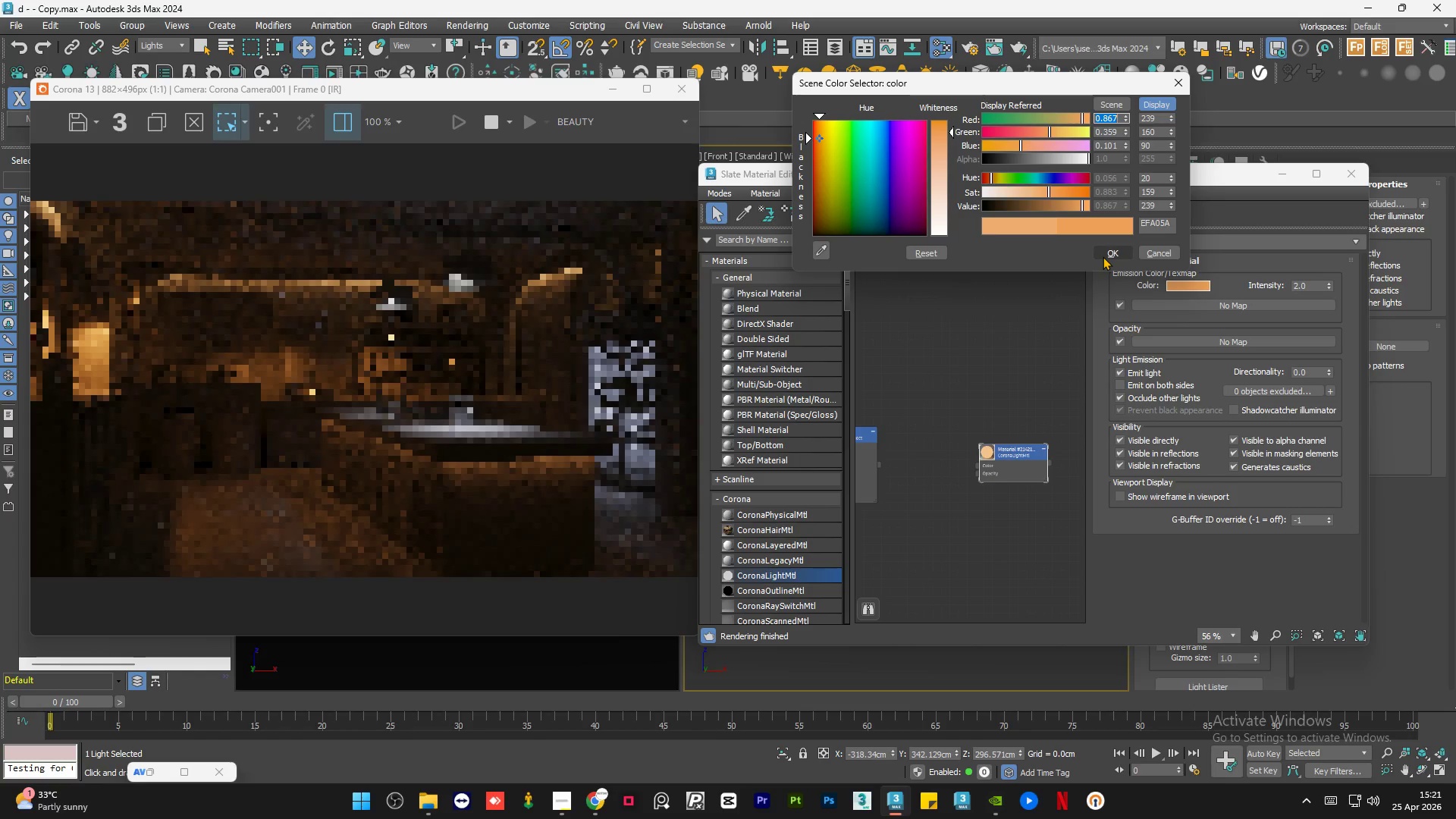 
left_click([1103, 256])
 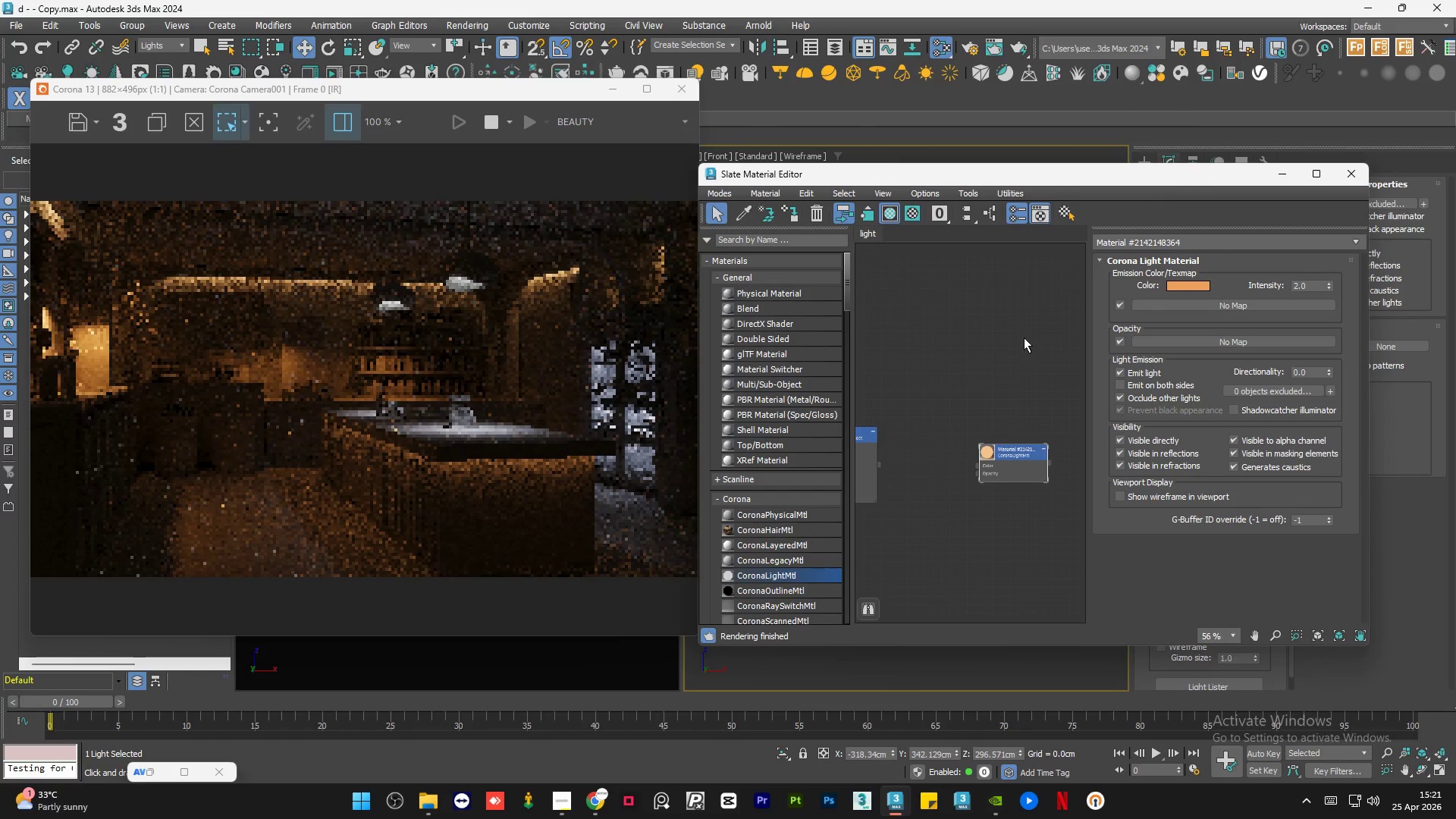 
double_click([1024, 337])
 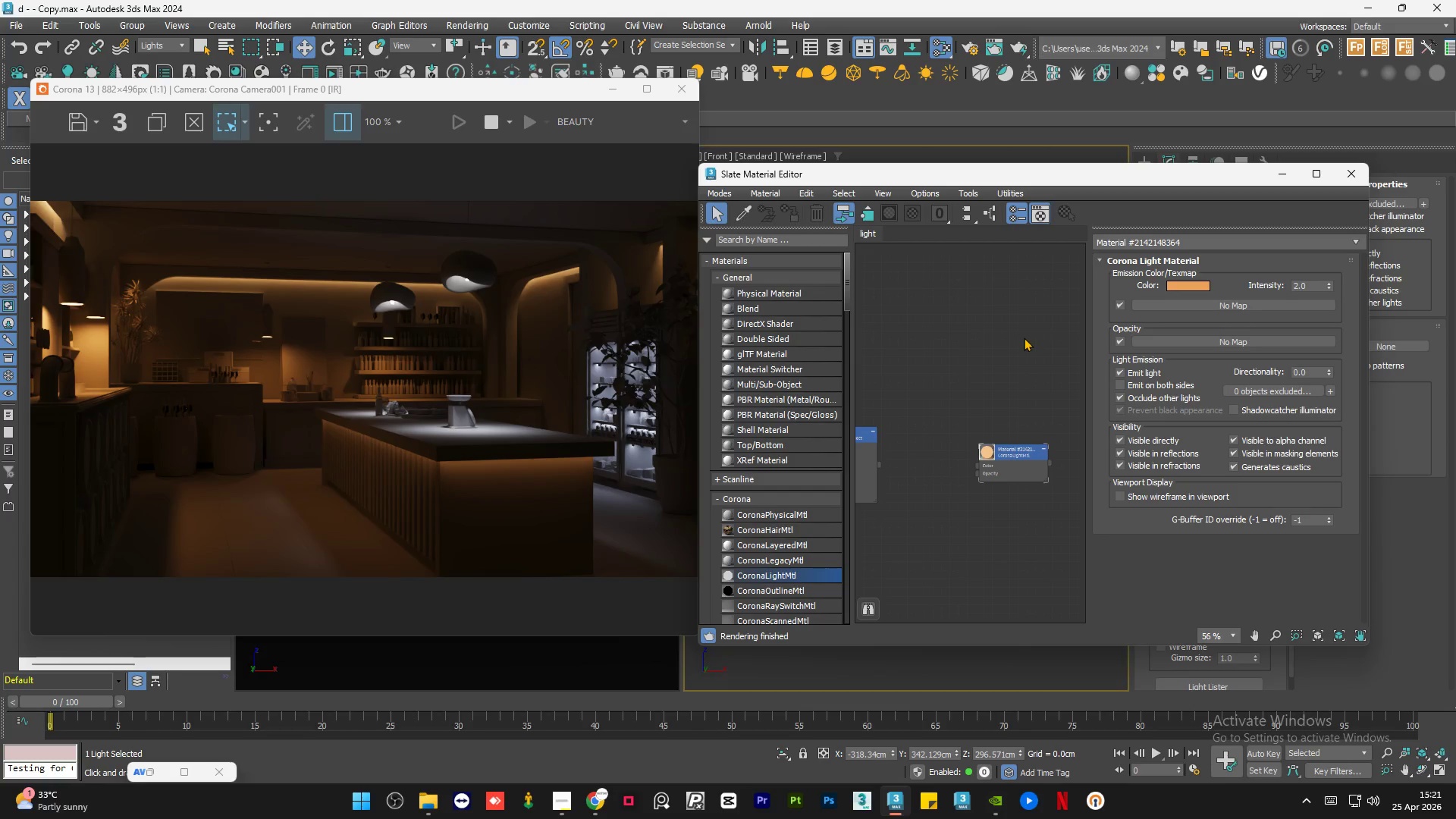 
wait(25.06)
 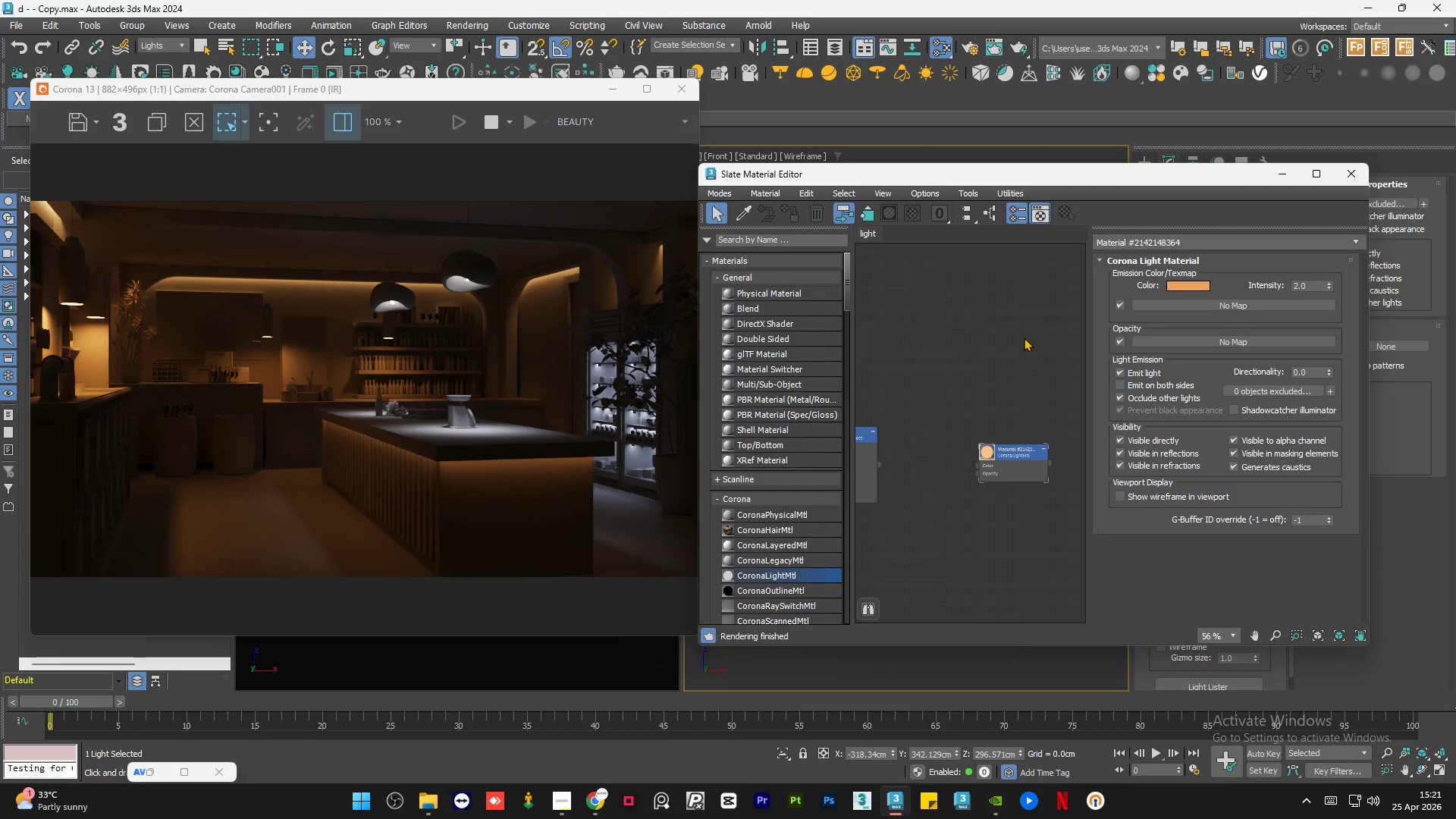 
scroll: coordinate [111, 299], scroll_direction: up, amount: 2.0
 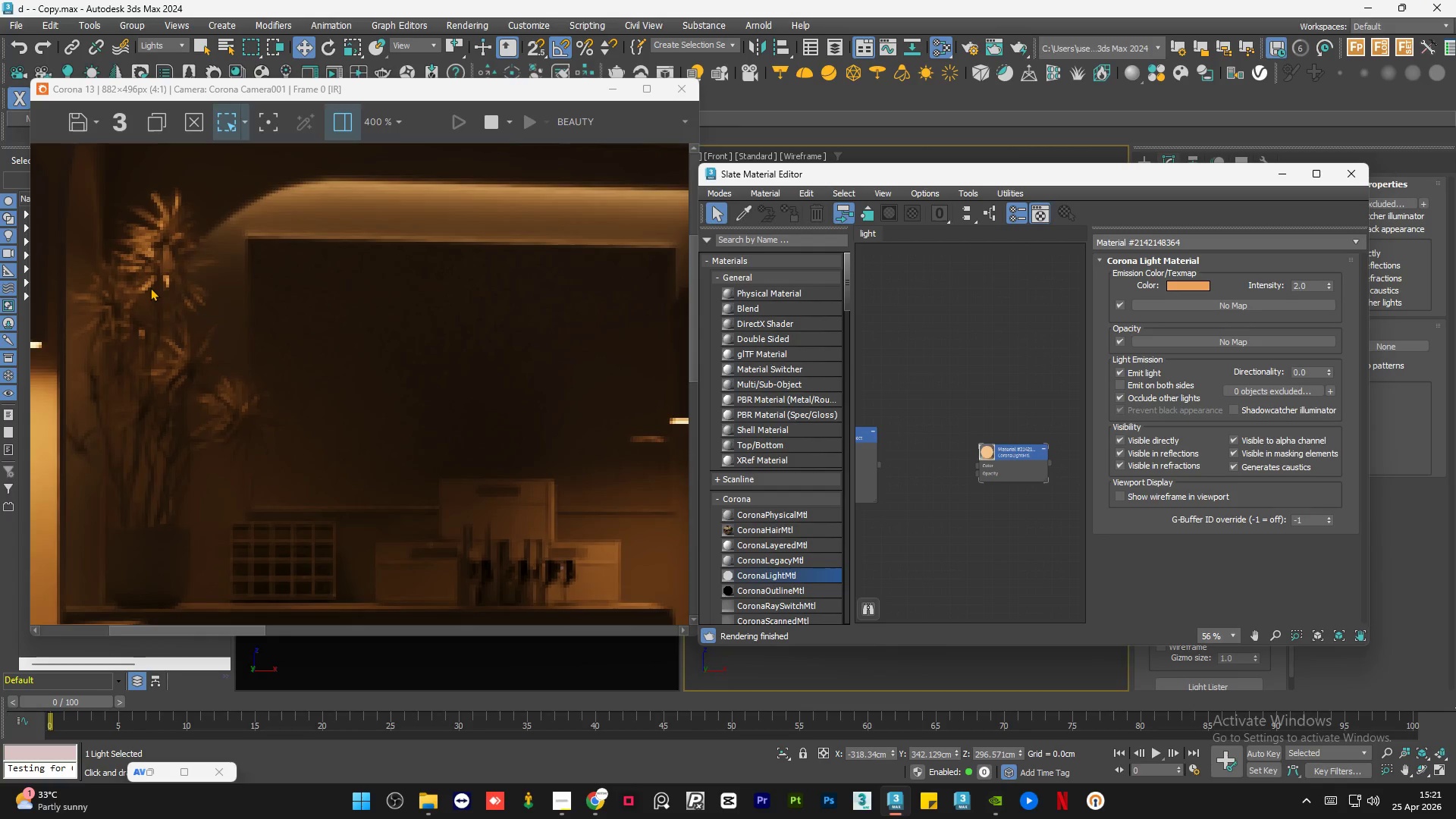 
scroll: coordinate [150, 287], scroll_direction: down, amount: 1.0
 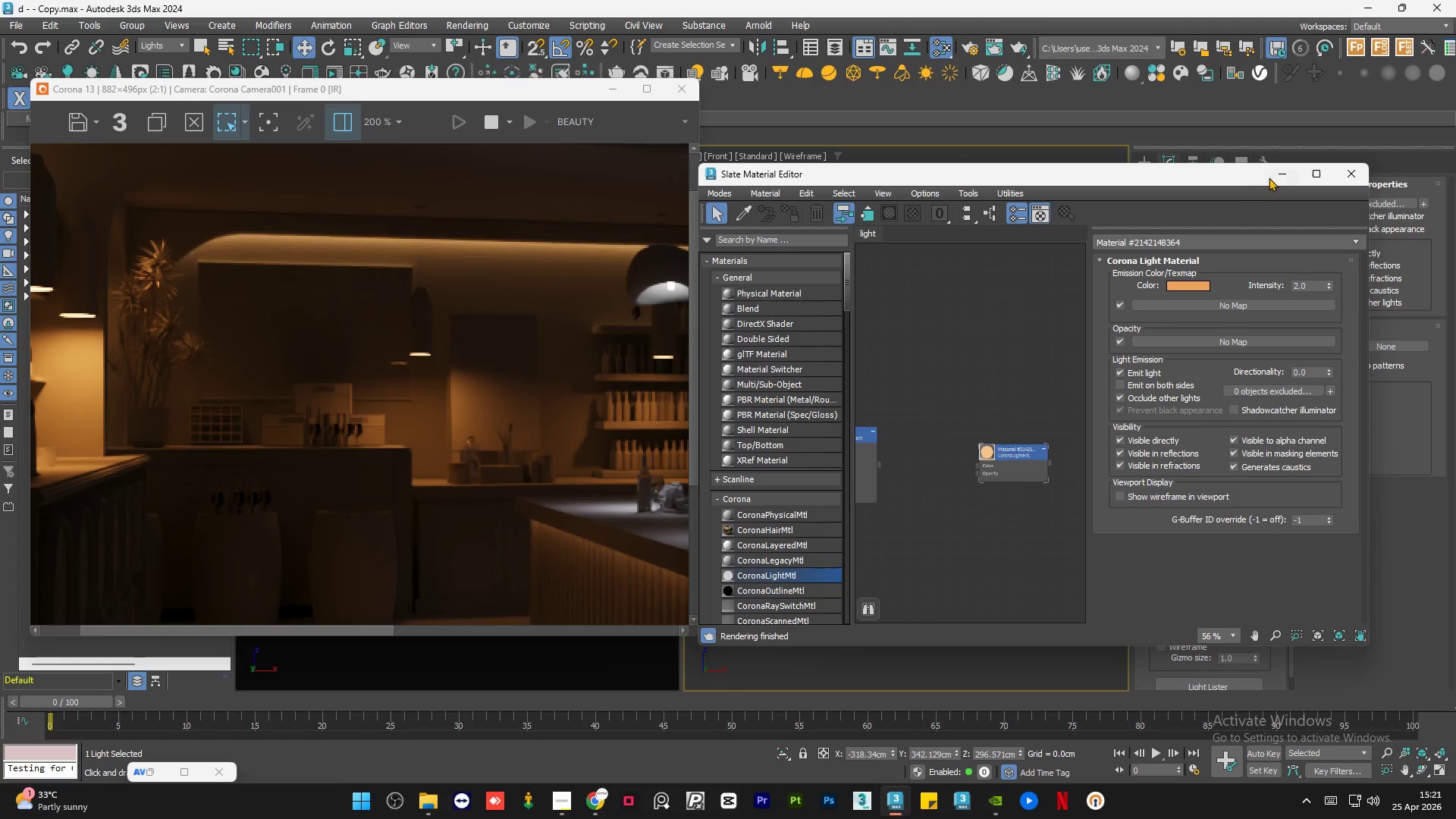 
left_click([1272, 174])
 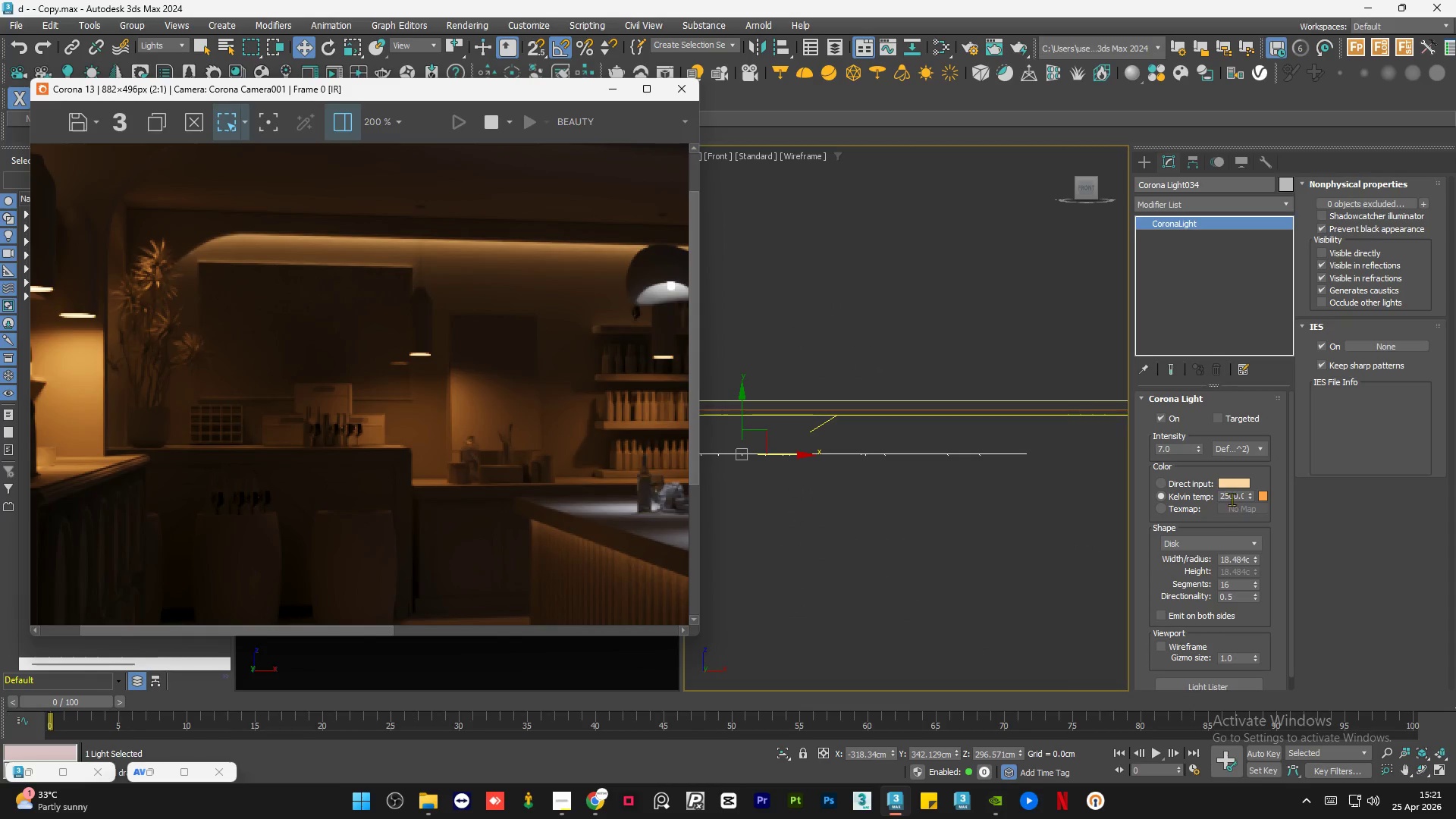 
double_click([1232, 497])
 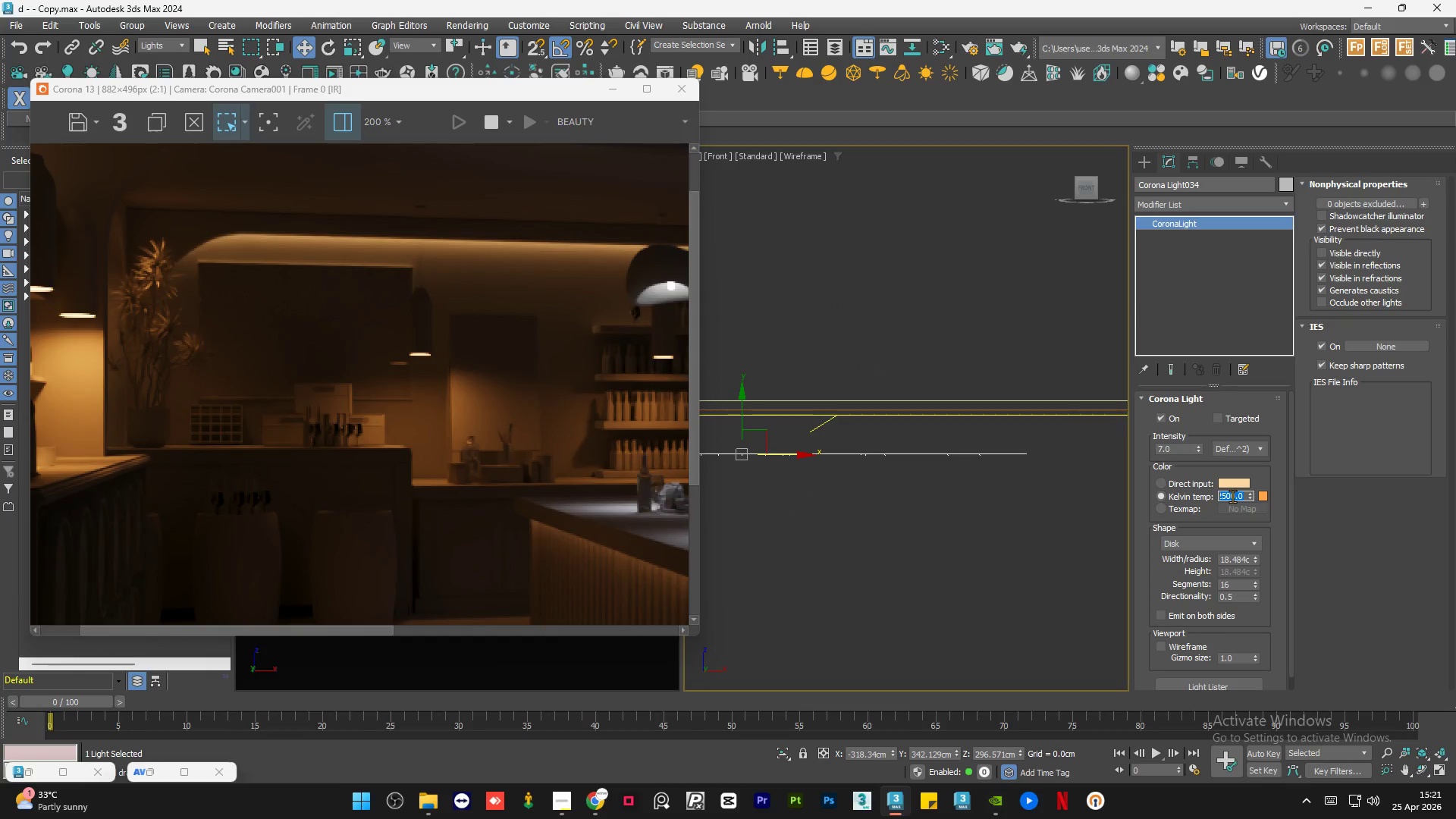 
key(Numpad3)
 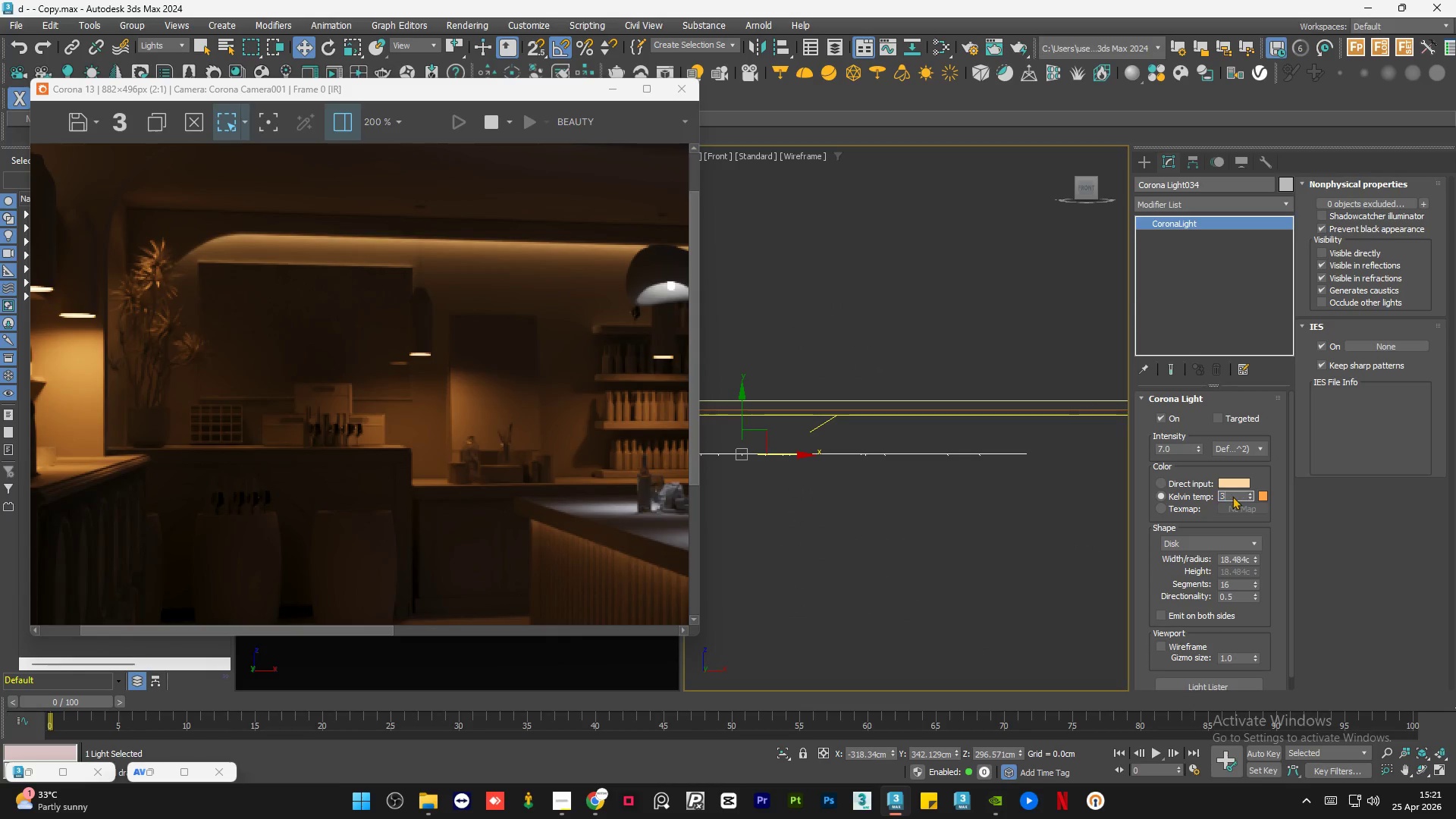 
key(Numpad0)
 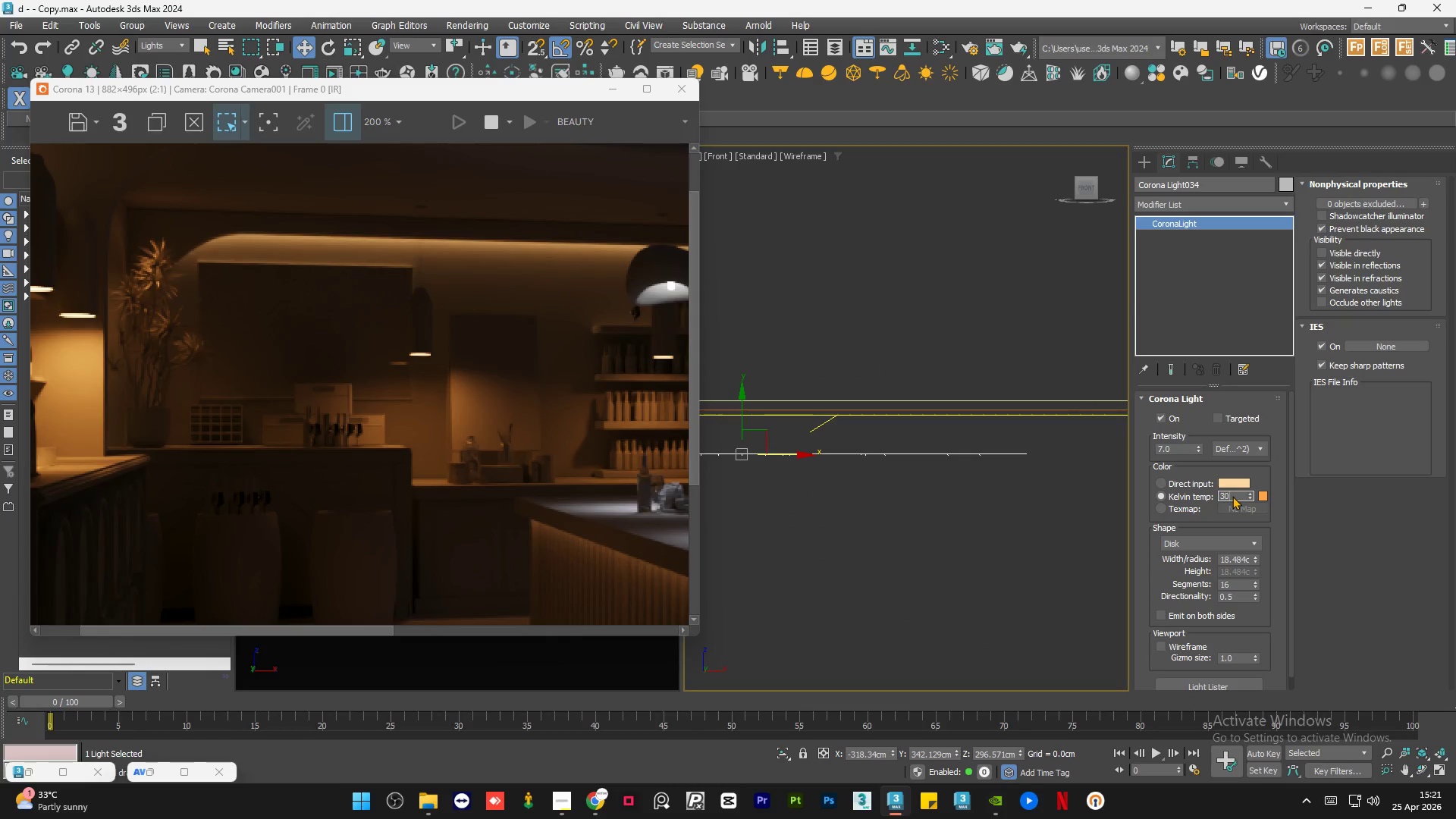 
key(Numpad0)
 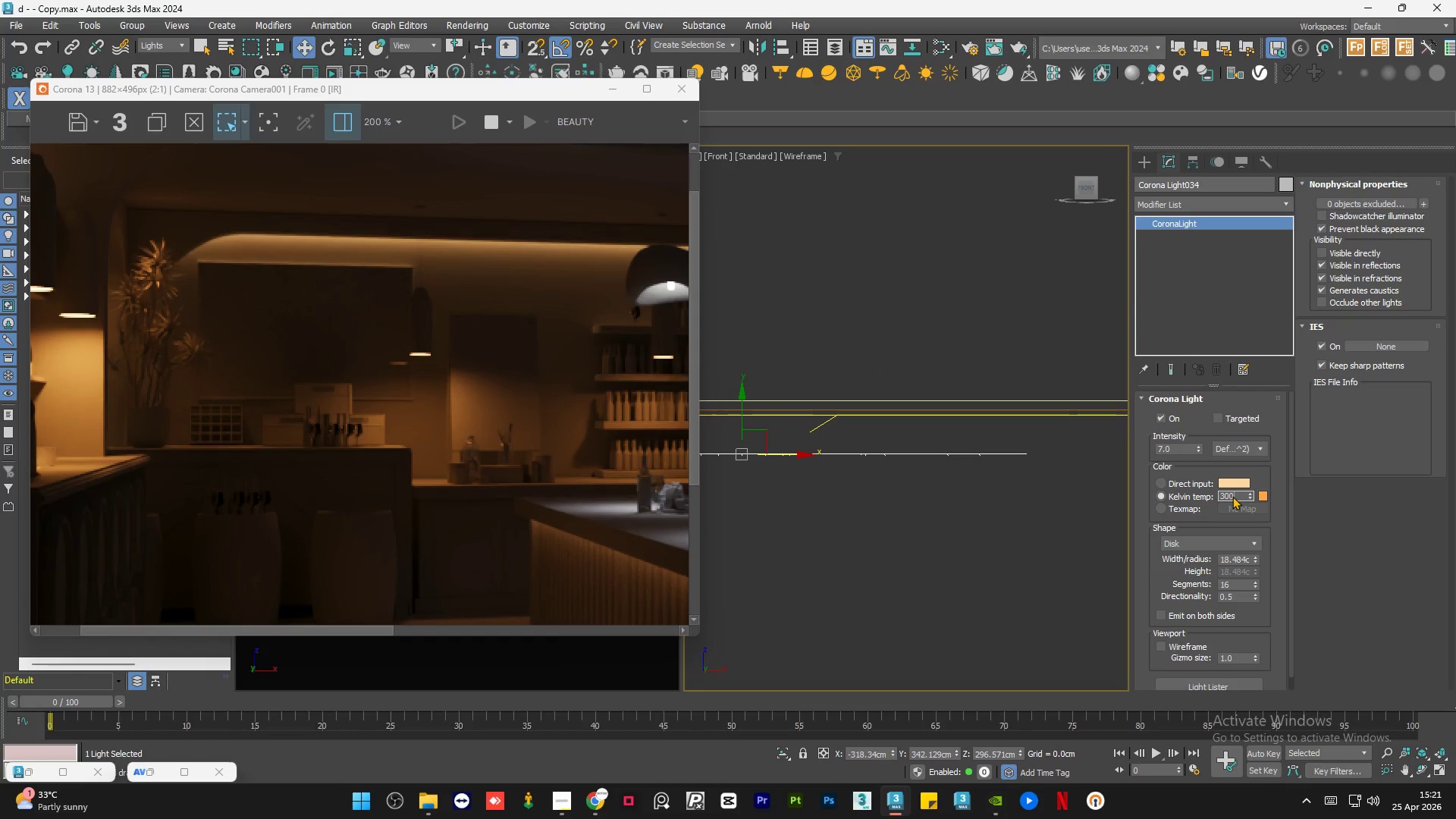 
key(Numpad0)
 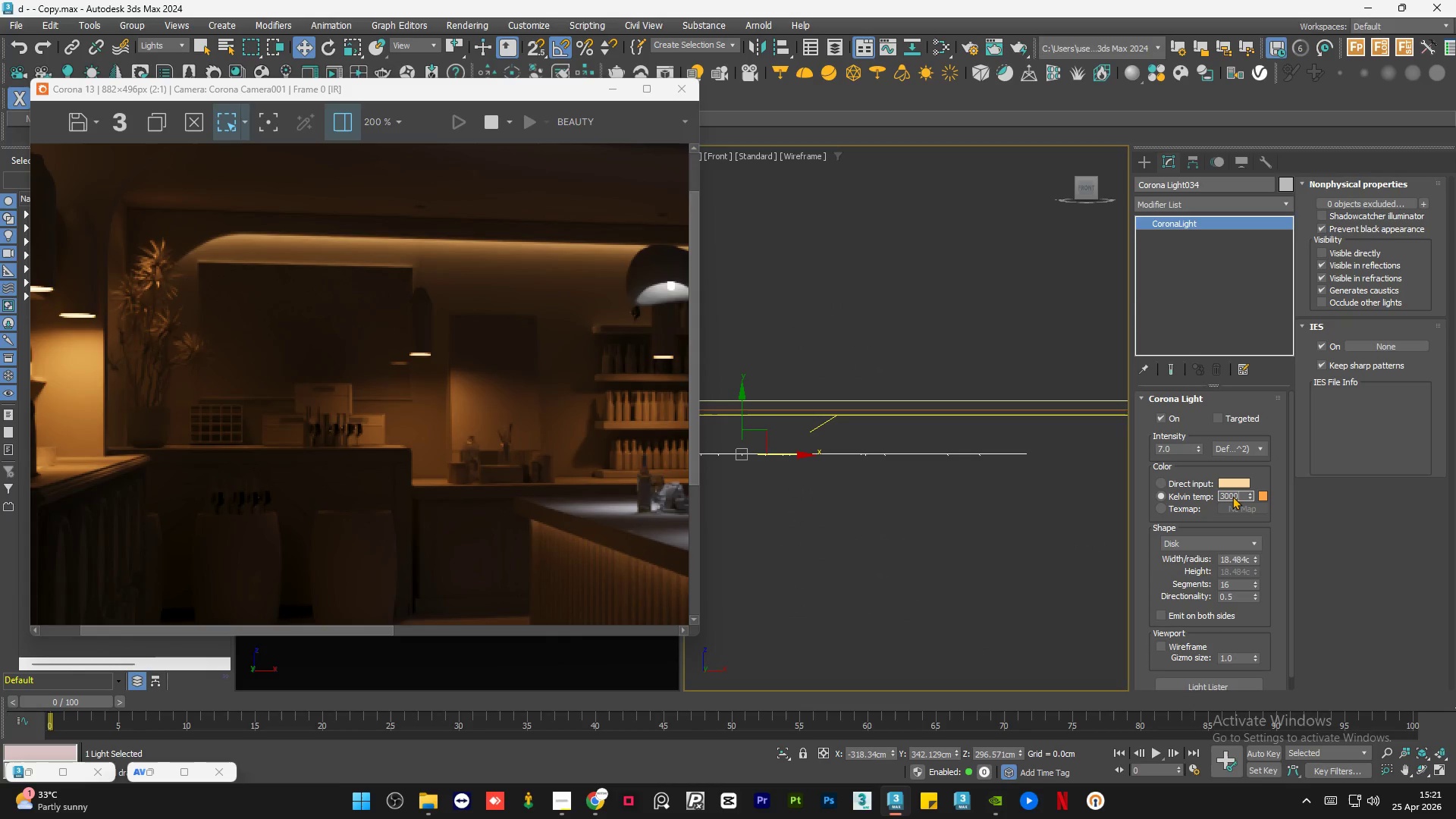 
key(NumpadEnter)
 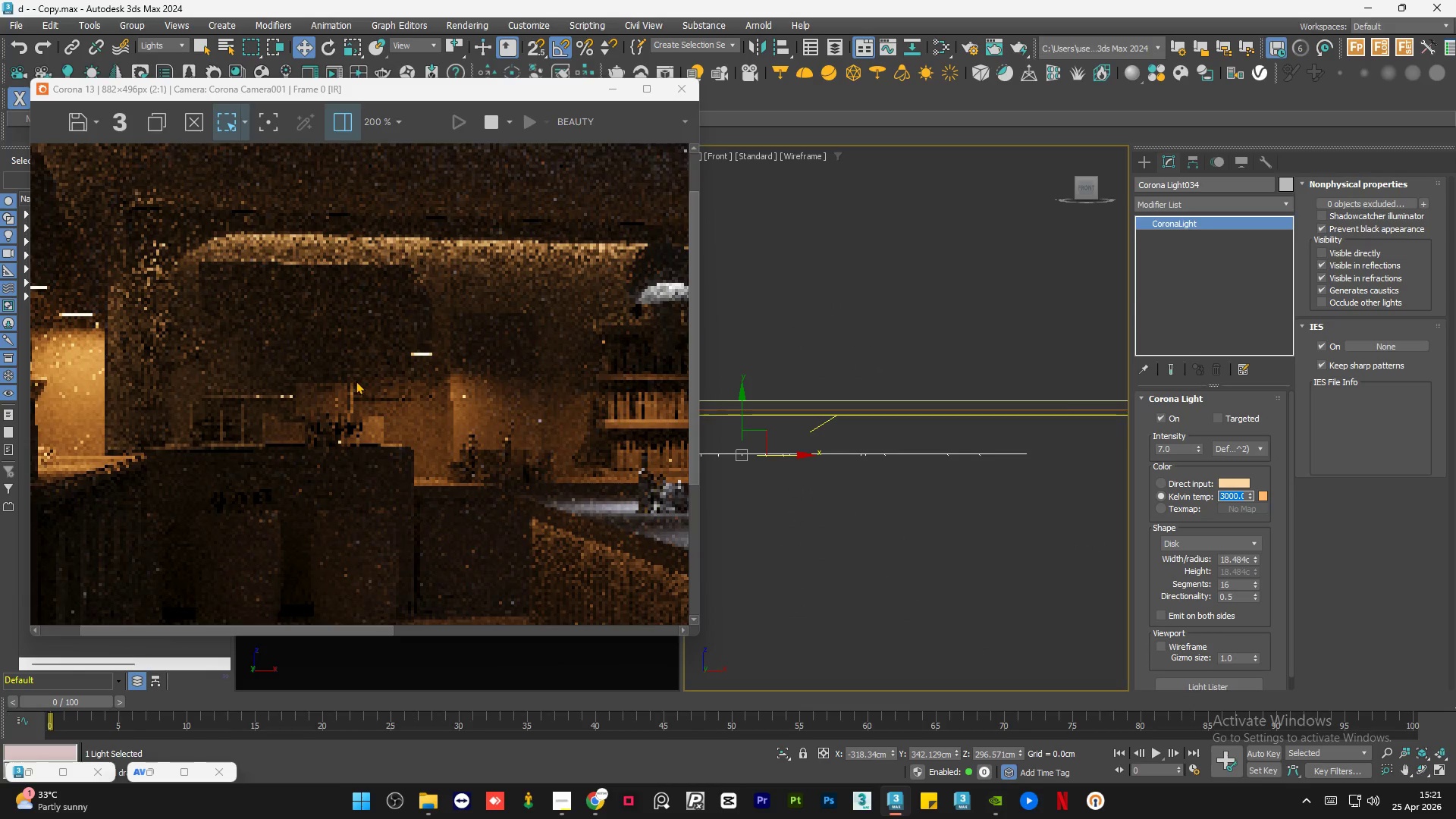 
scroll: coordinate [356, 381], scroll_direction: down, amount: 1.0
 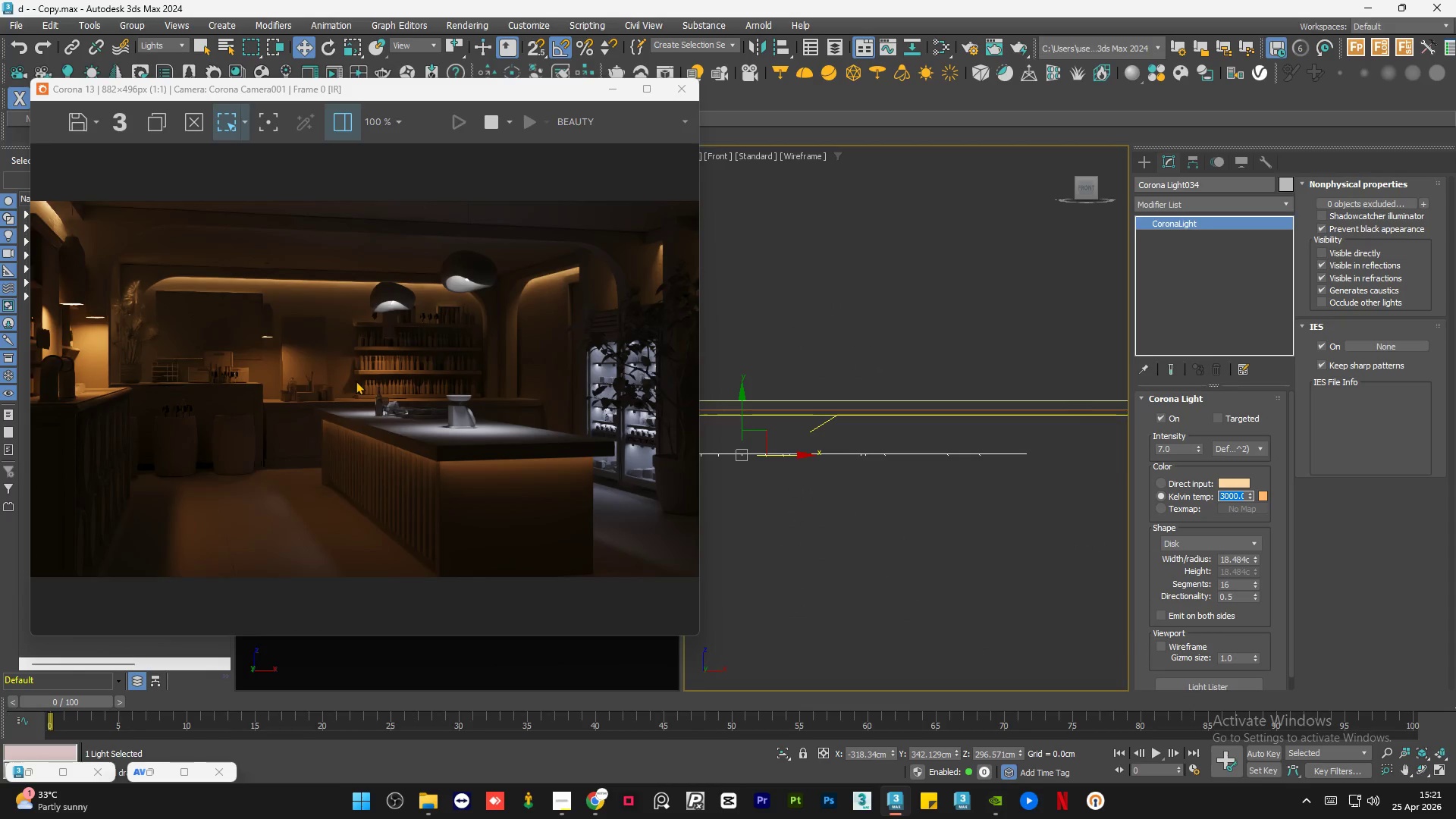 
key(Numpad4)
 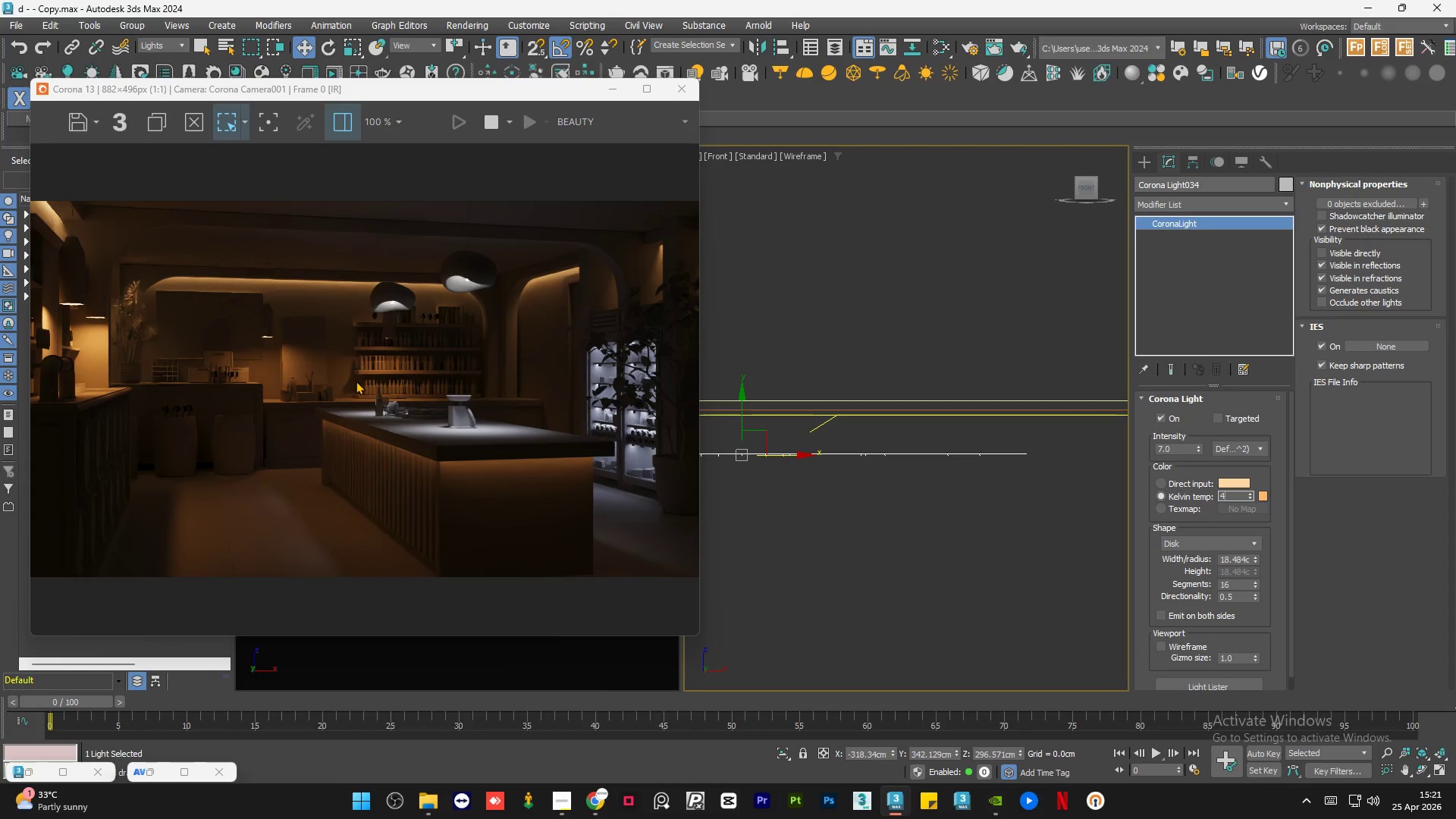 
key(Numpad0)
 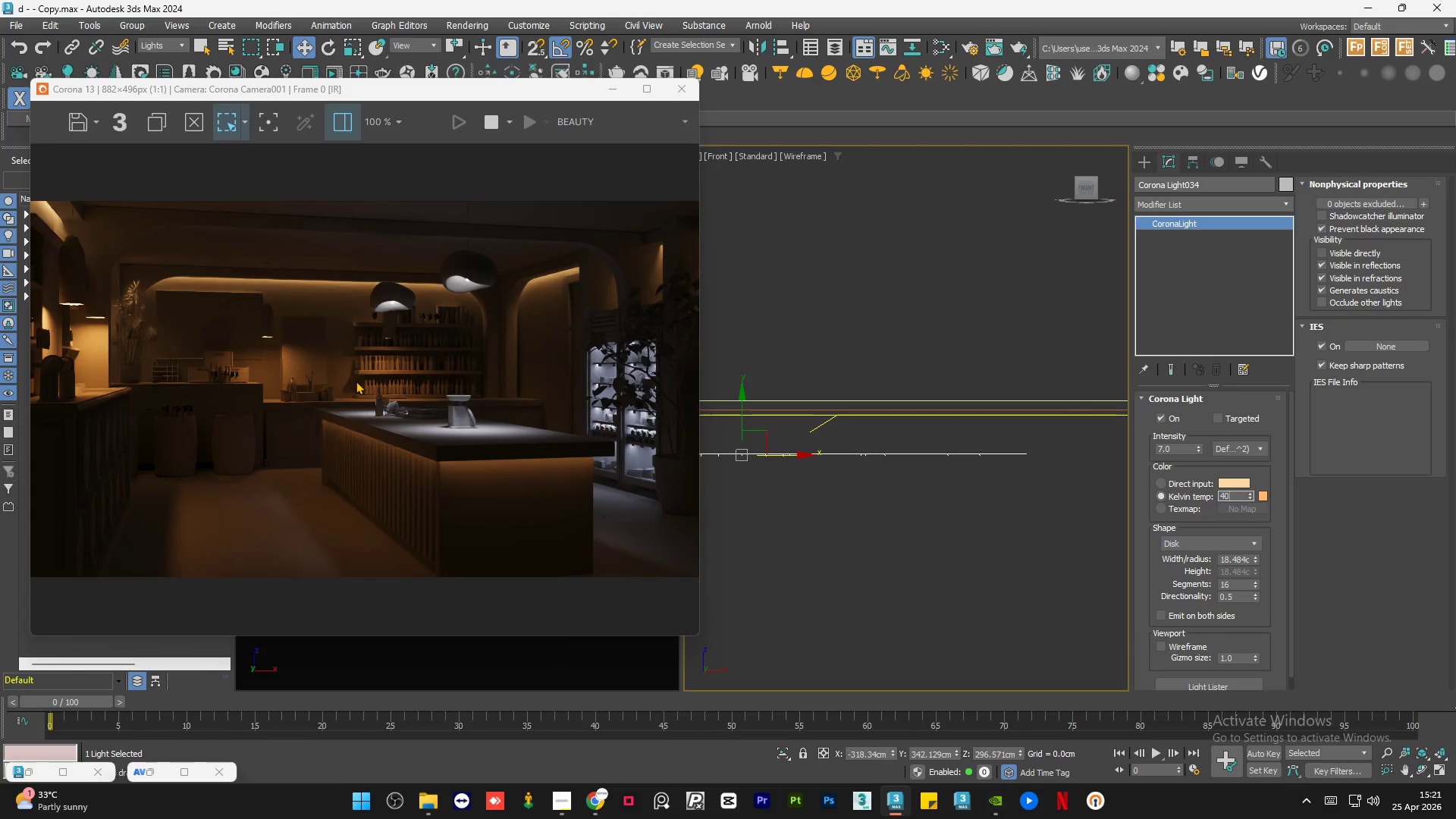 
key(Numpad0)
 